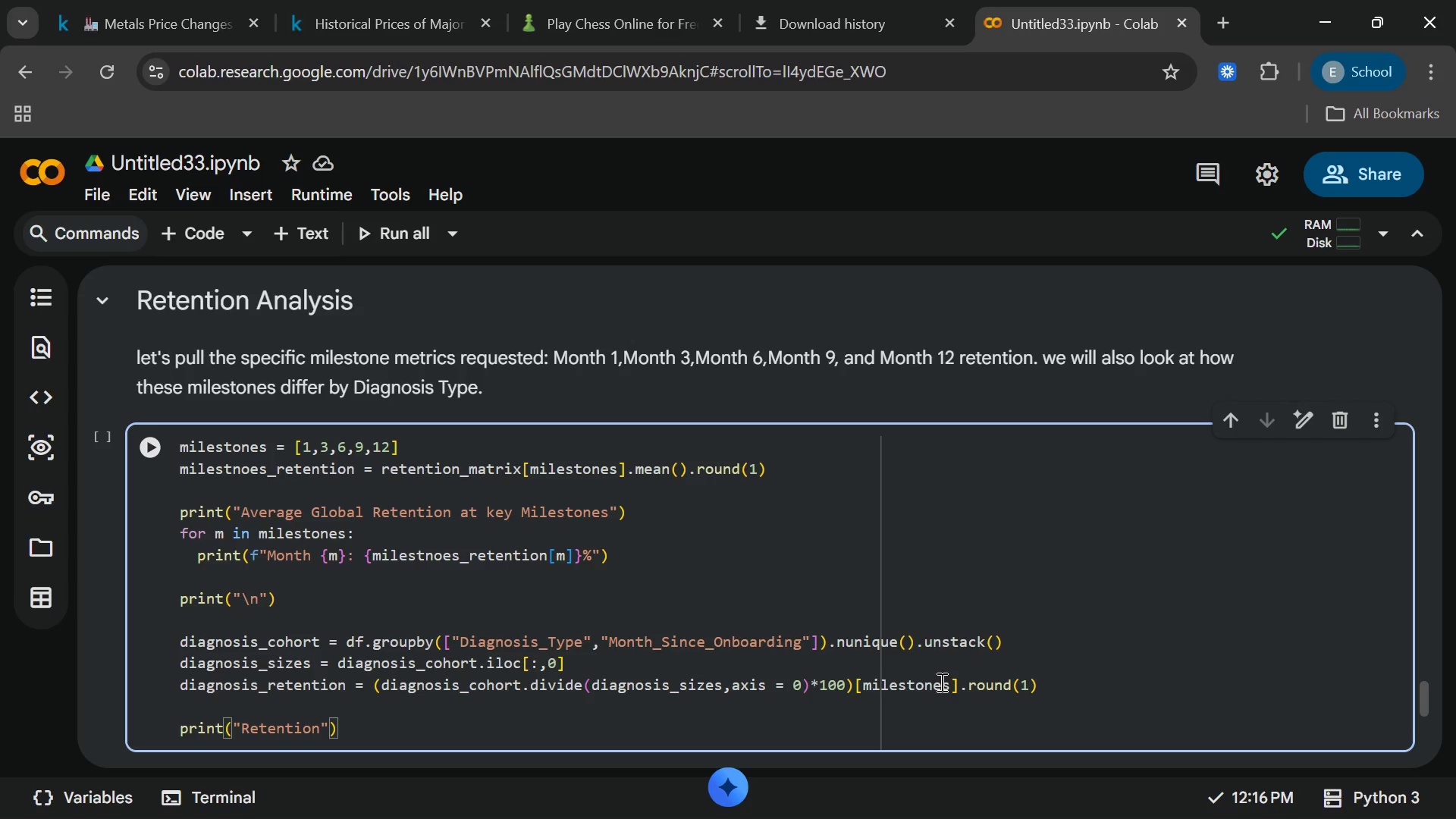 
type( By )
key(Backspace)
key(Backspace)
key(Backspace)
type(by )
 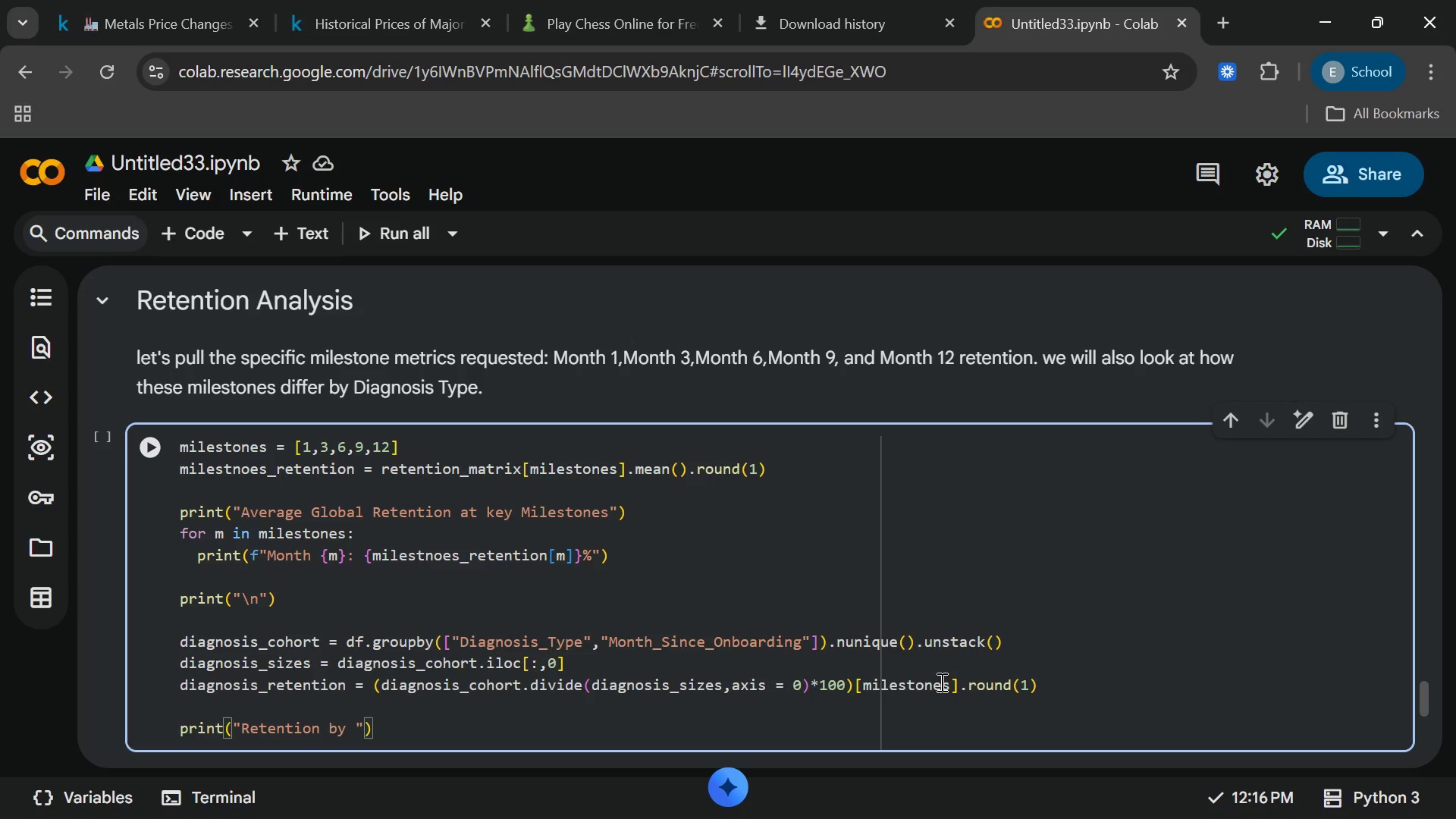 
type(Diagnosis)
 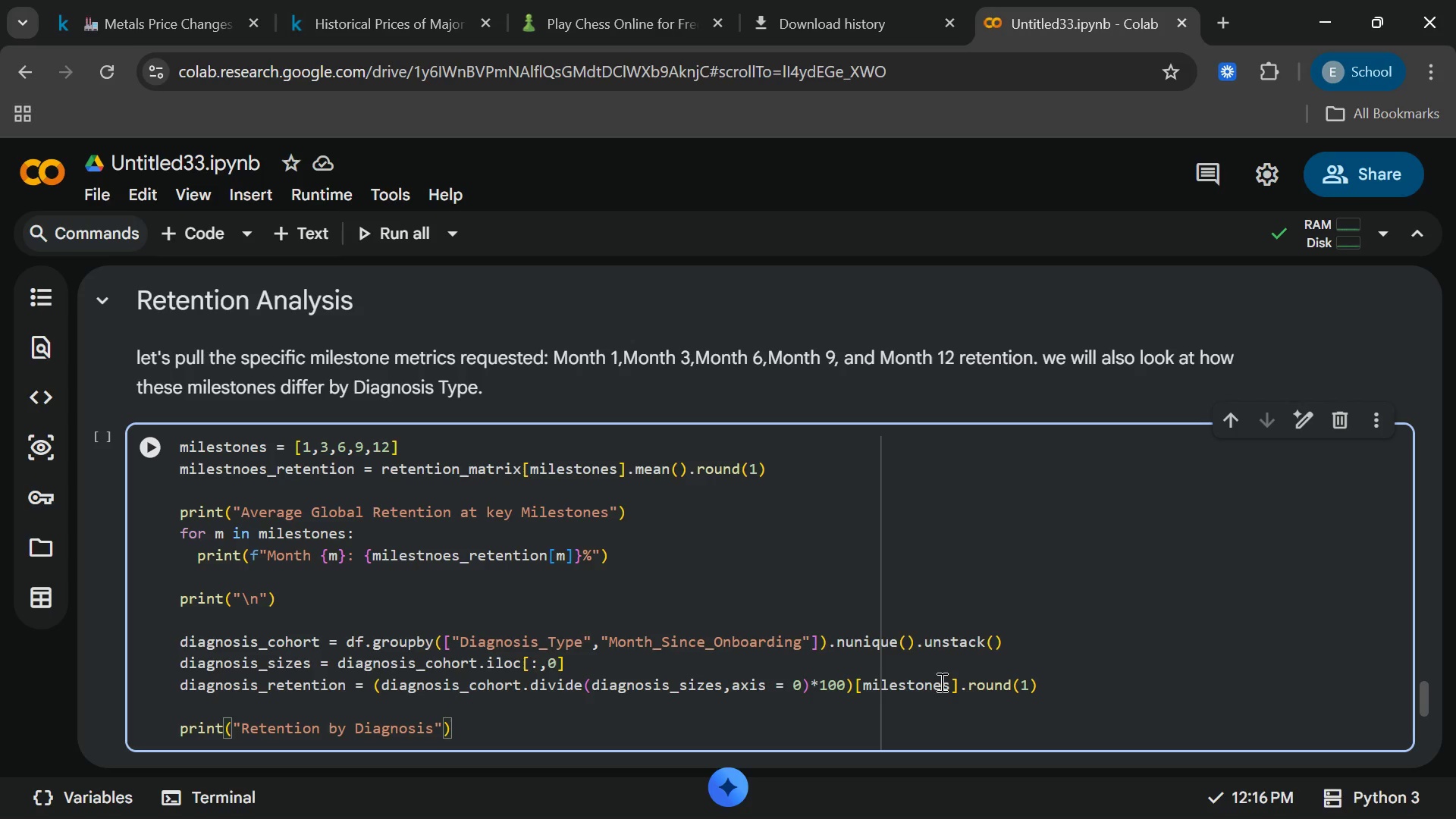 
type( Type[End])
 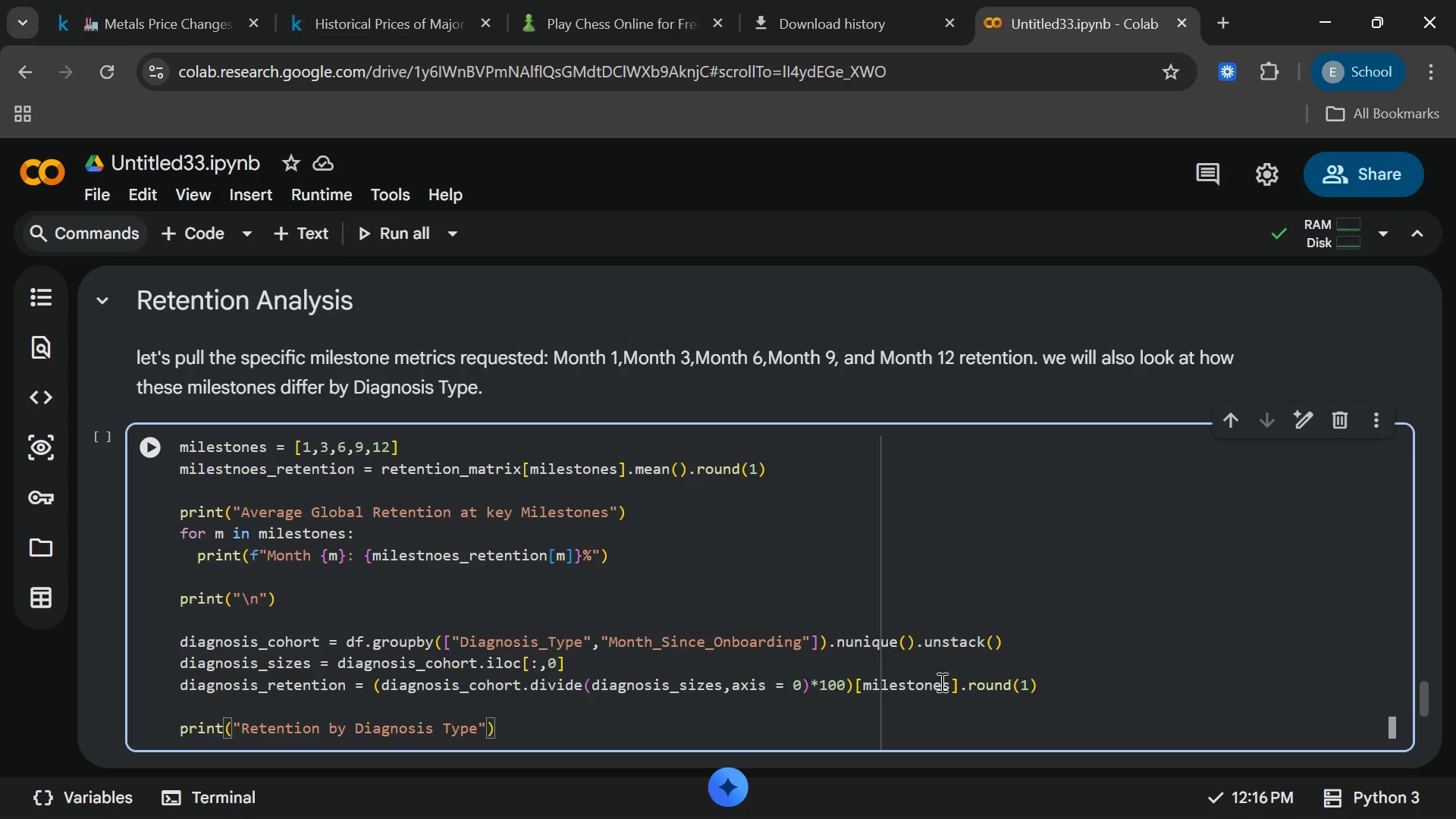 
key(Enter)
 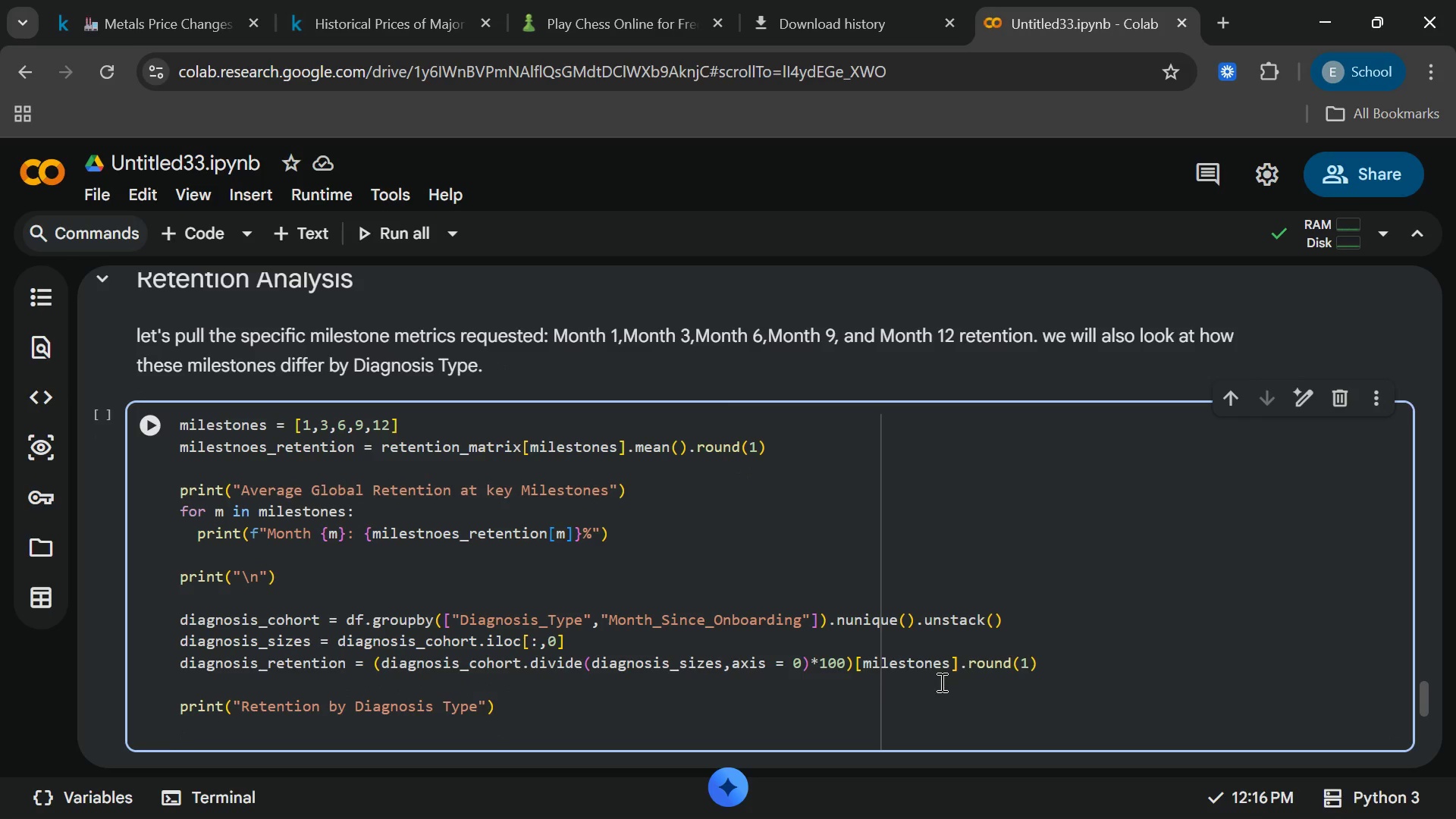 
type(display)
 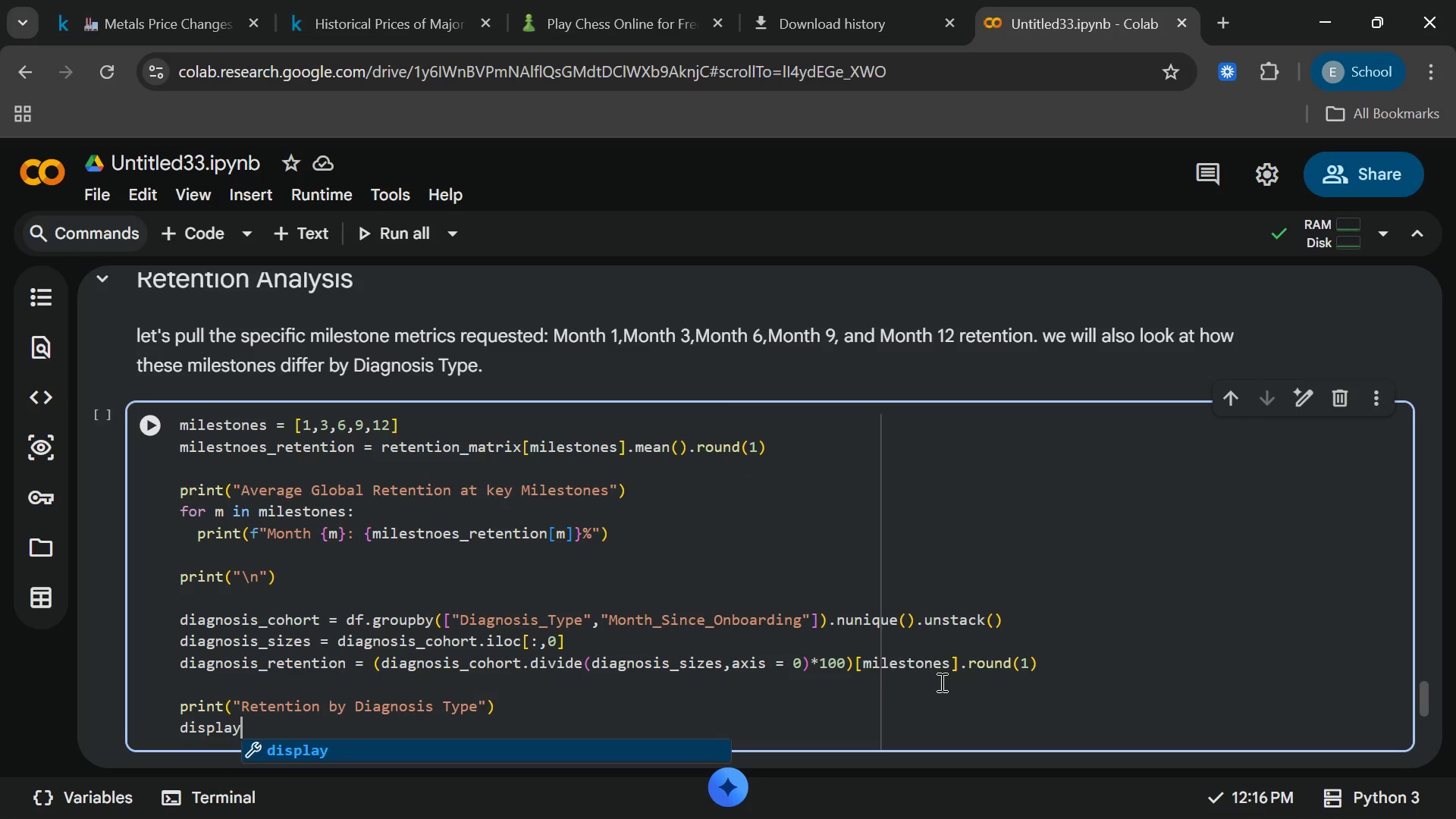 
key(Enter)
 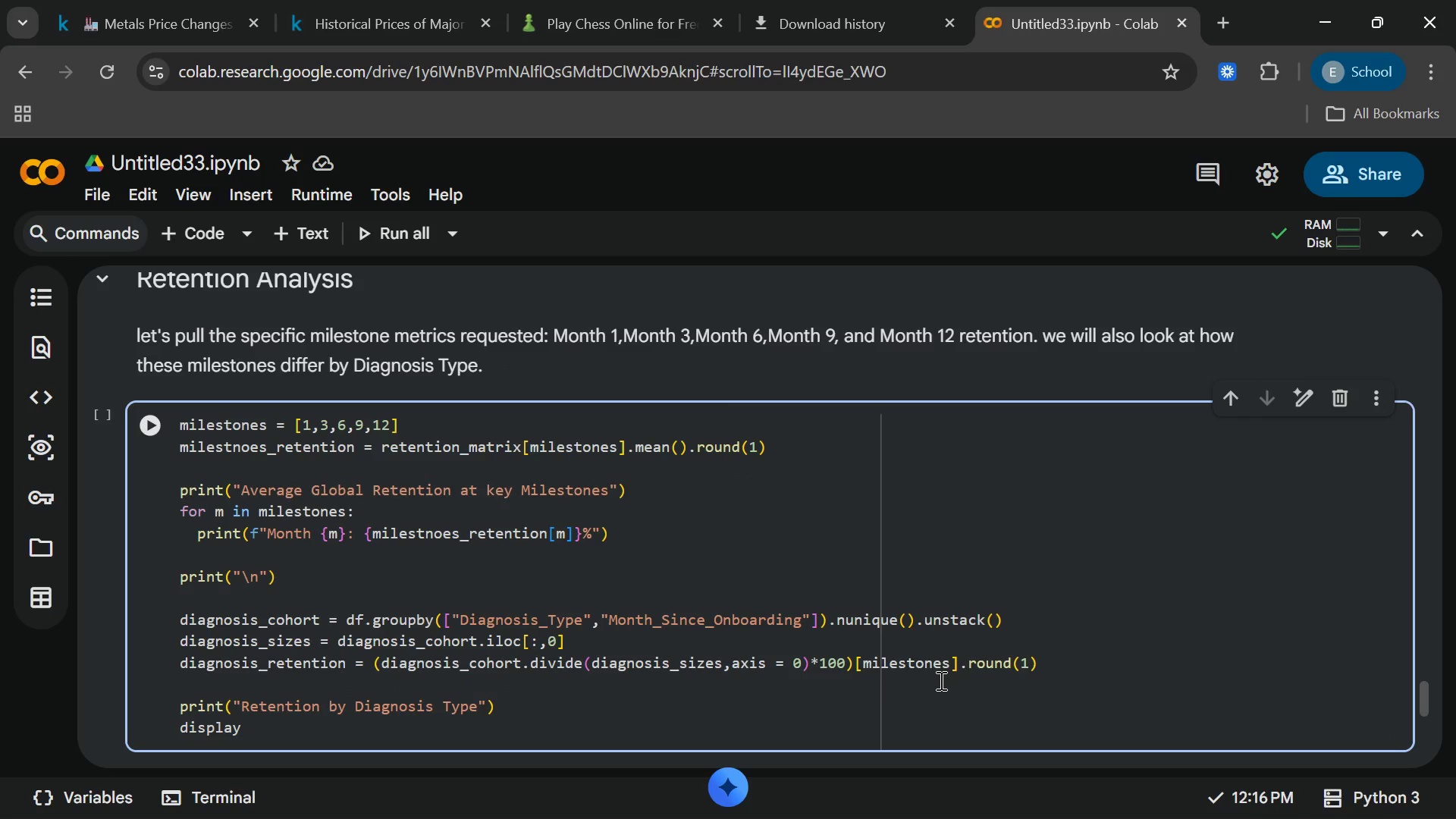 
type((dia)
 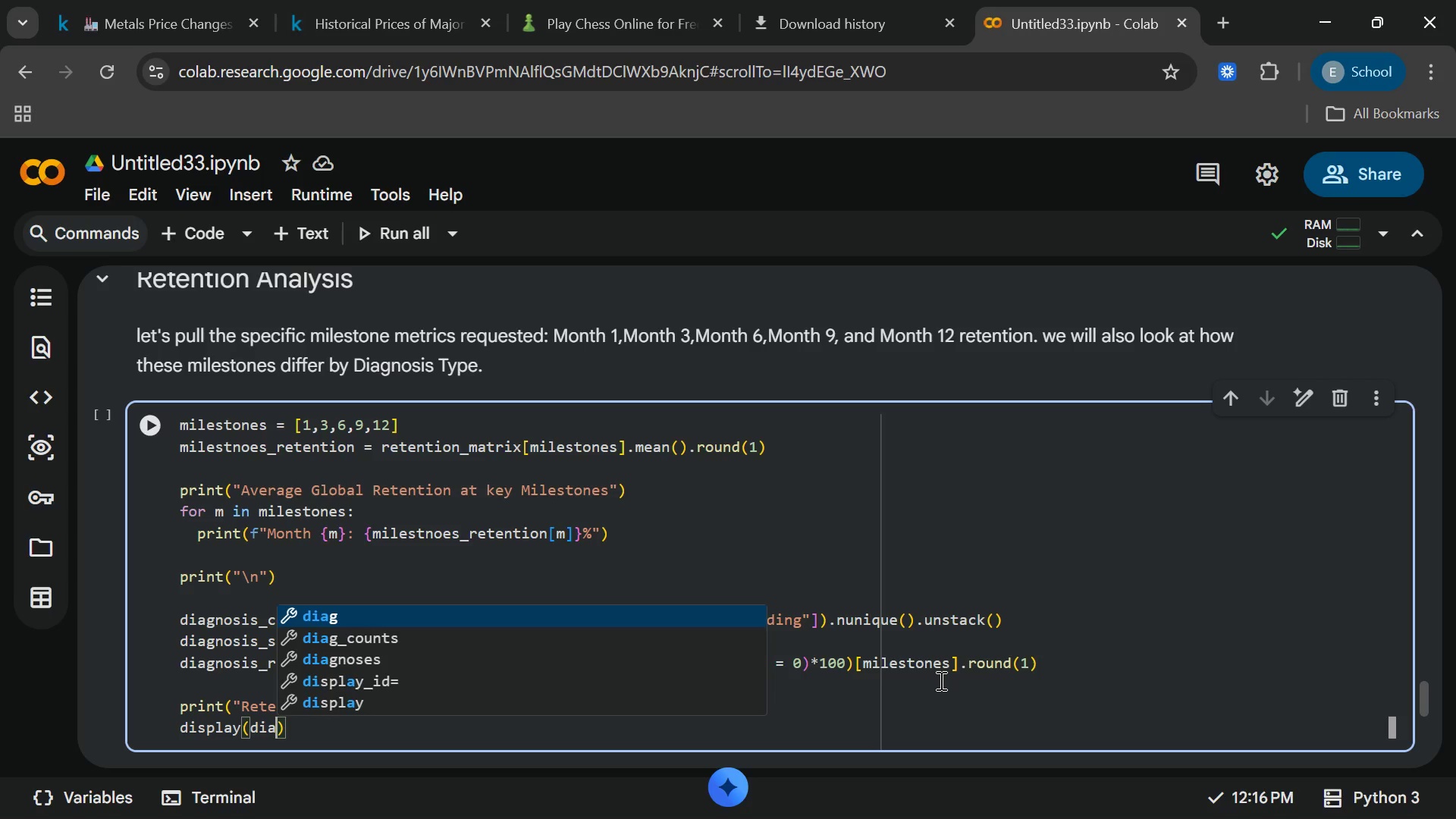 
type(gnosis_)
 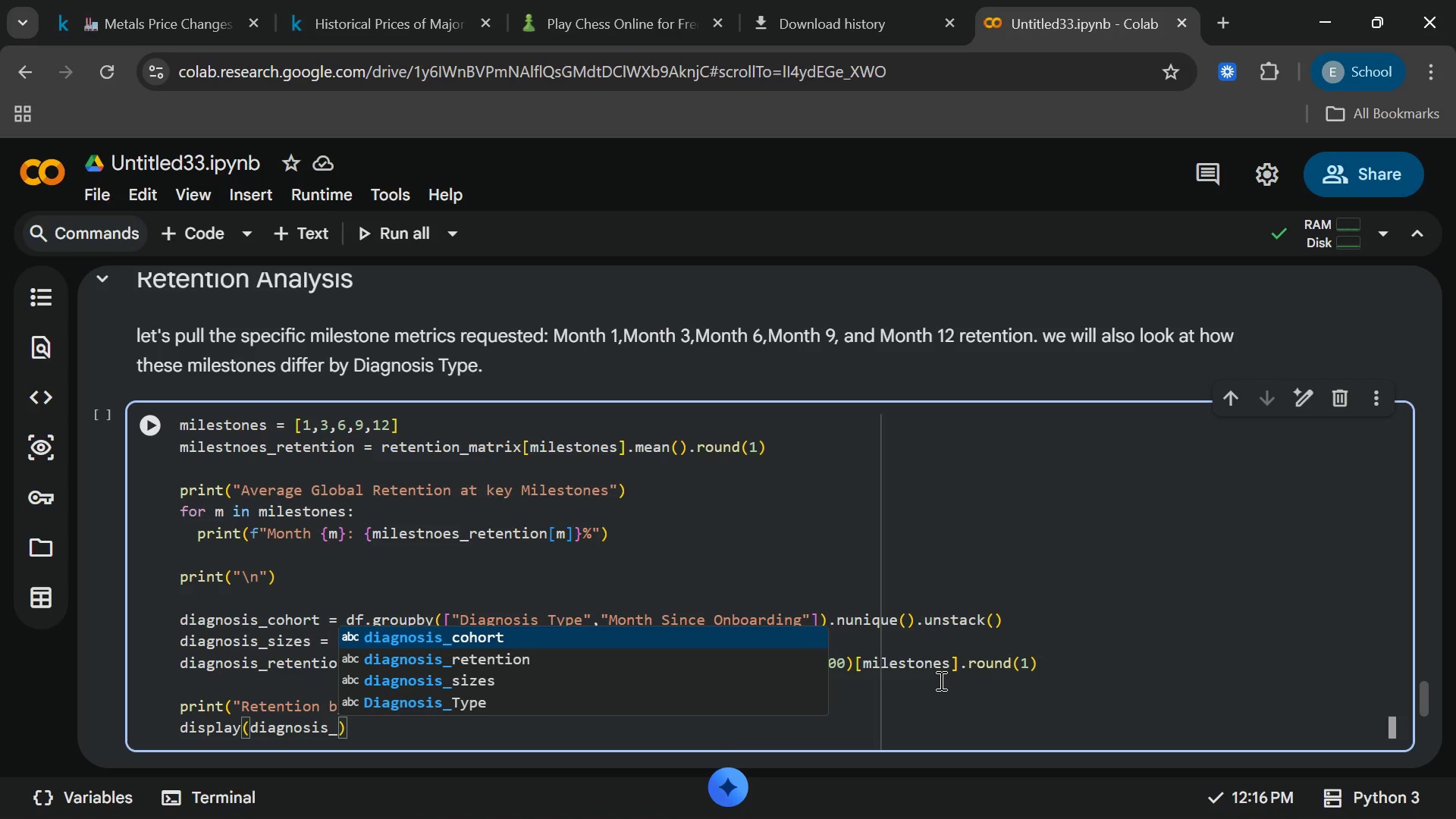 
left_click([597, 653])
 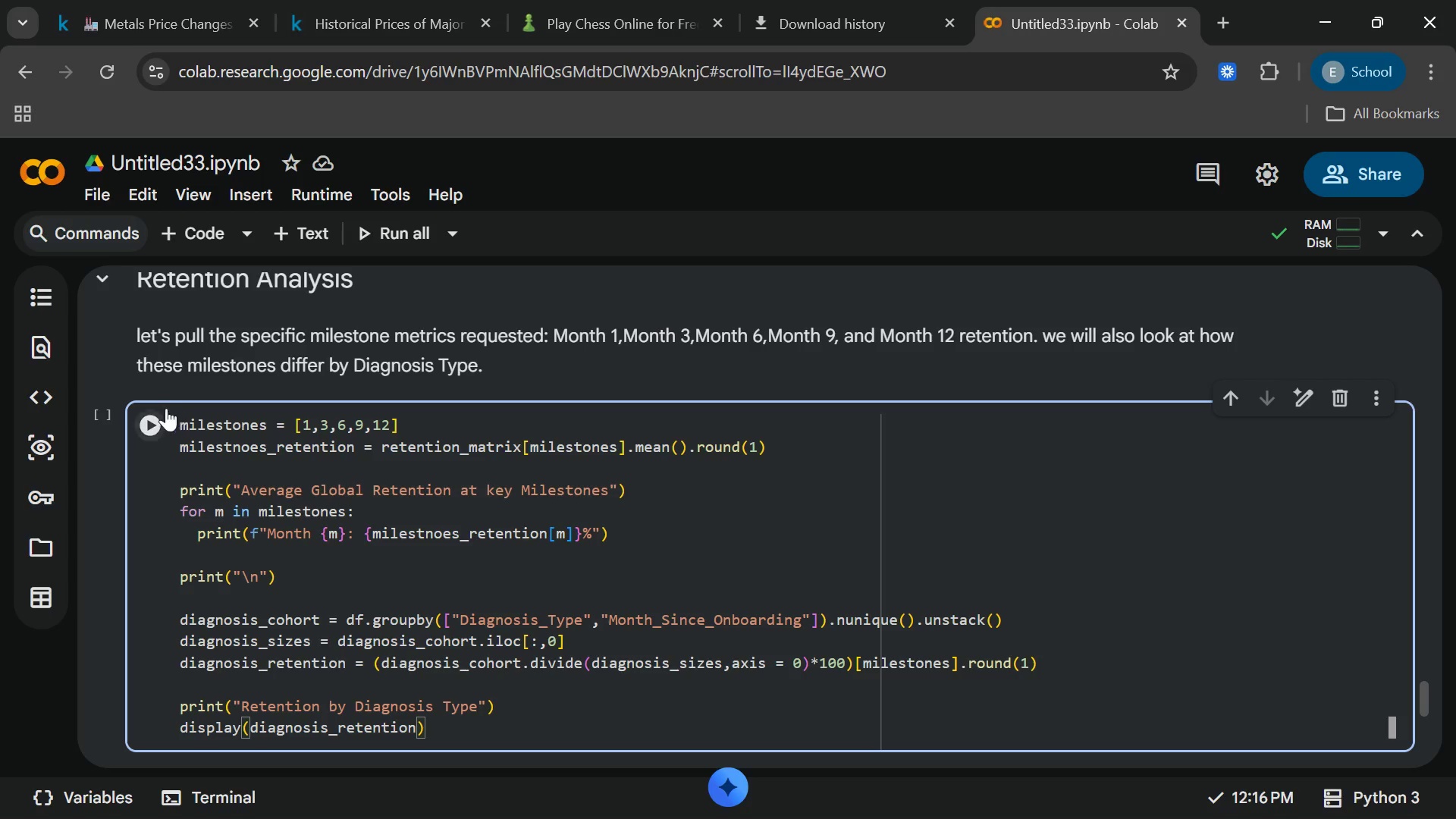 
left_click([152, 423])
 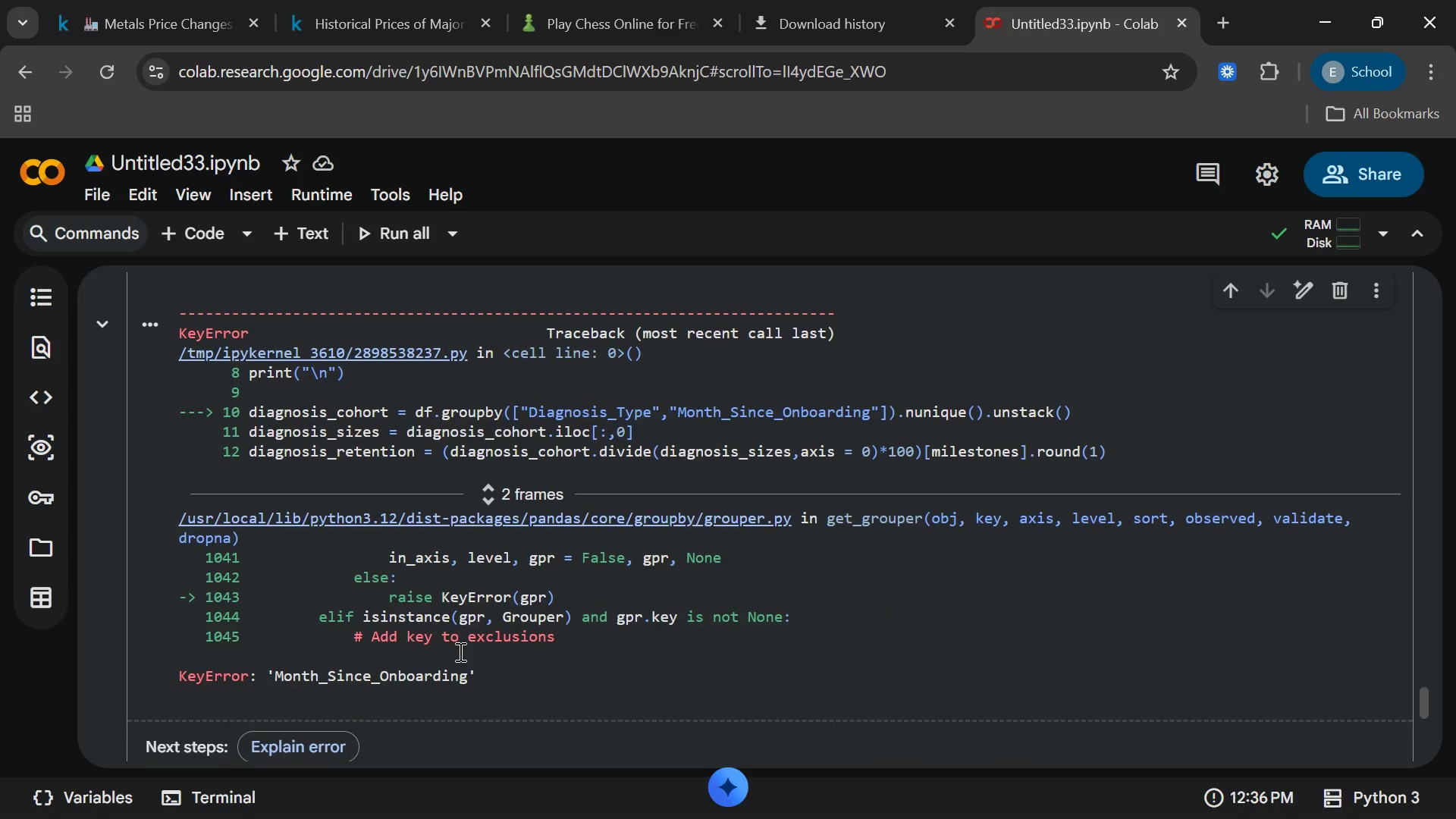 
wait(10.25)
 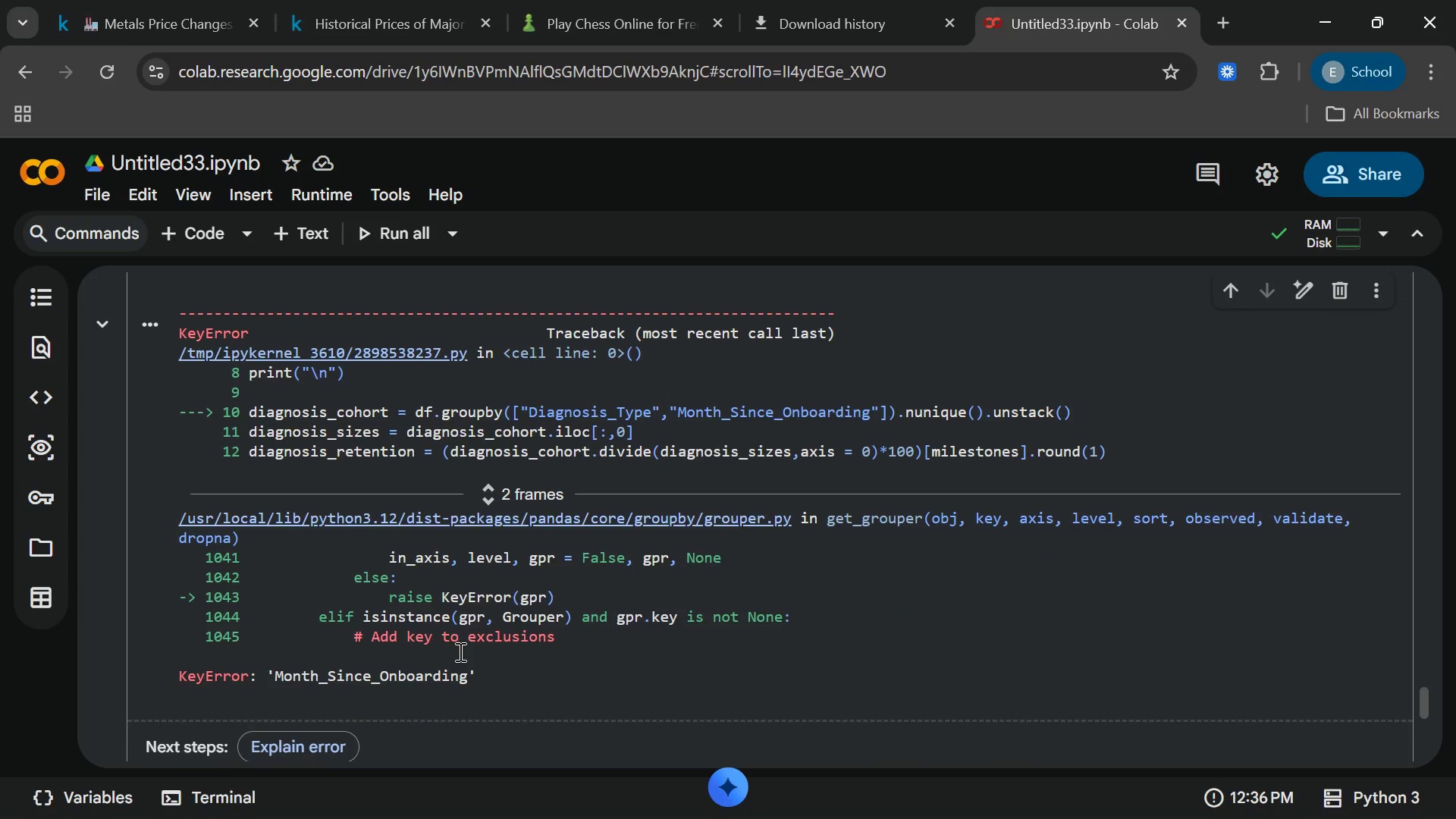 
left_click([623, 375])
 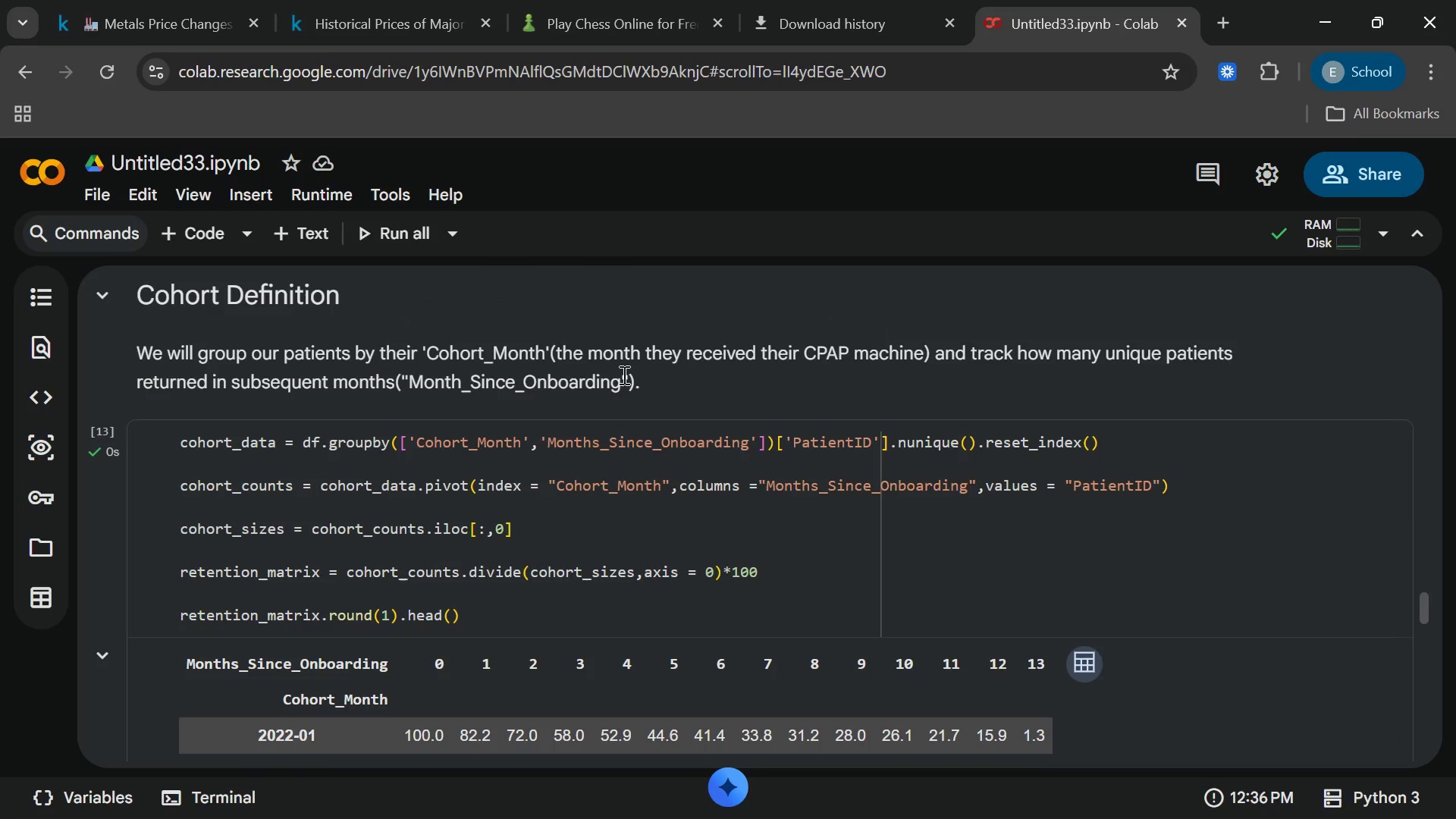 
wait(15.8)
 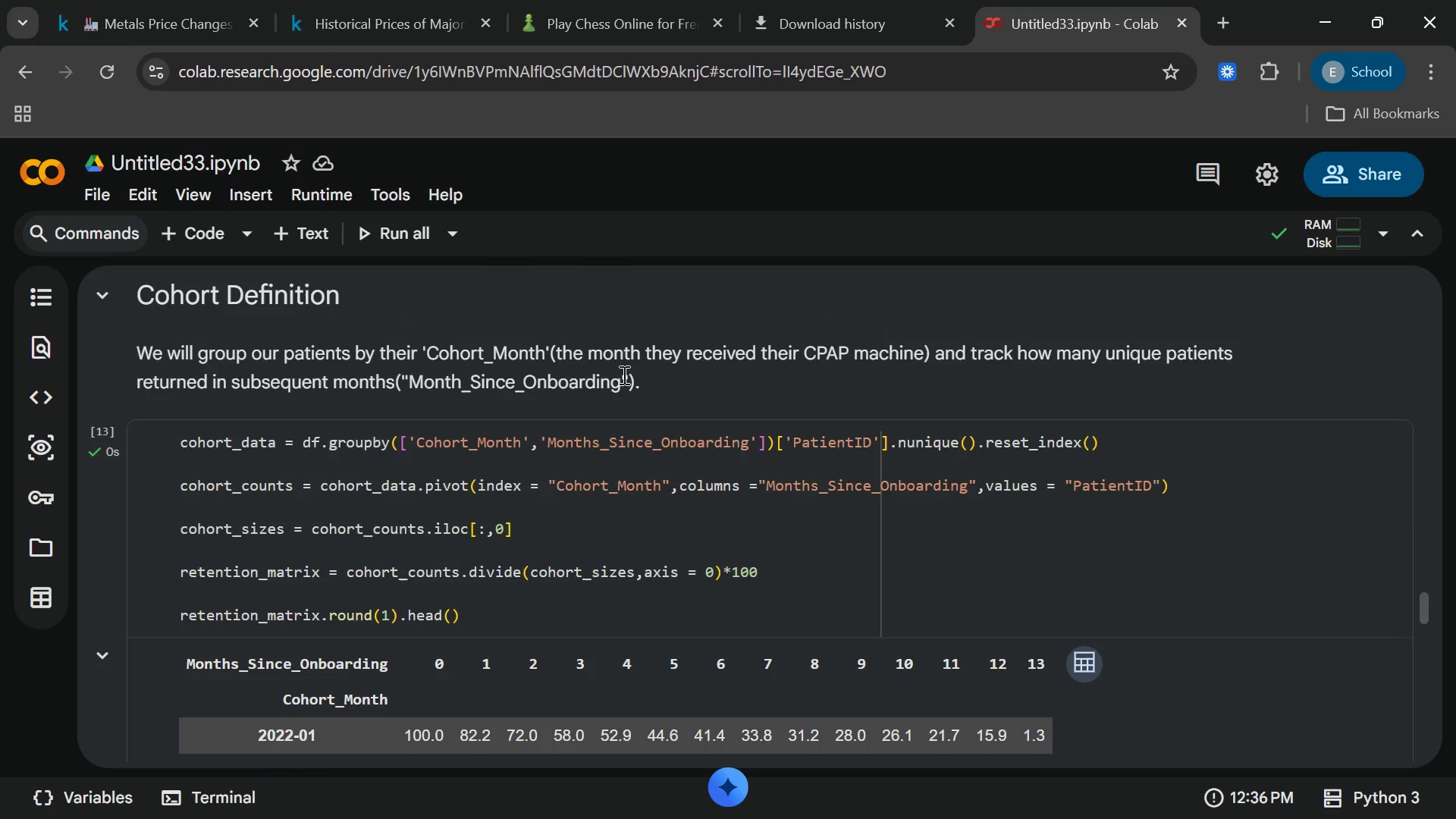 
left_click([651, 637])
 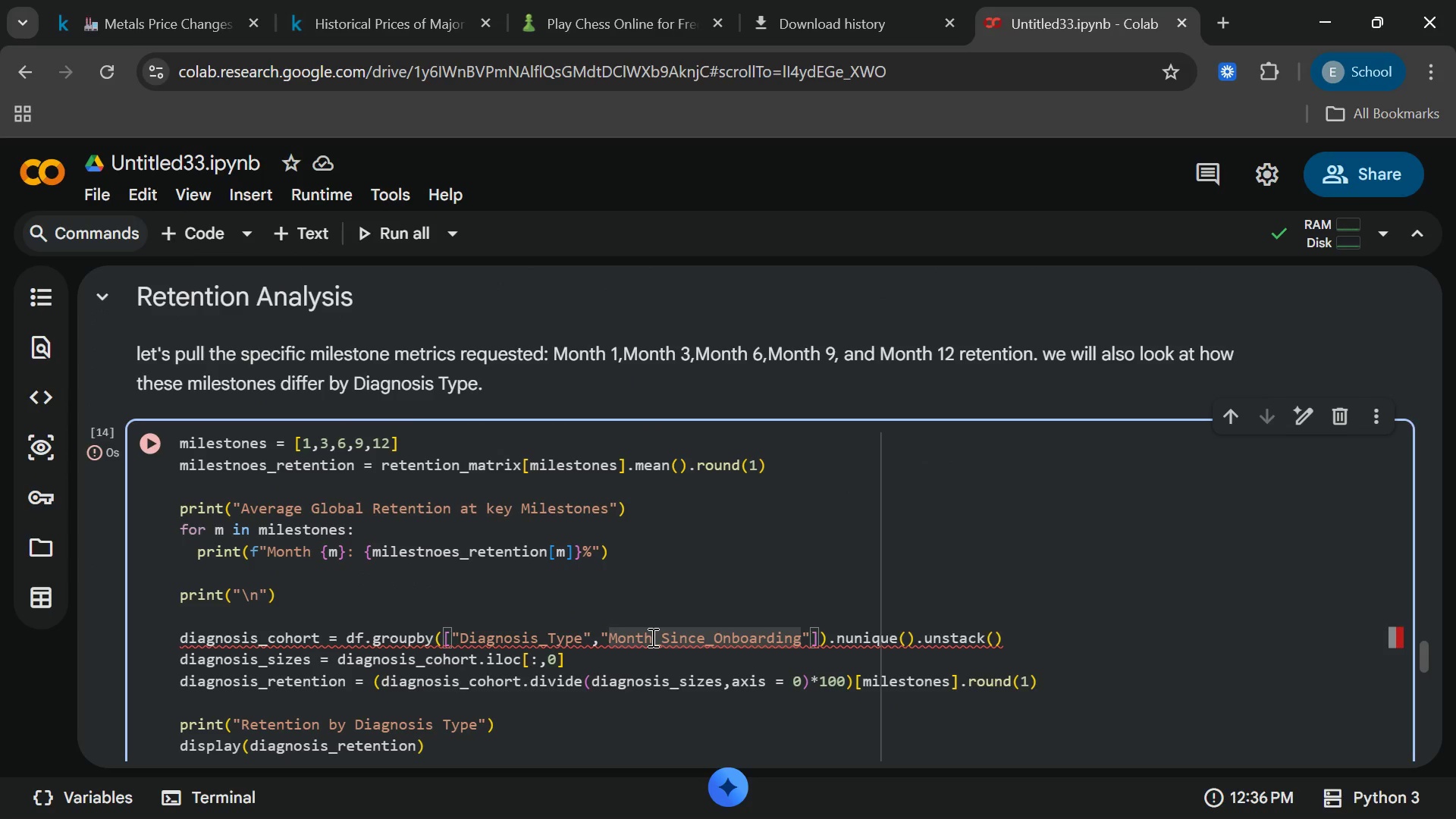 
key(S)
 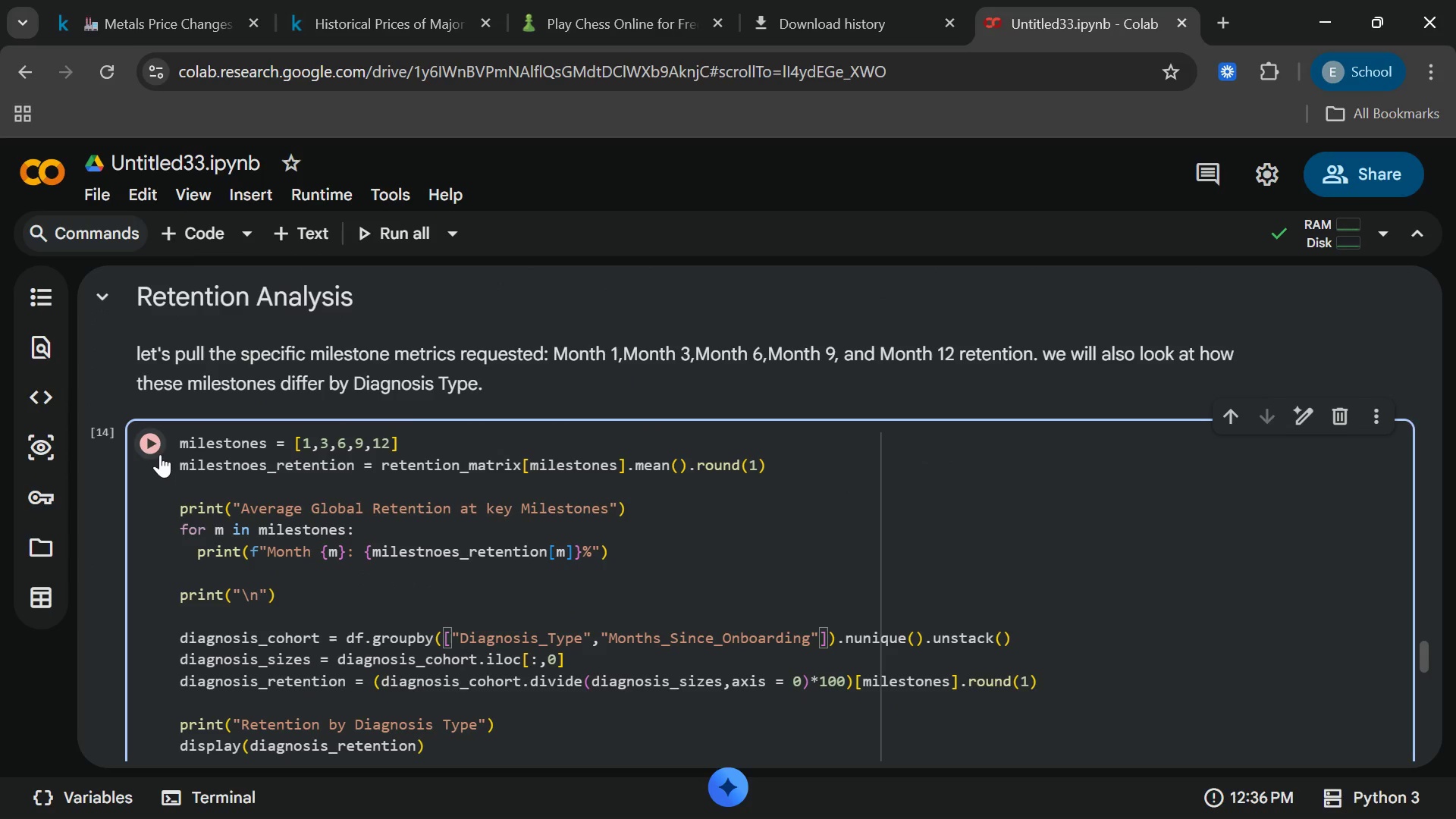 
left_click([158, 447])
 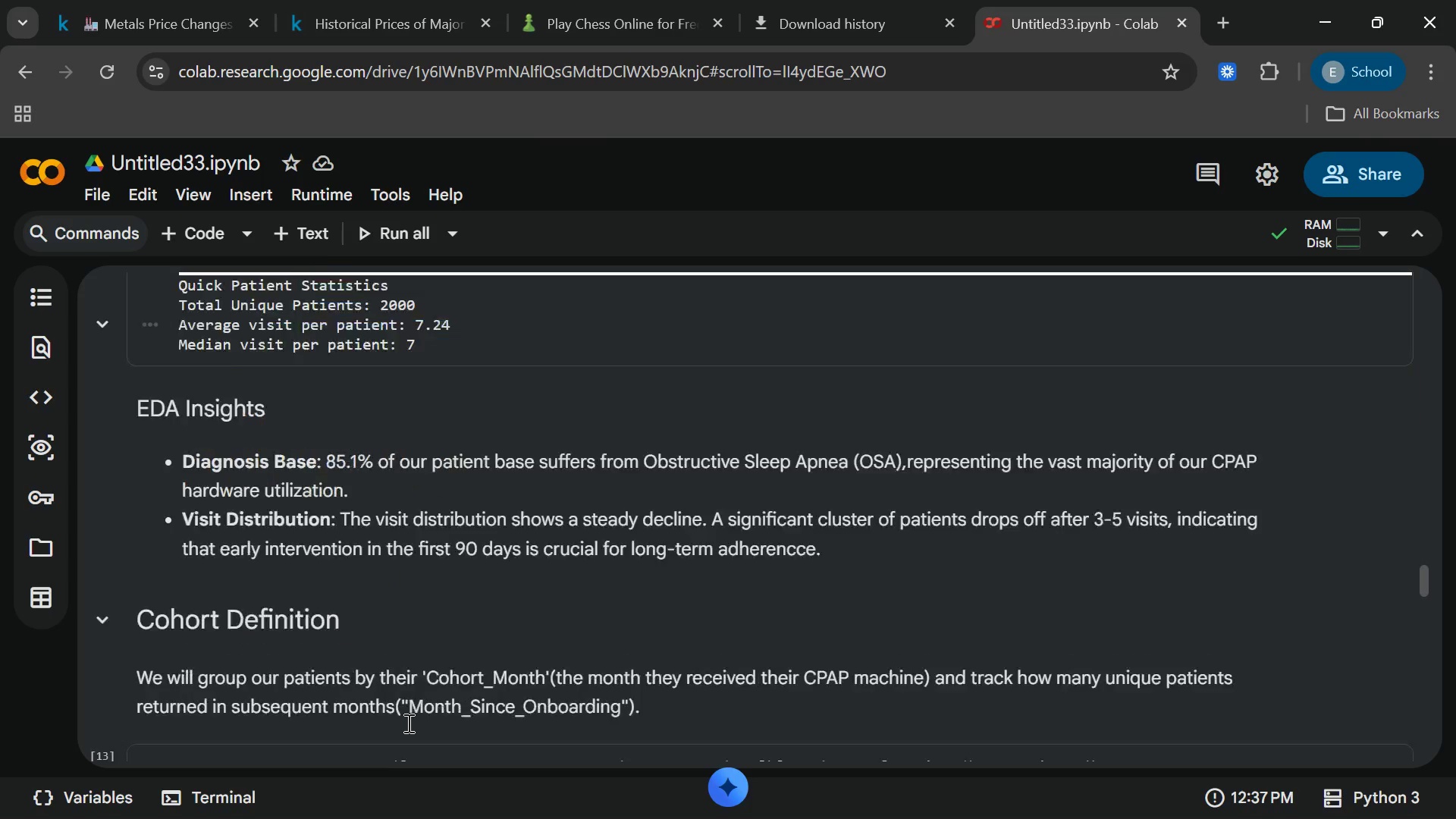 
wait(48.5)
 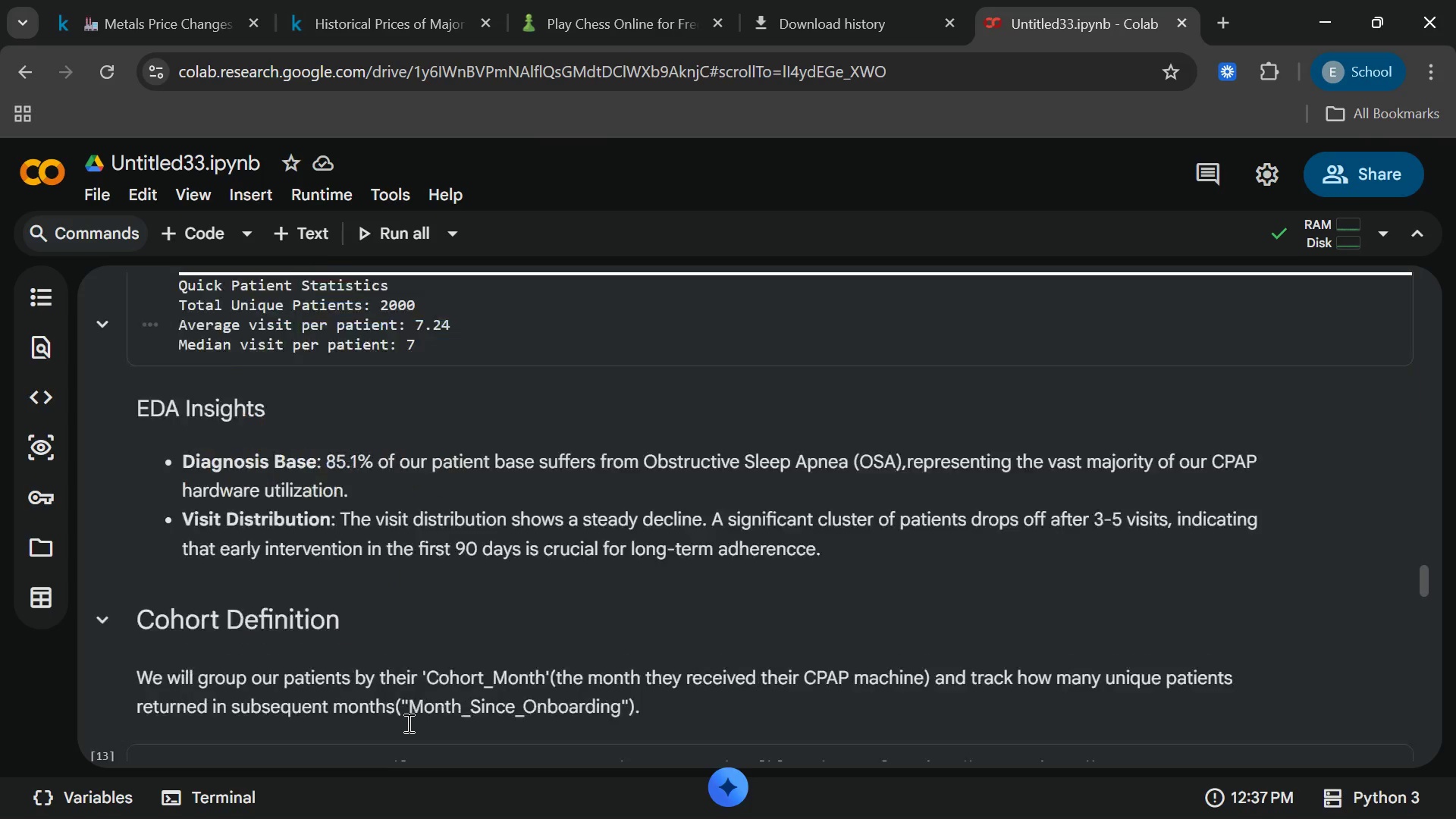 
left_click([227, 591])
 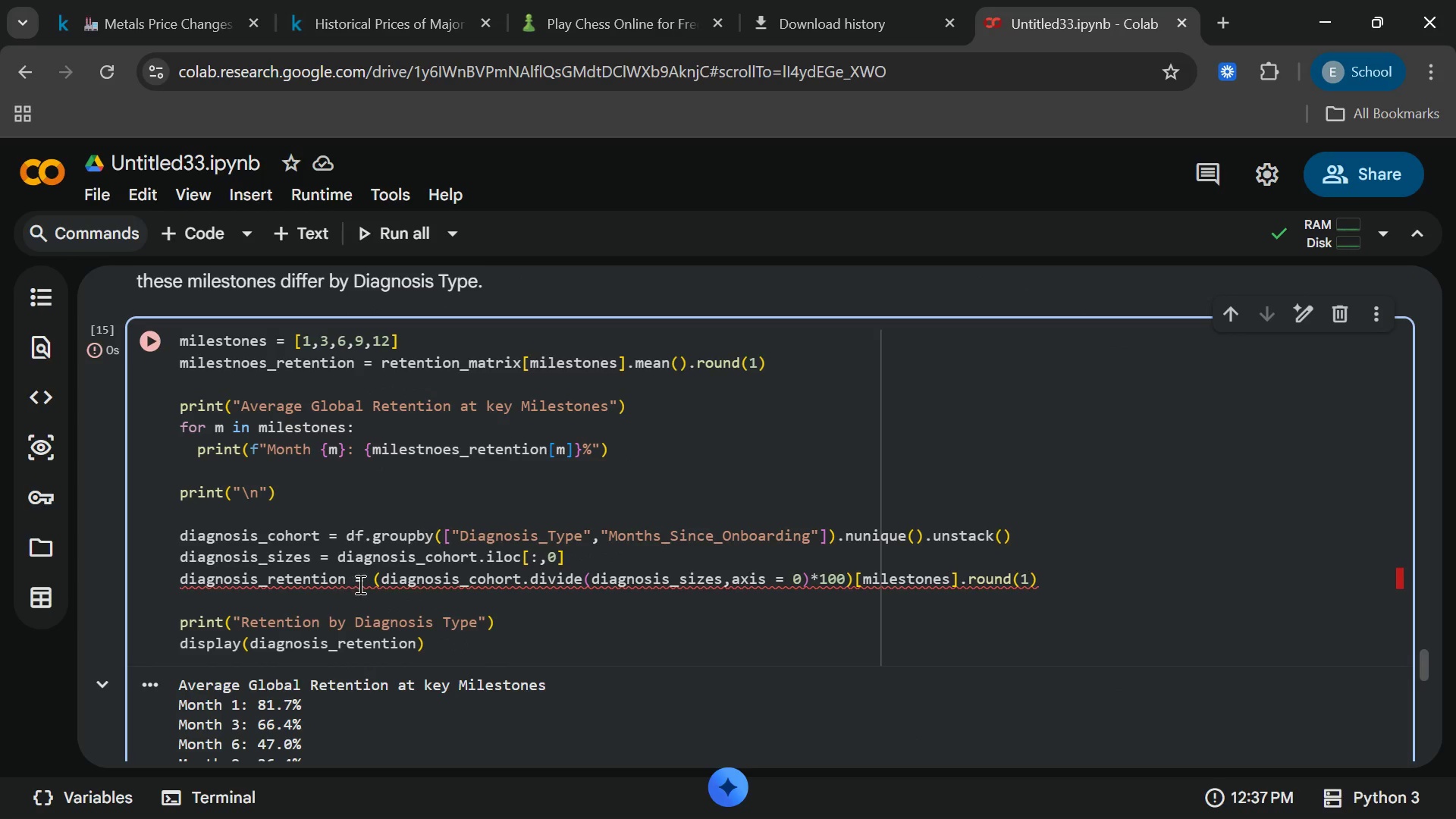 
wait(7.86)
 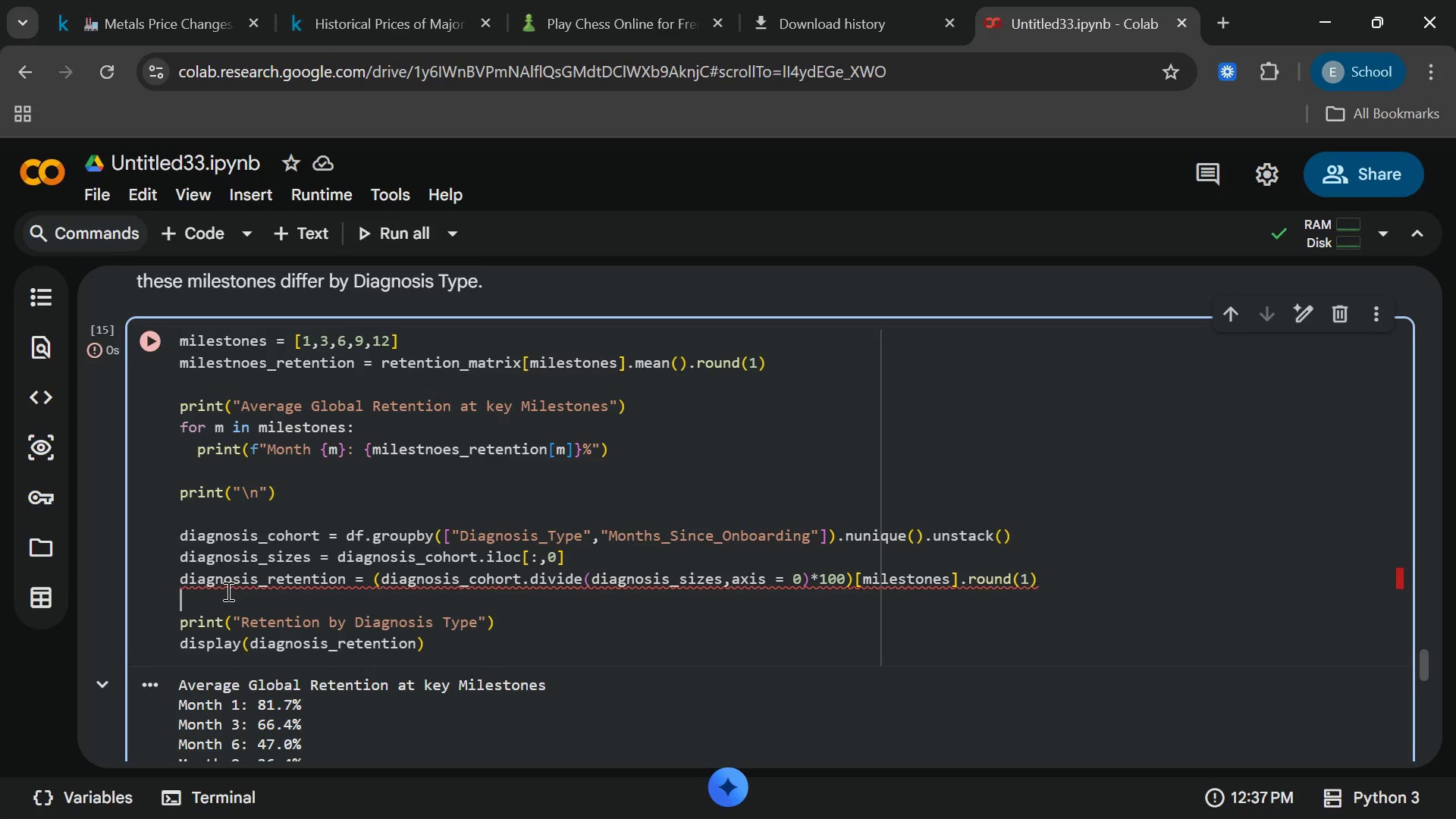 
left_click([394, 580])
 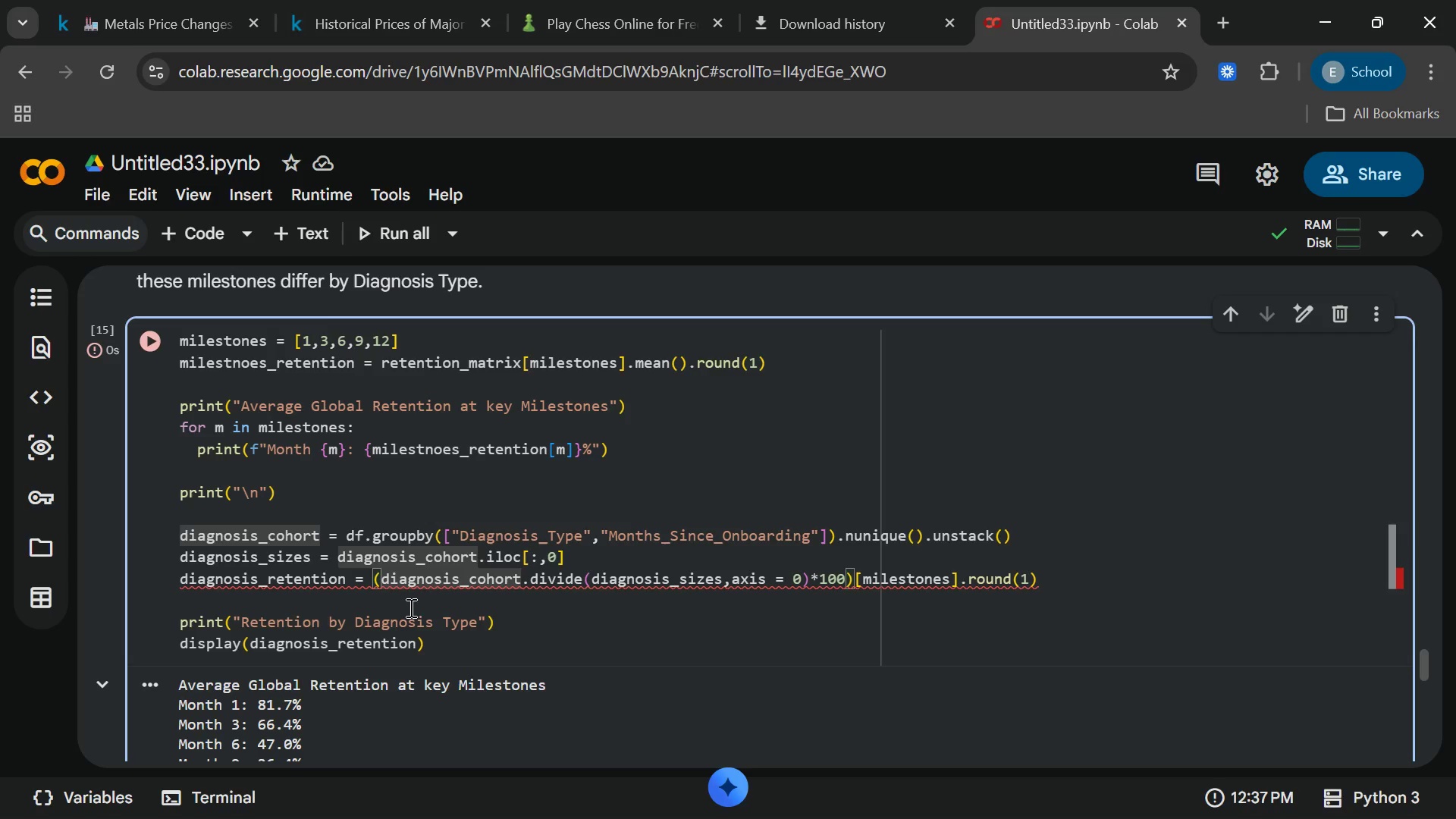 
wait(6.27)
 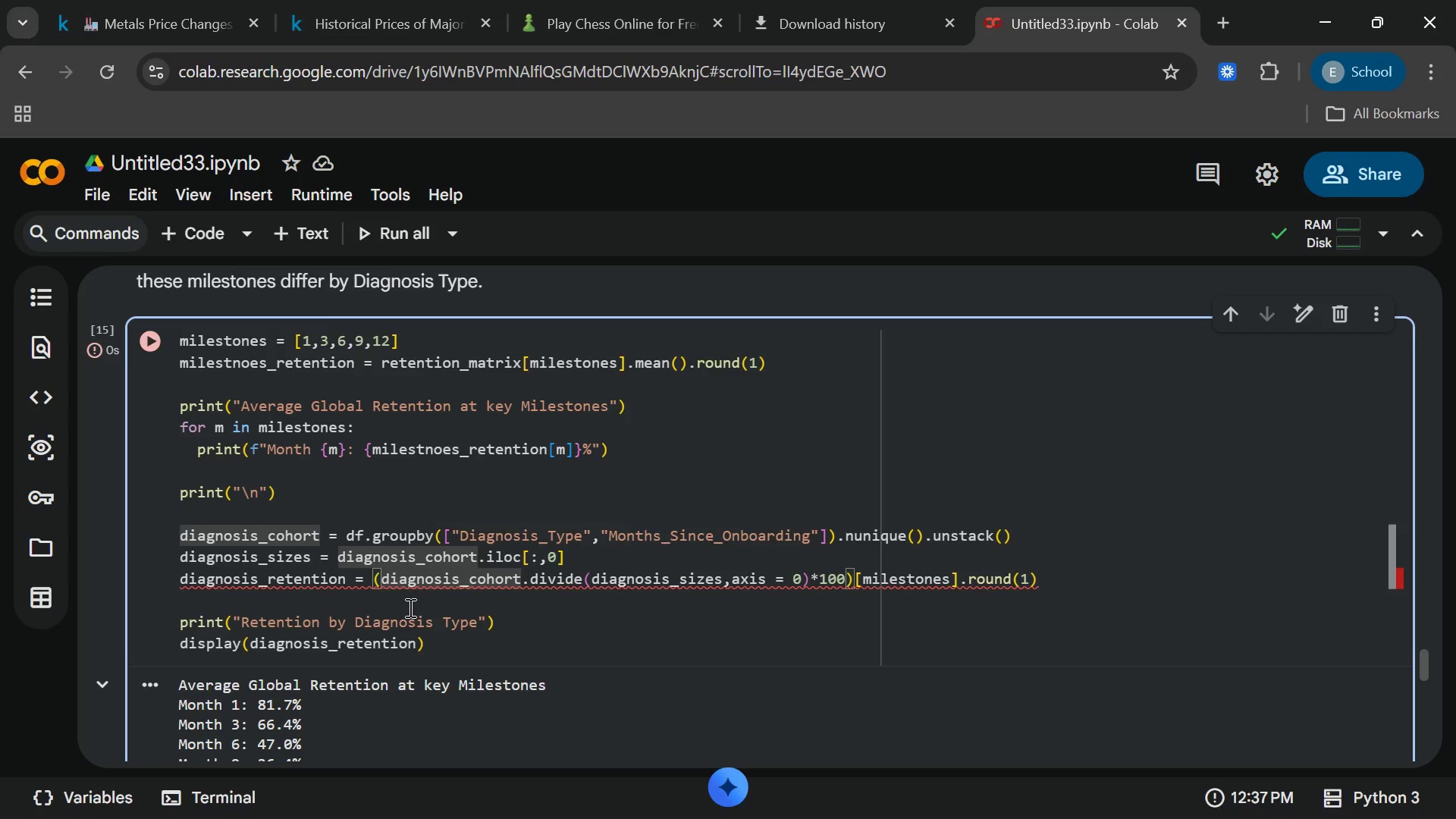 
left_click([522, 584])
 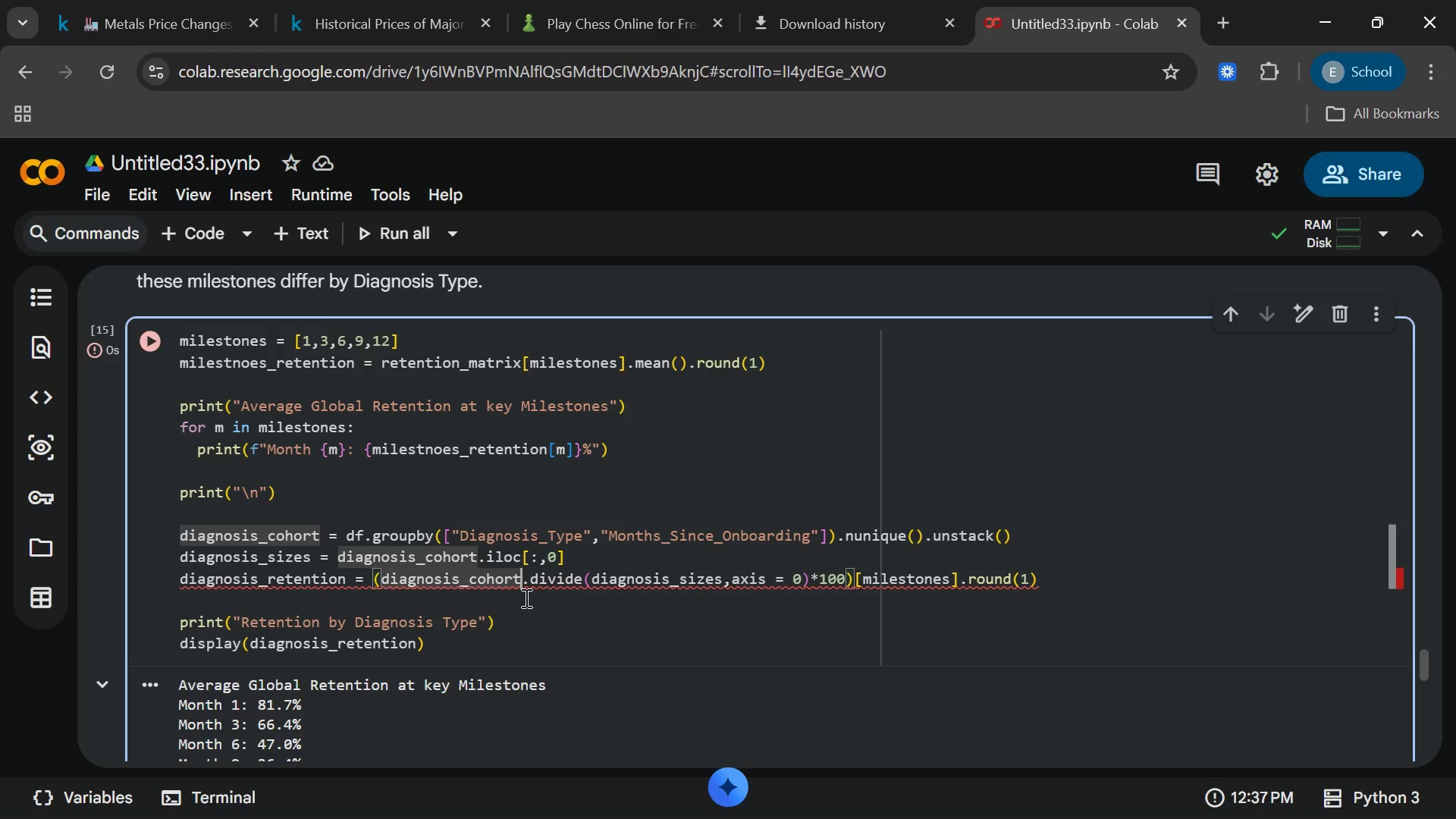 
wait(13.06)
 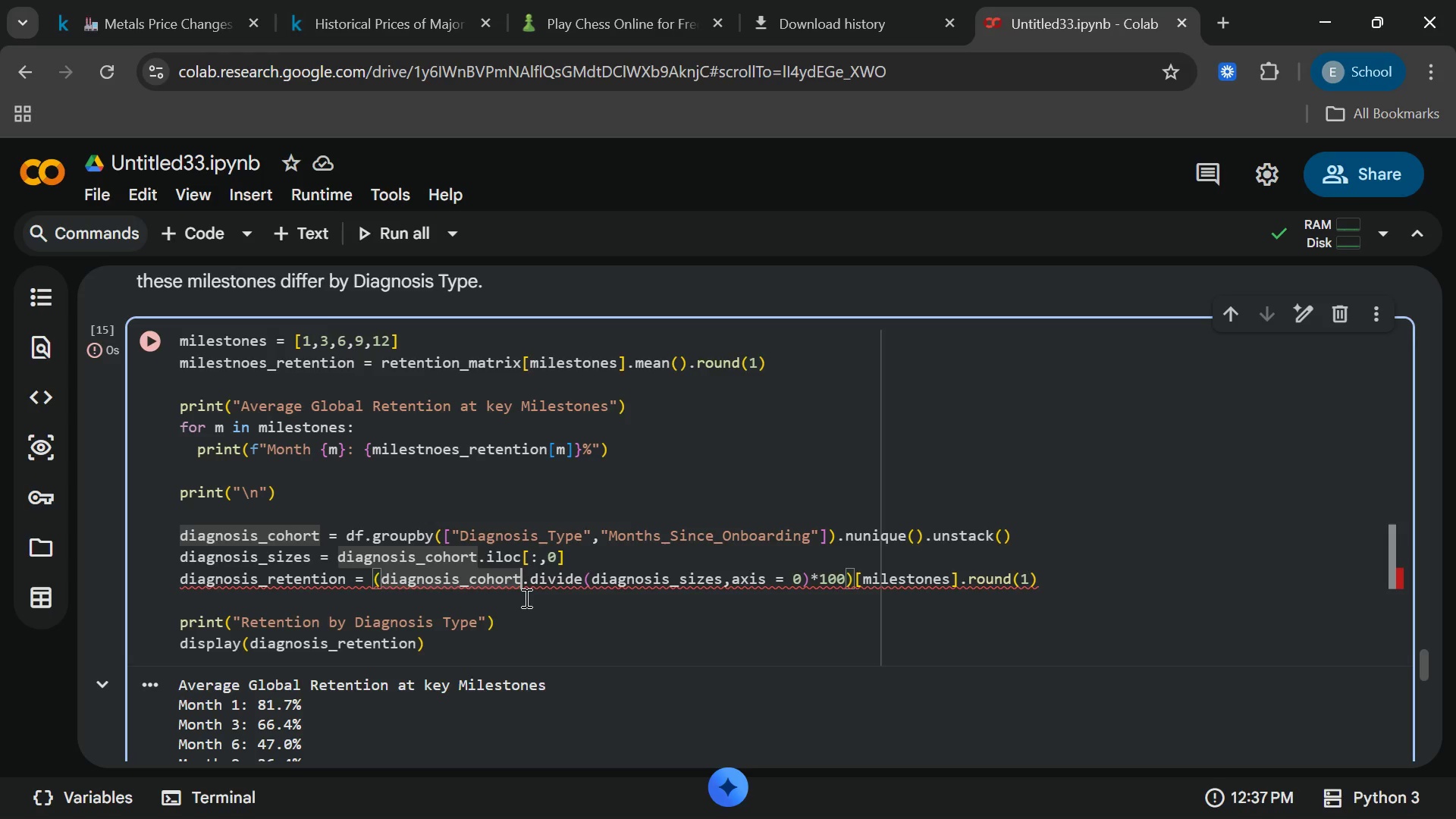 
left_click([585, 570])
 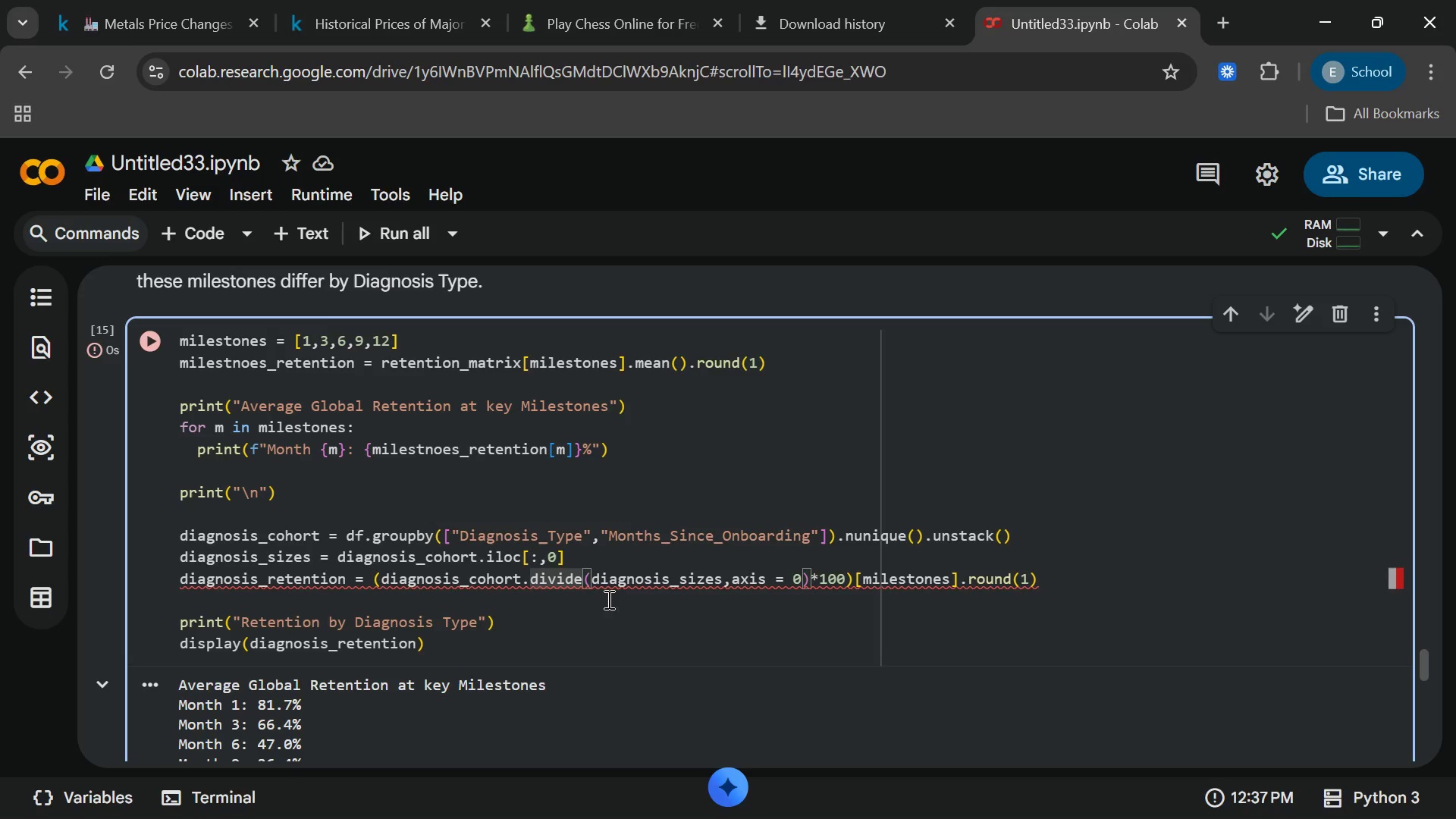 
wait(6.38)
 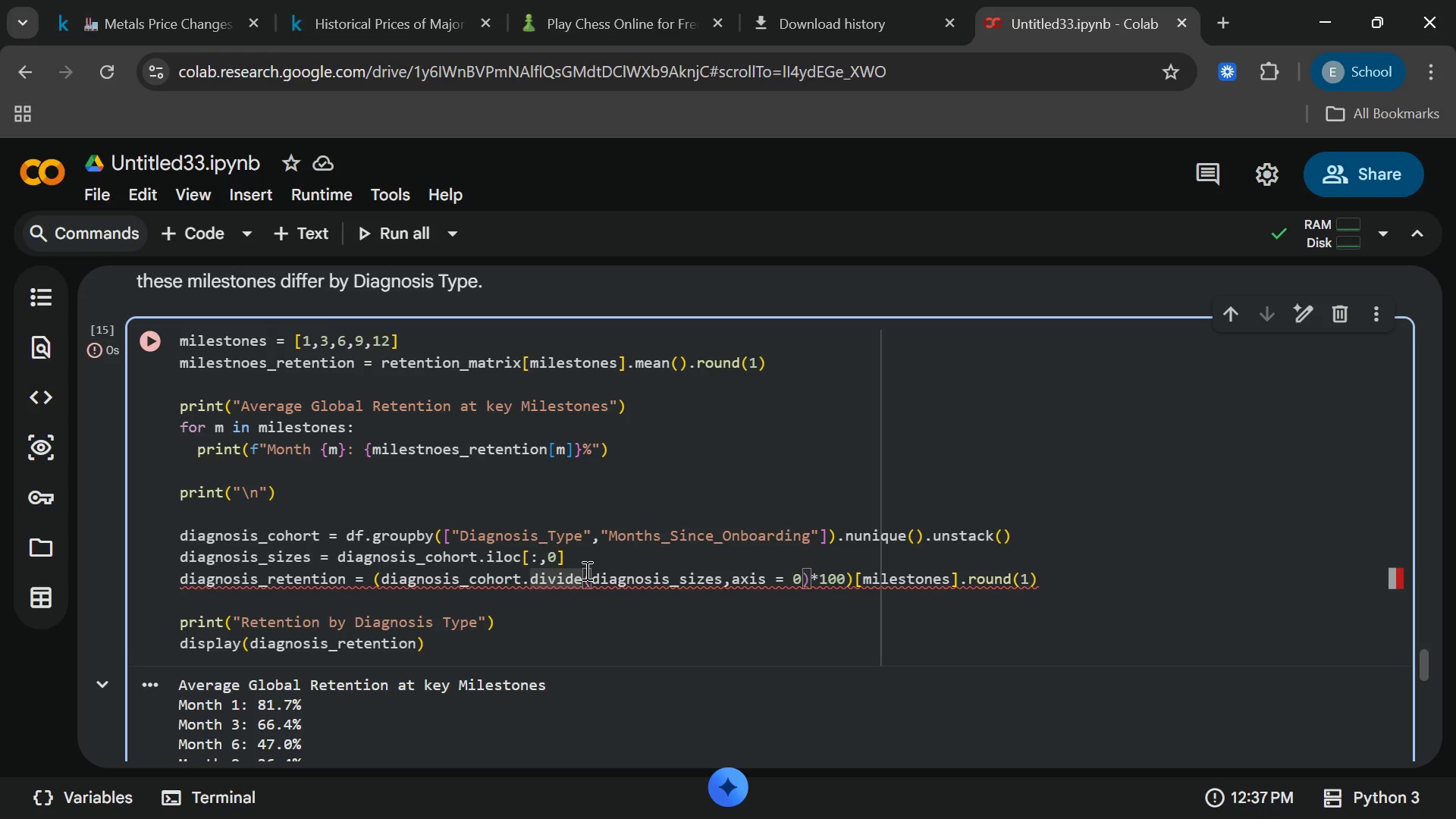 
left_click([648, 573])
 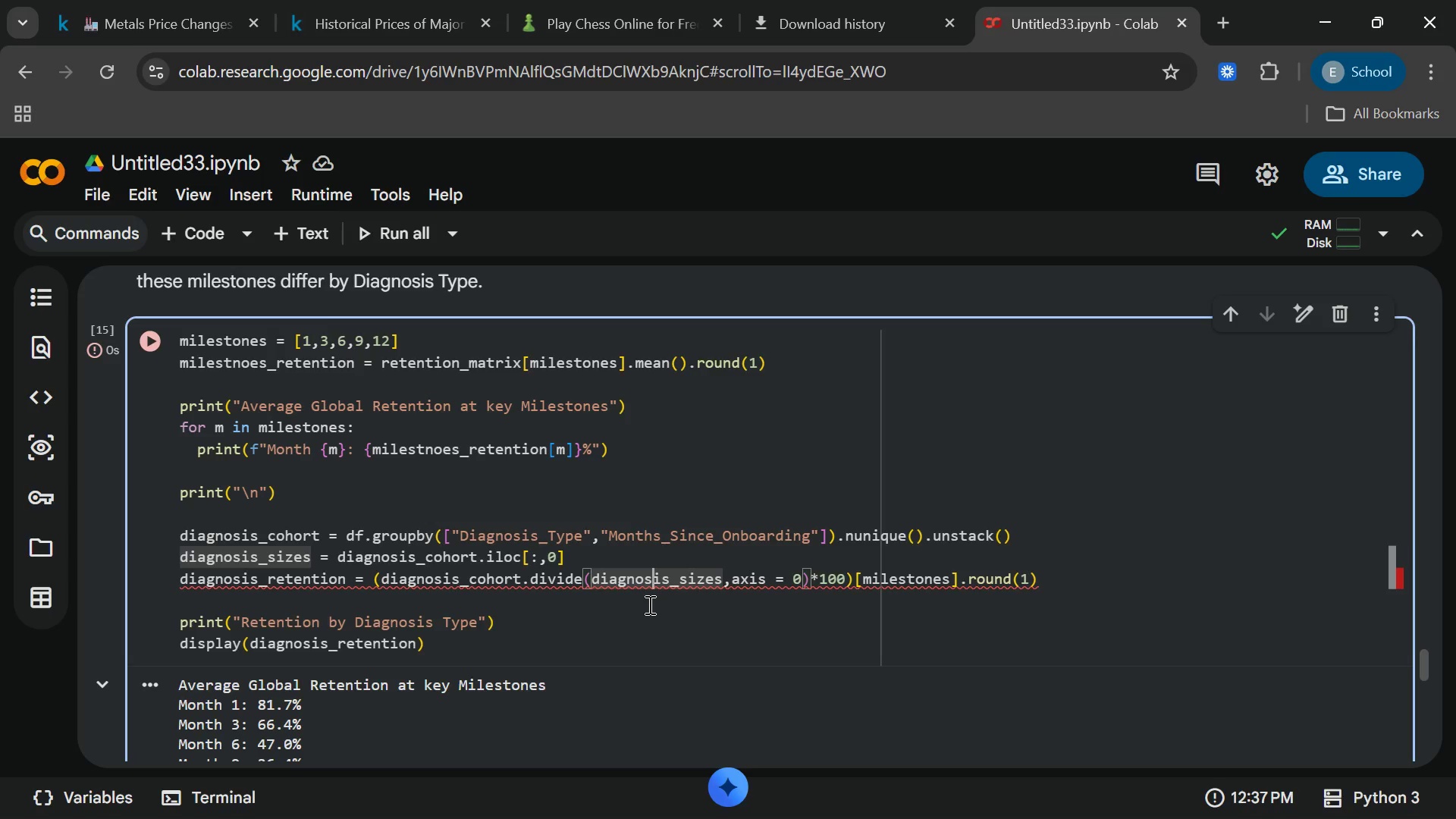 
wait(34.91)
 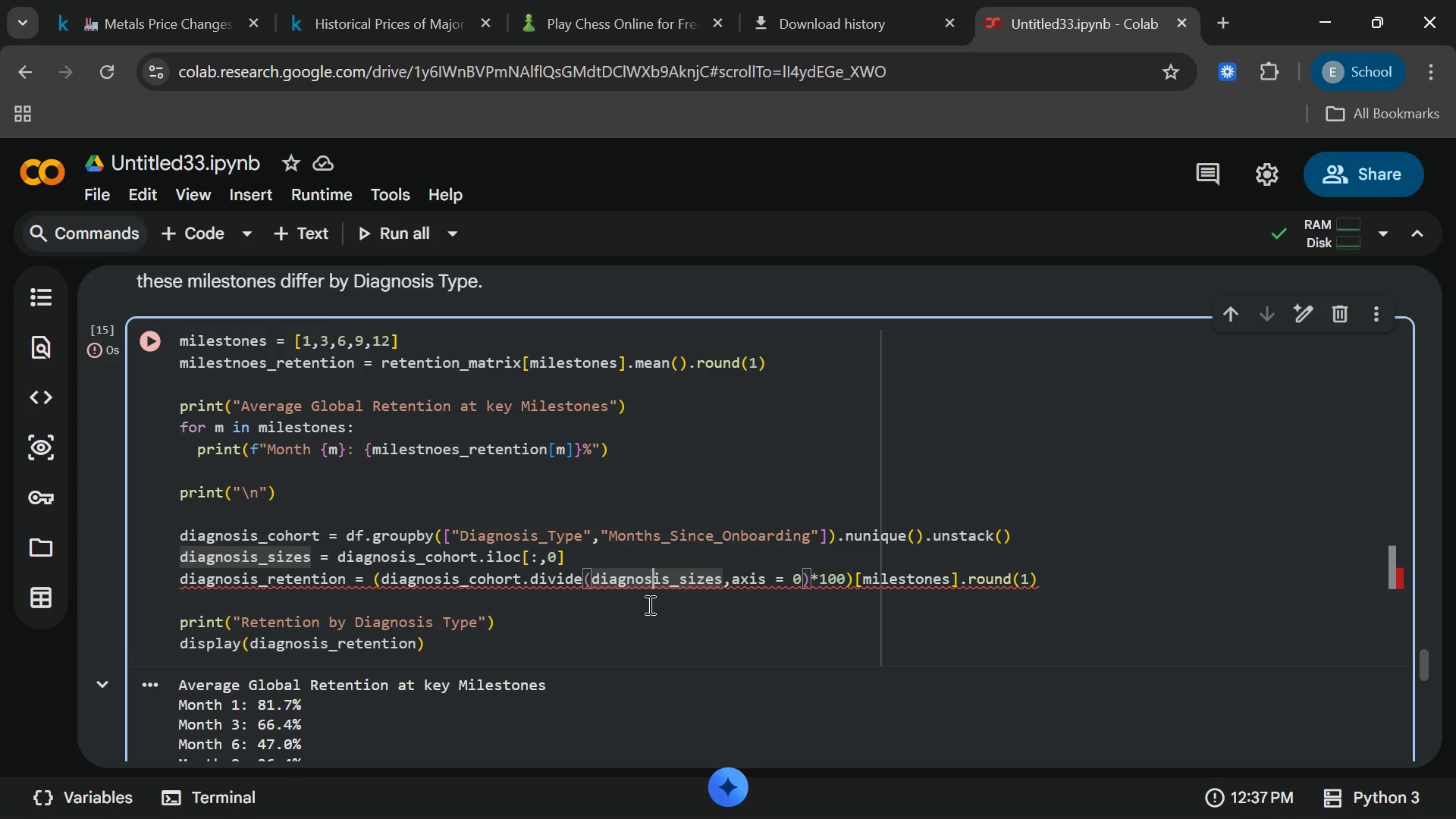 
left_click([851, 568])
 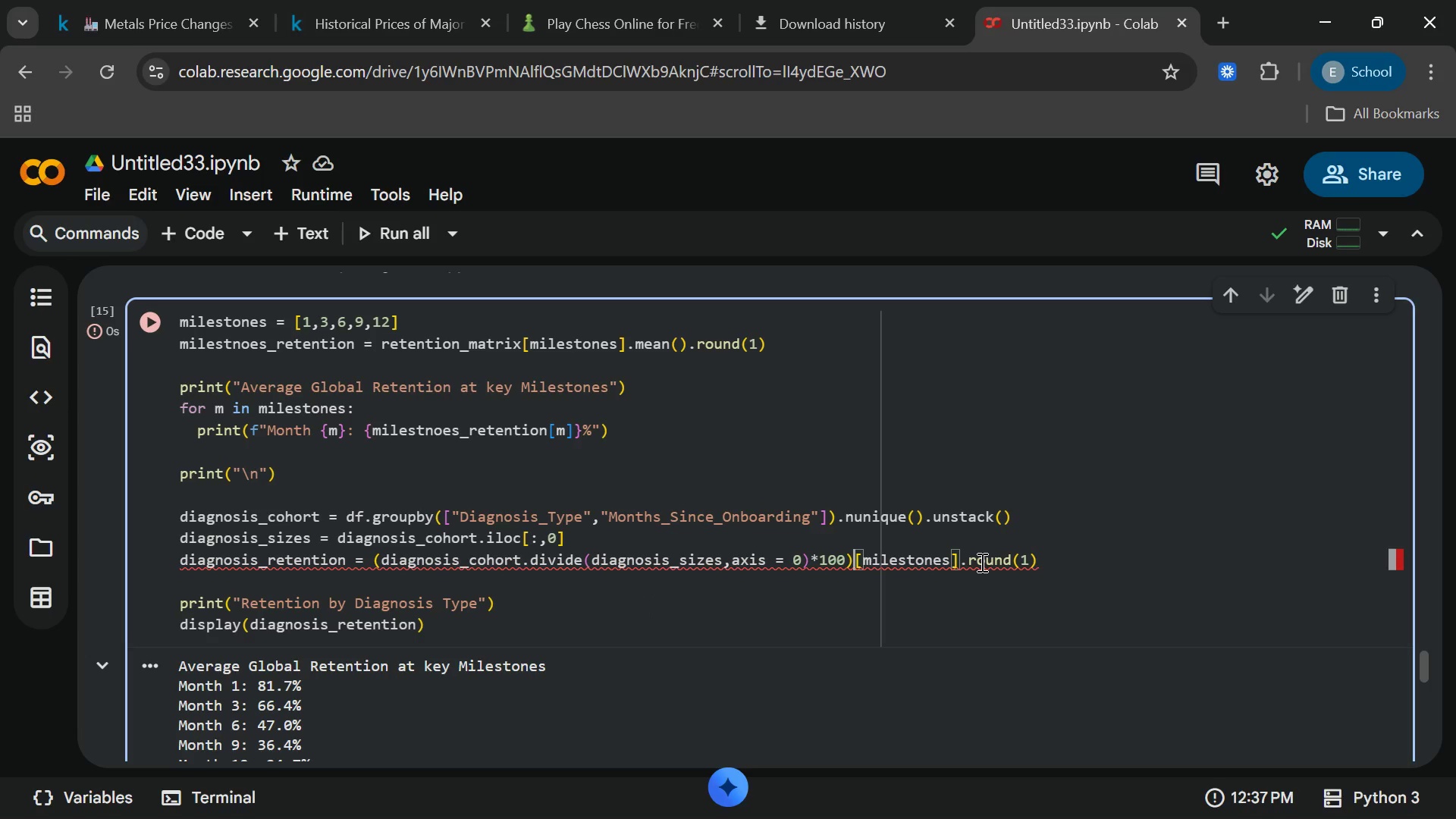 
left_click([981, 562])
 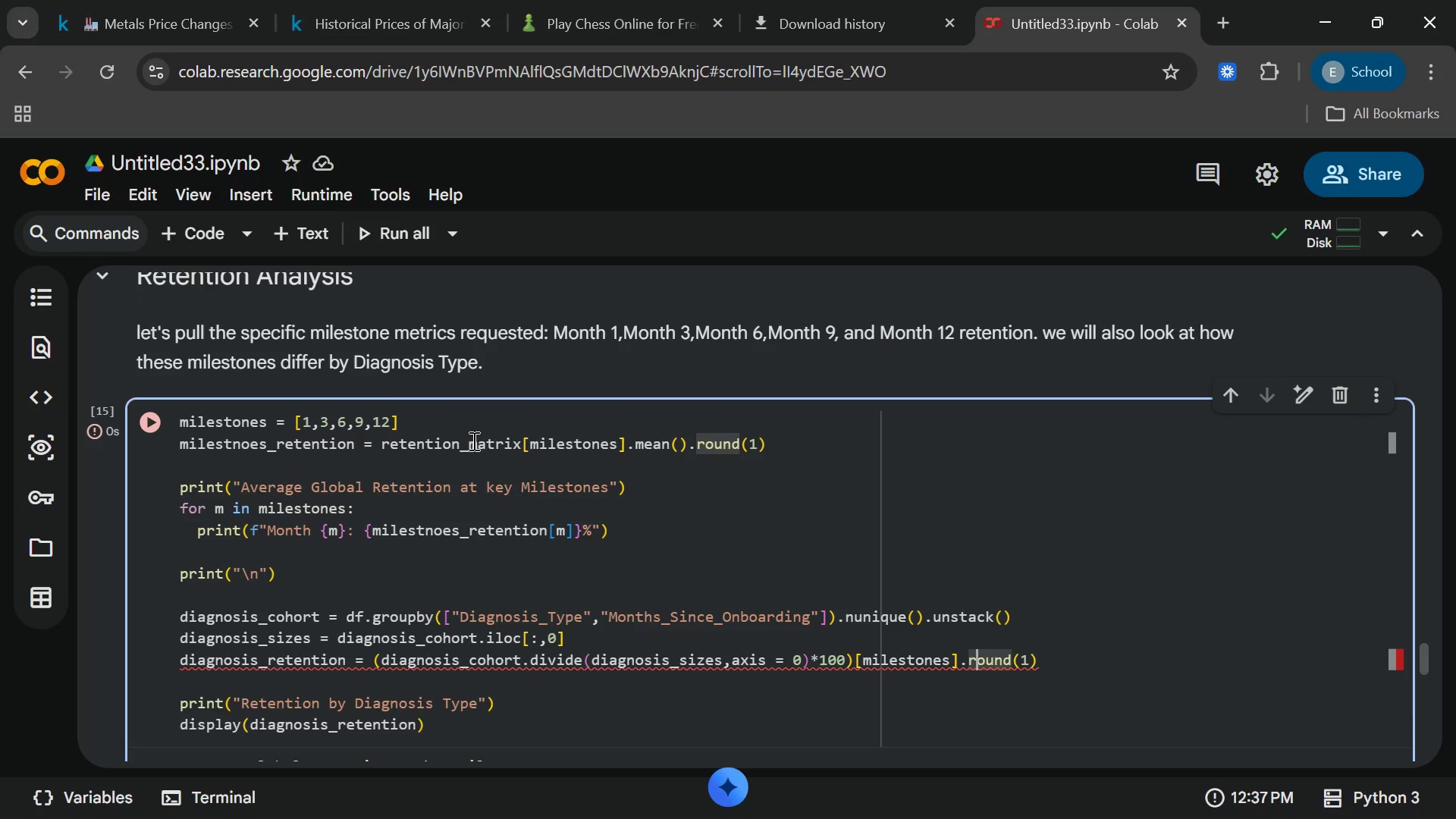 
wait(10.02)
 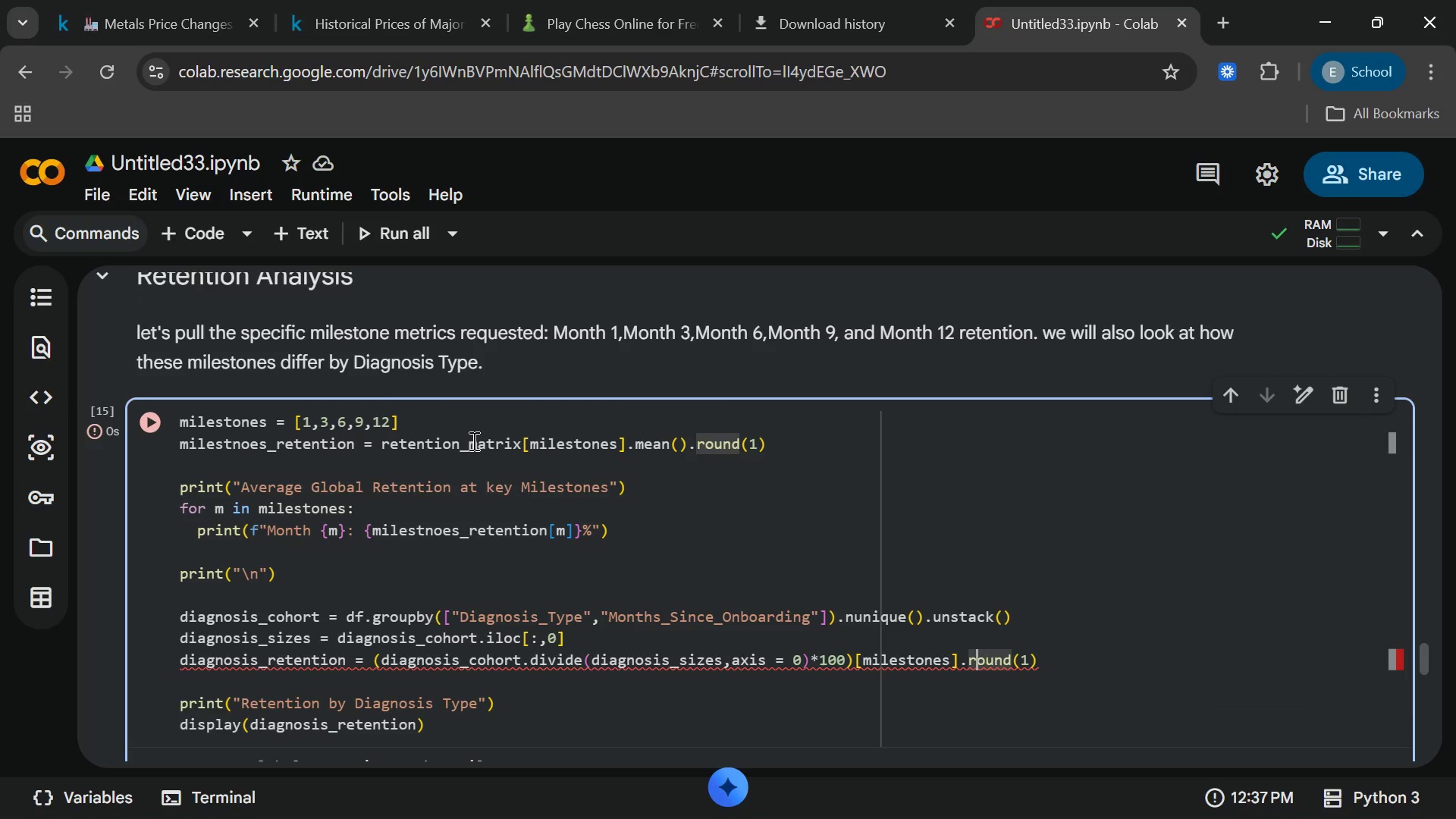 
left_click([333, 450])
 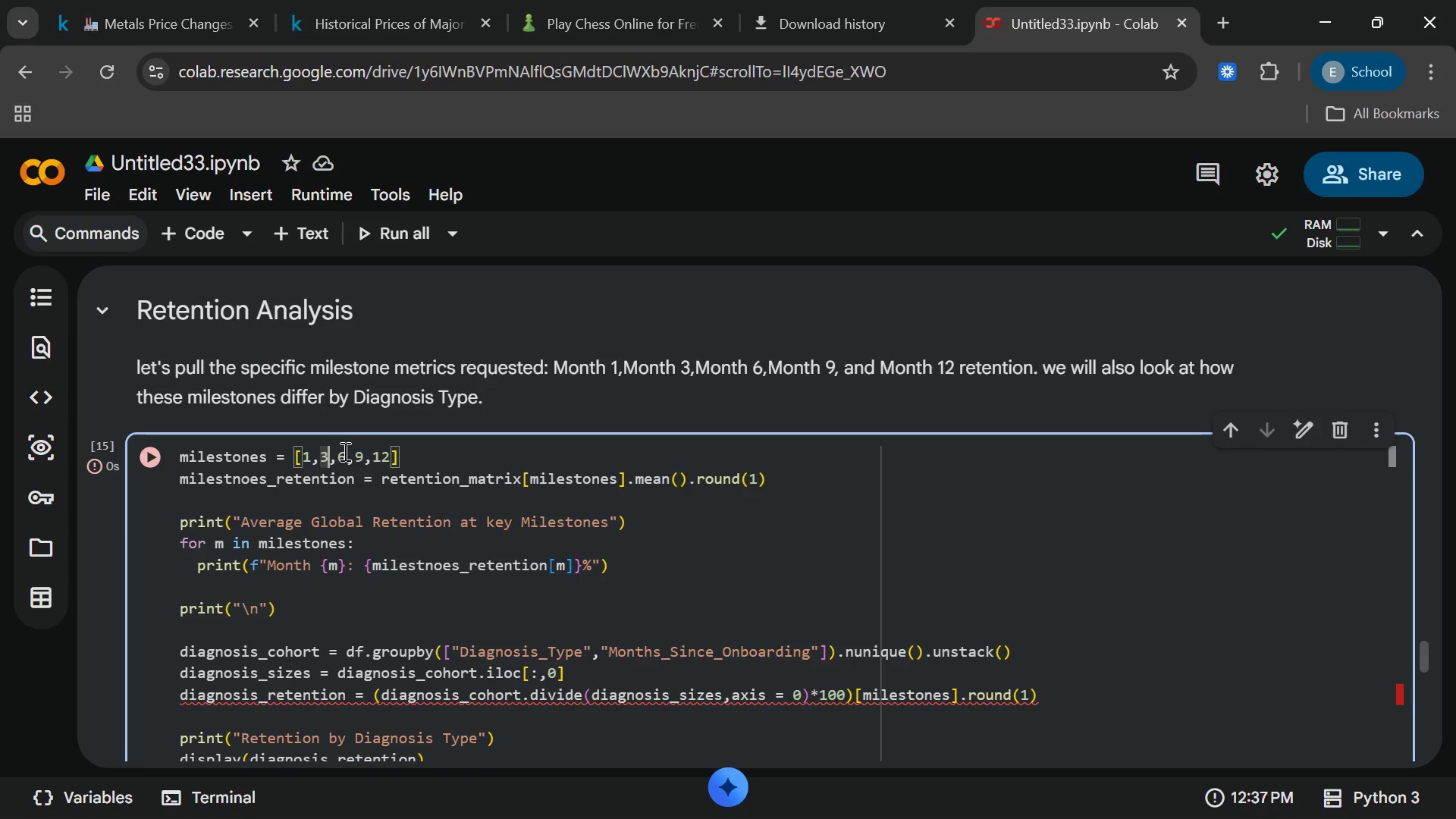 
left_click([344, 451])
 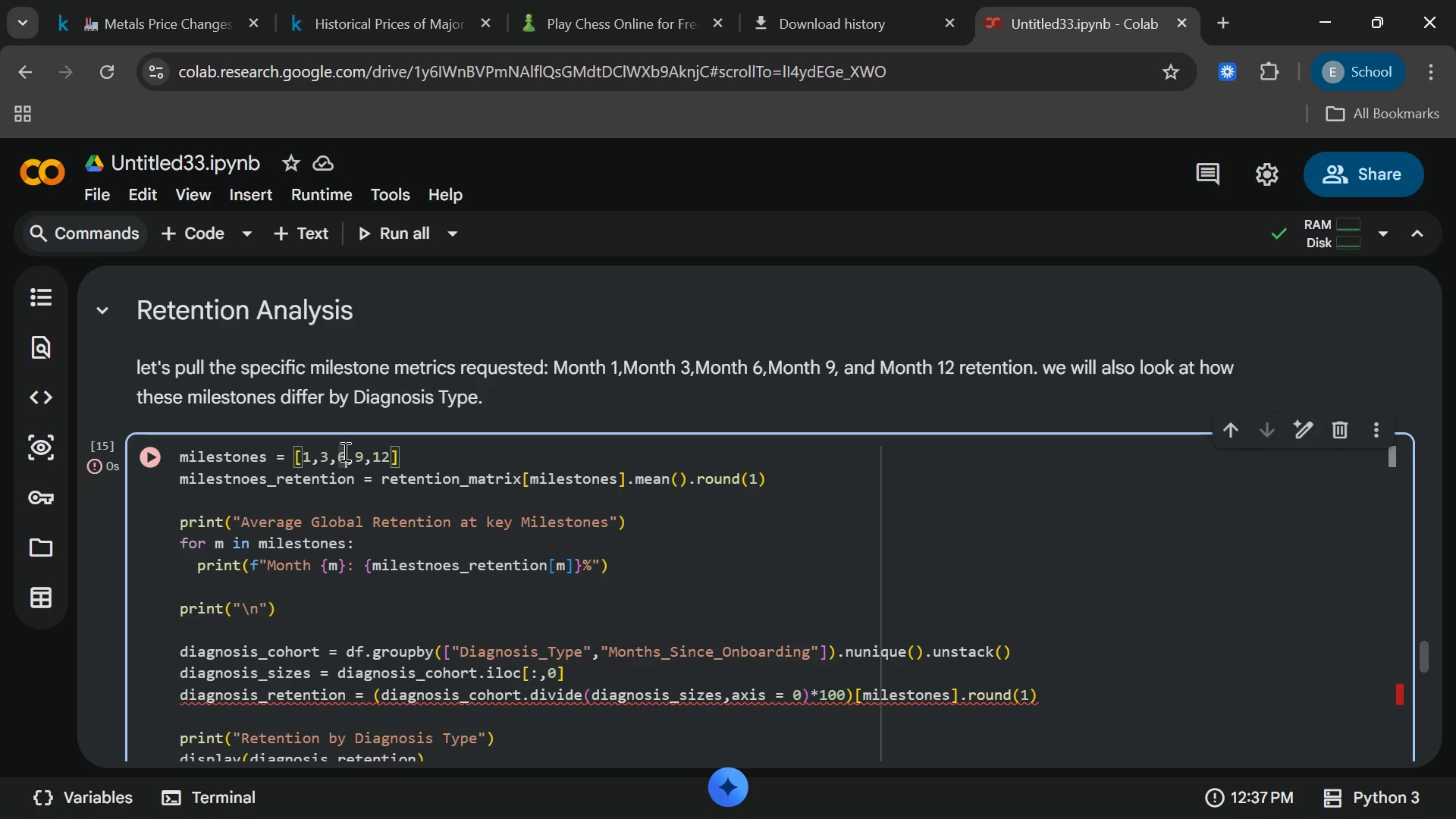 
left_click([344, 451])
 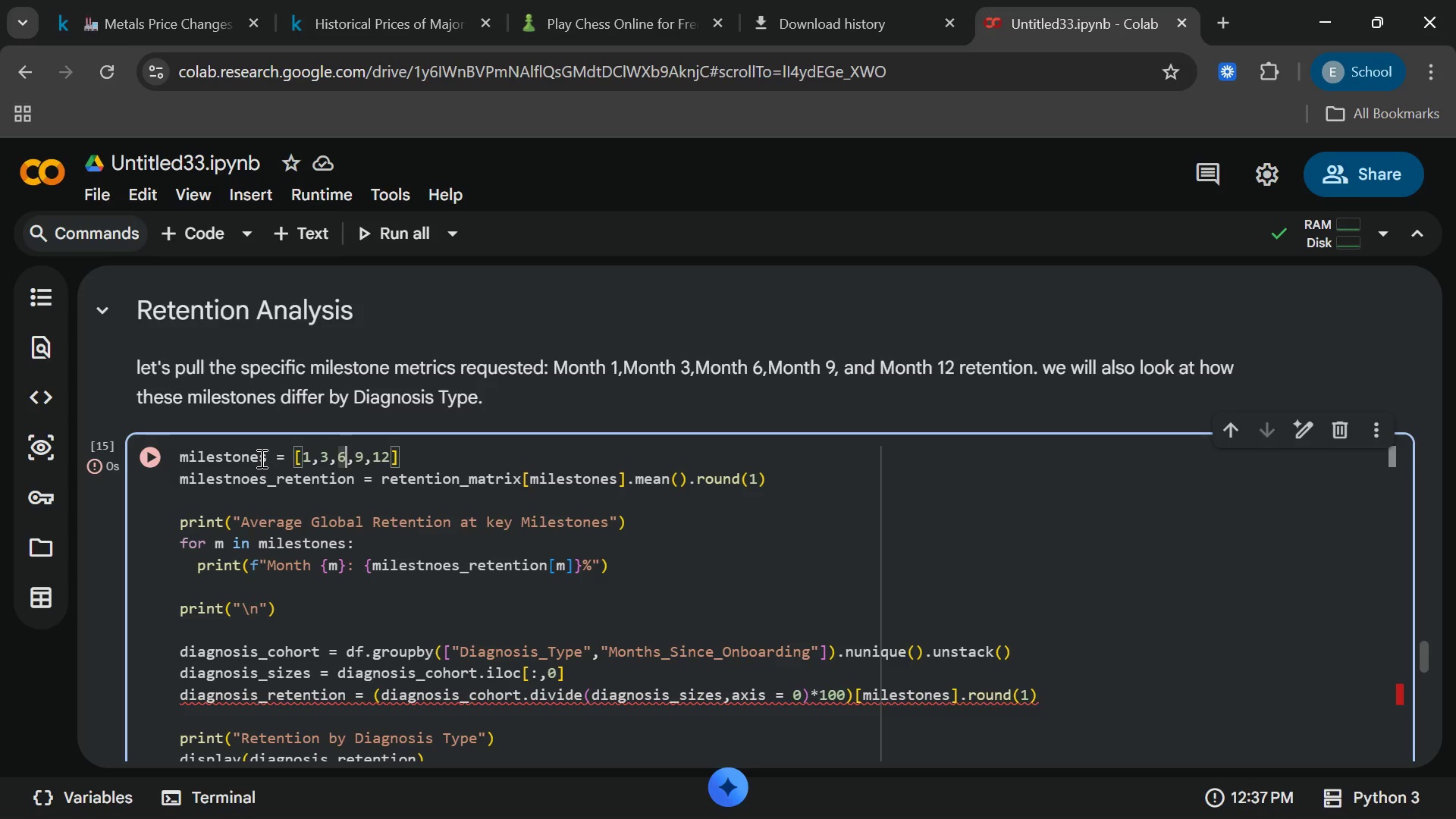 
left_click_drag(start_coordinate=[260, 458], to_coordinate=[170, 463])
 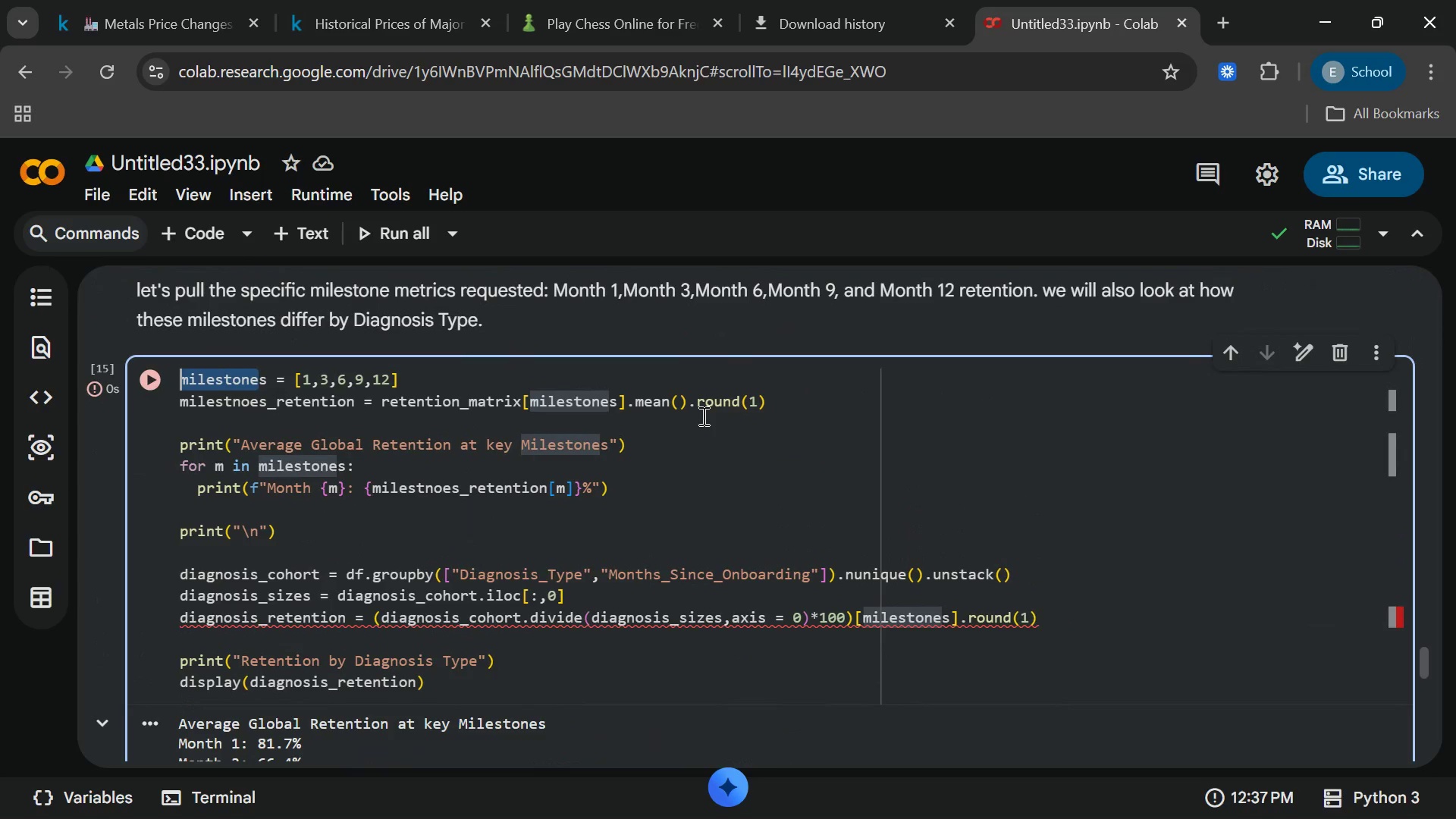 
wait(39.8)
 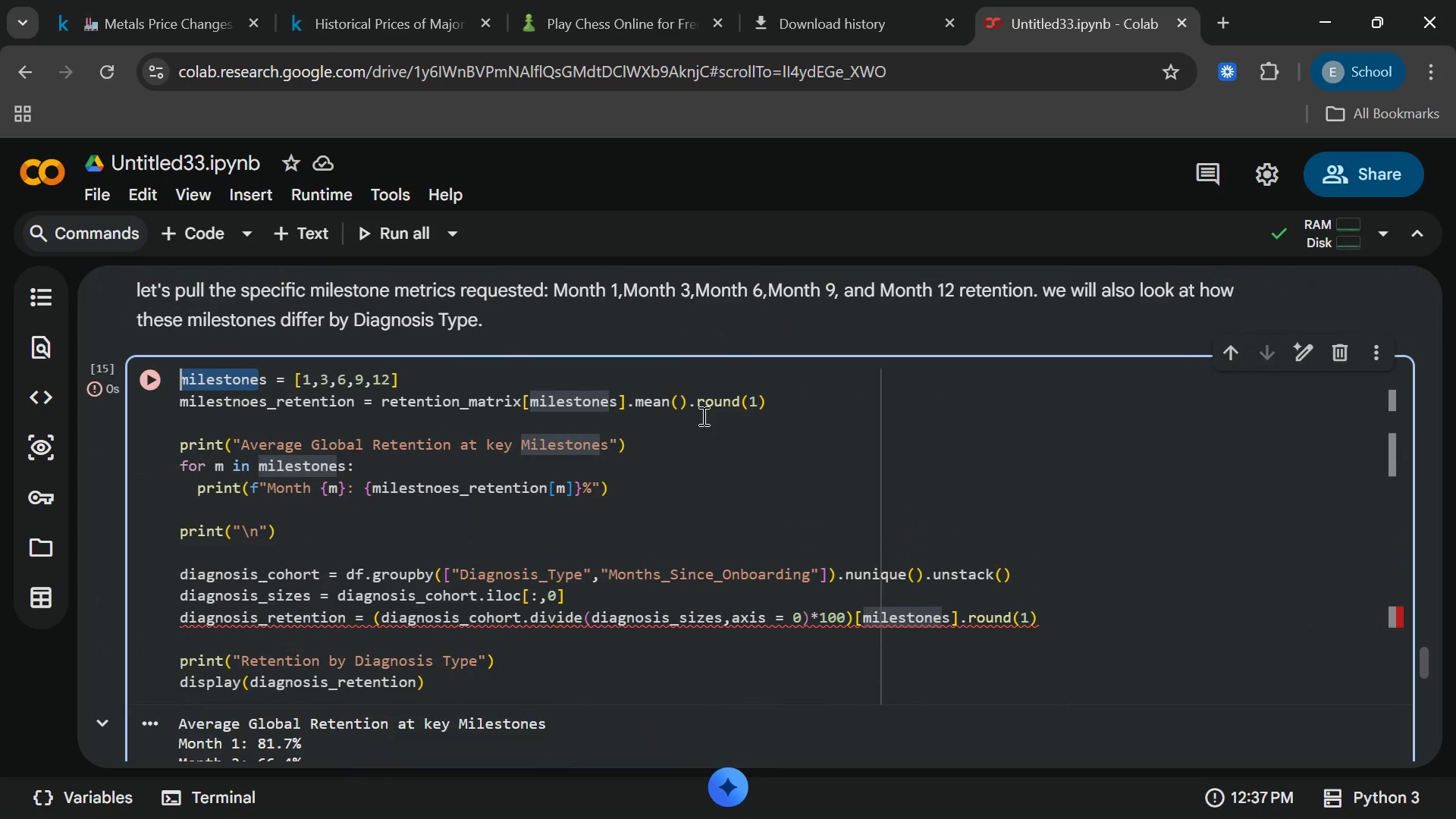 
left_click([101, 426])
 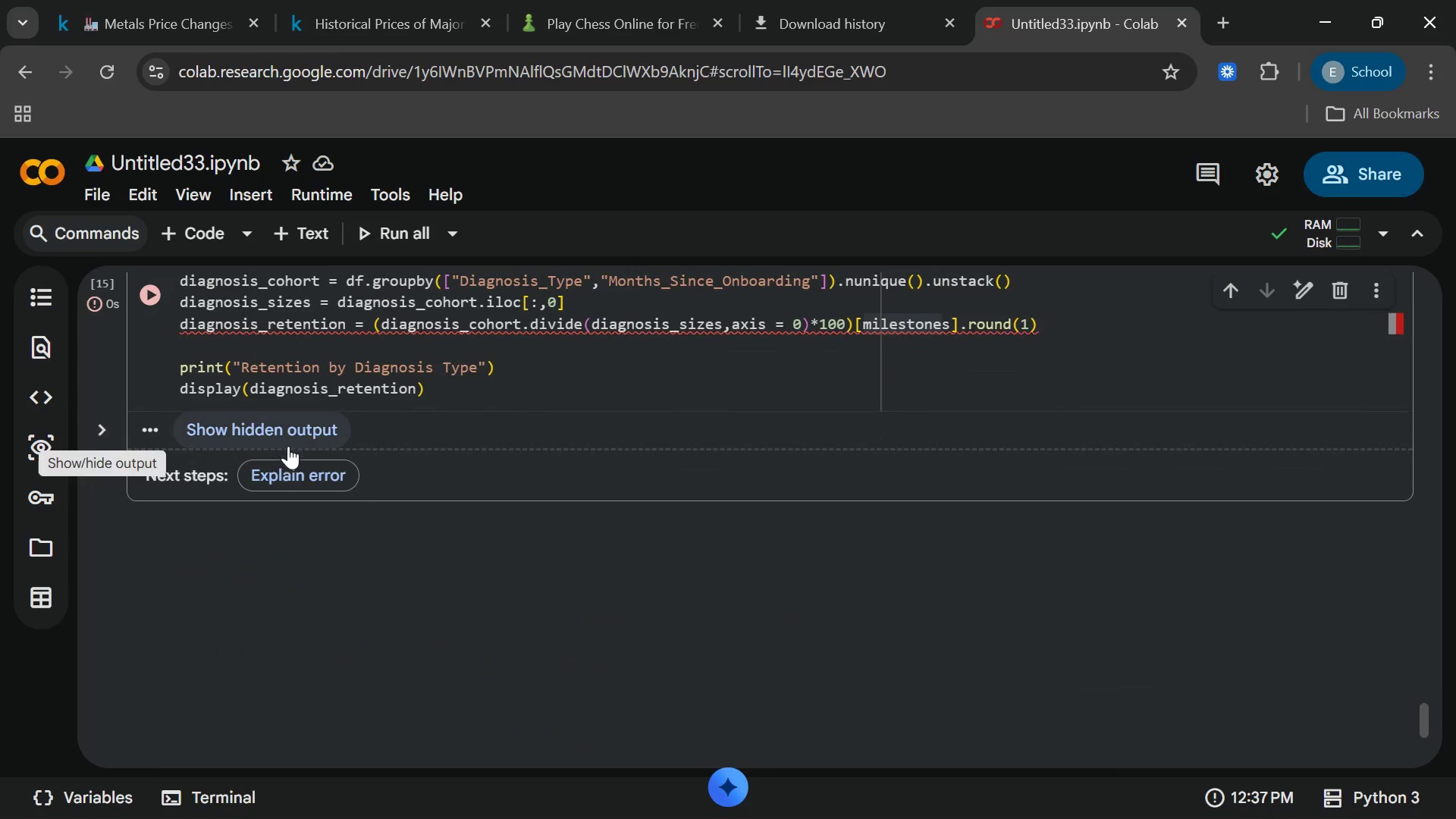 
mouse_move([290, 453])
 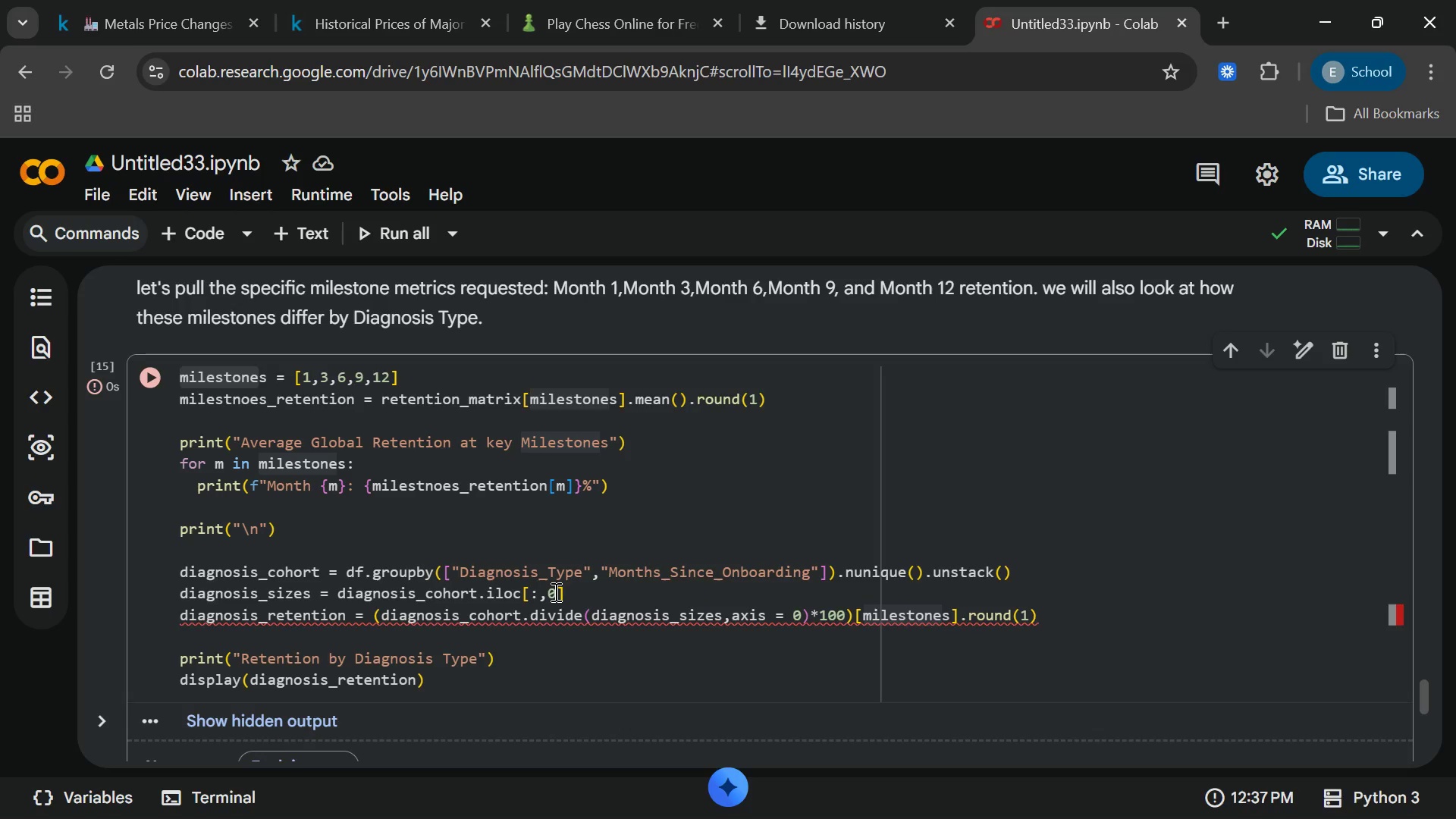 
wait(32.49)
 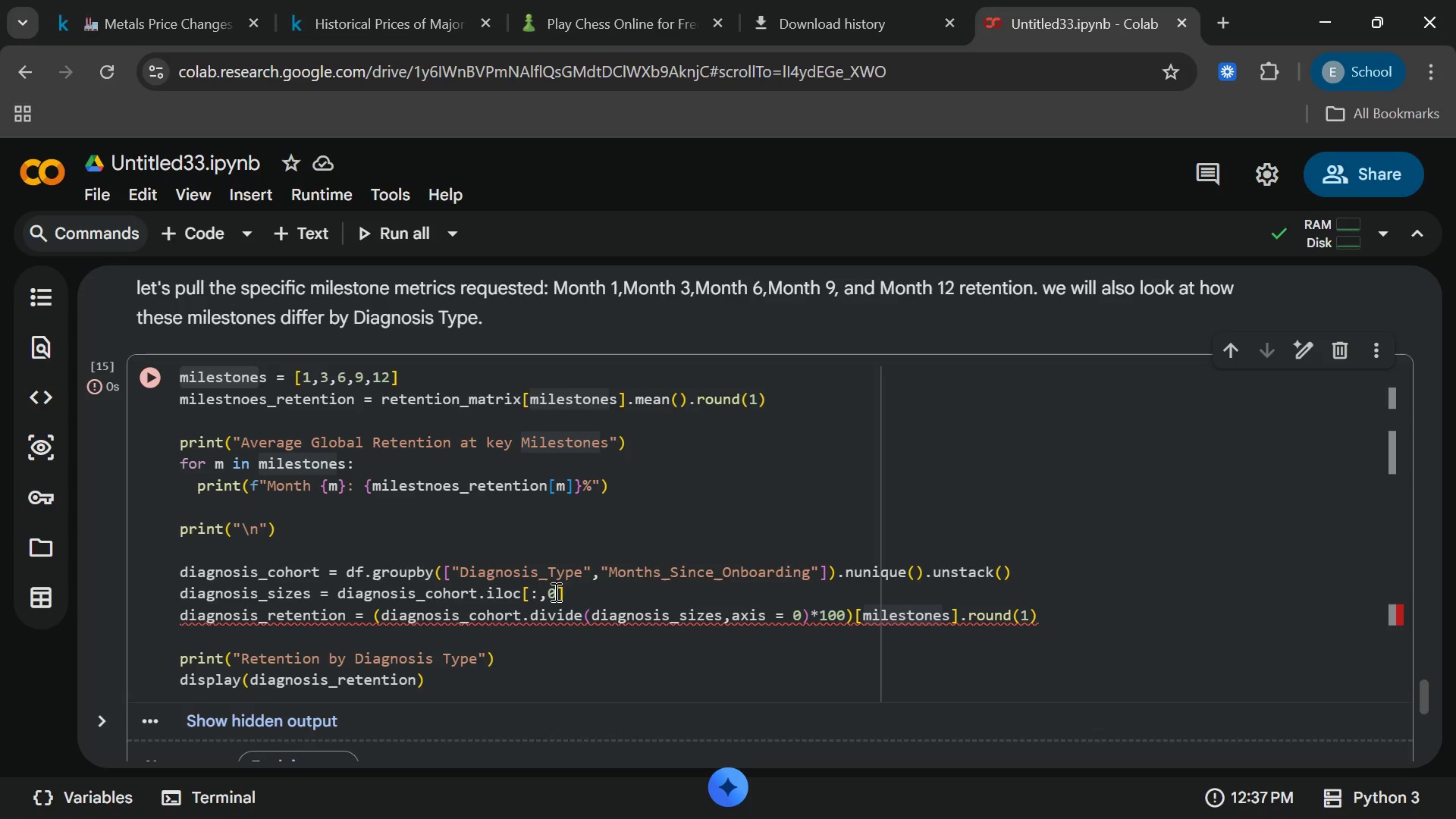 
left_click([516, 661])
 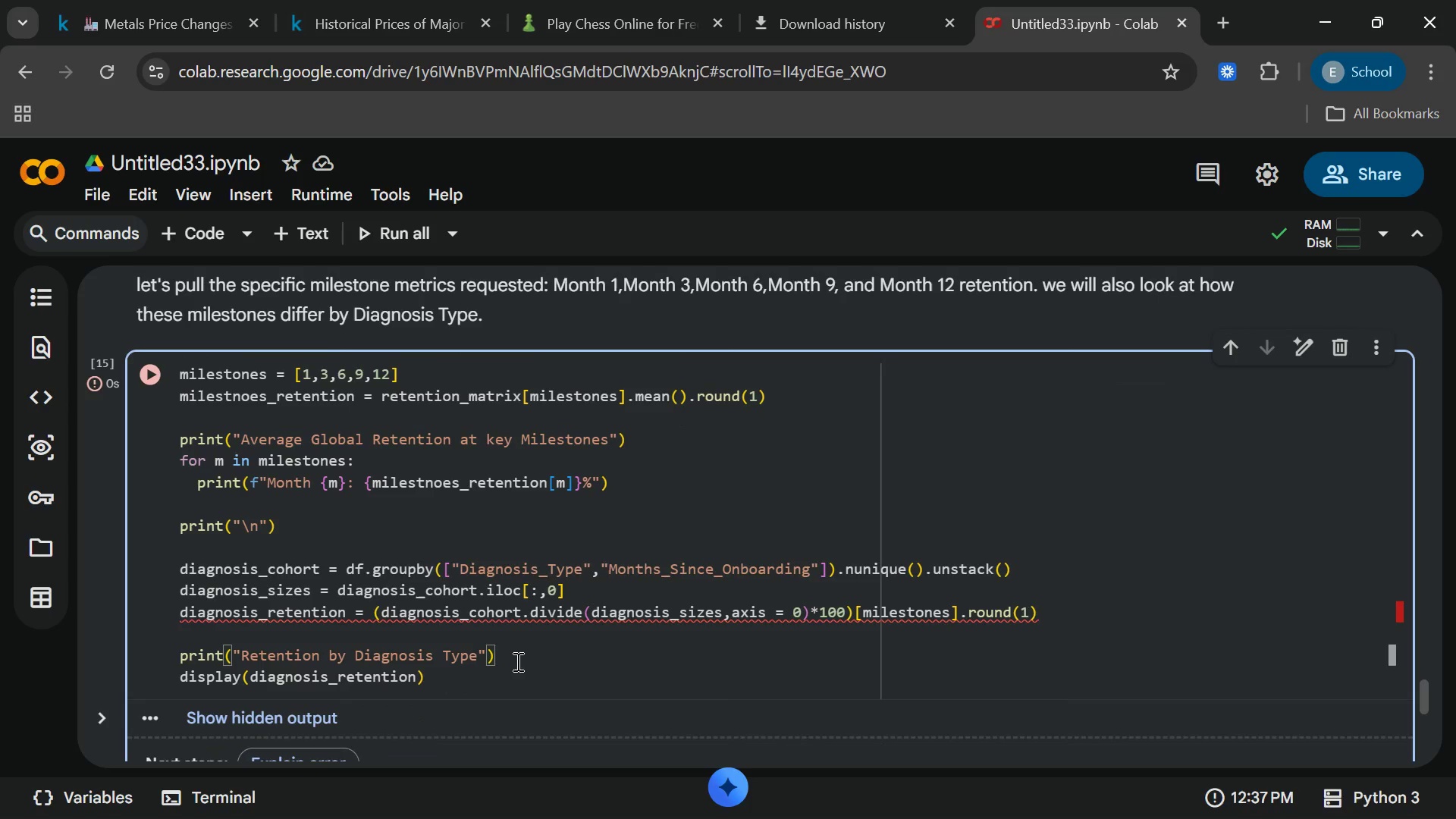 
mouse_move([245, 189])
 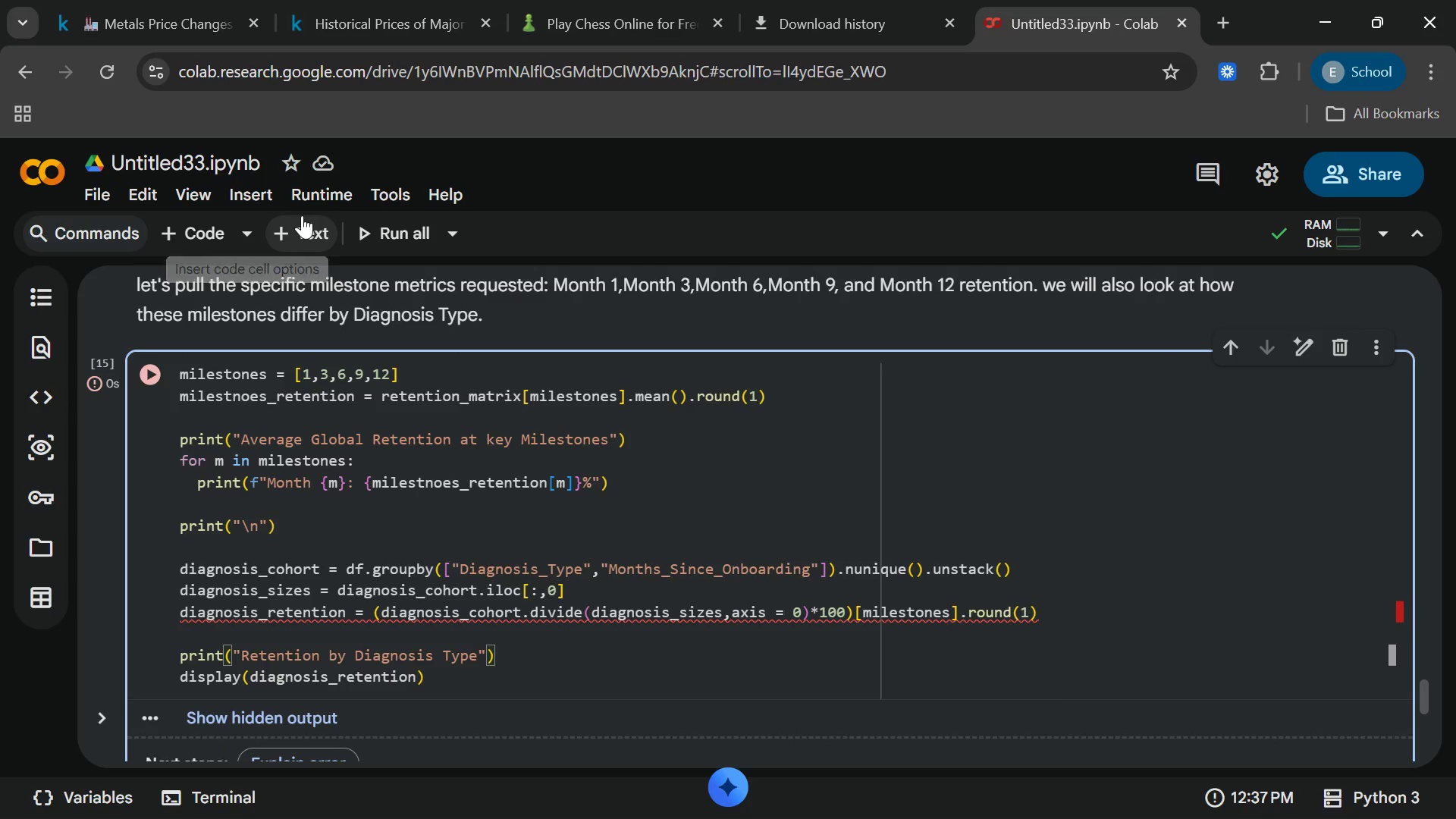 
left_click([302, 215])
 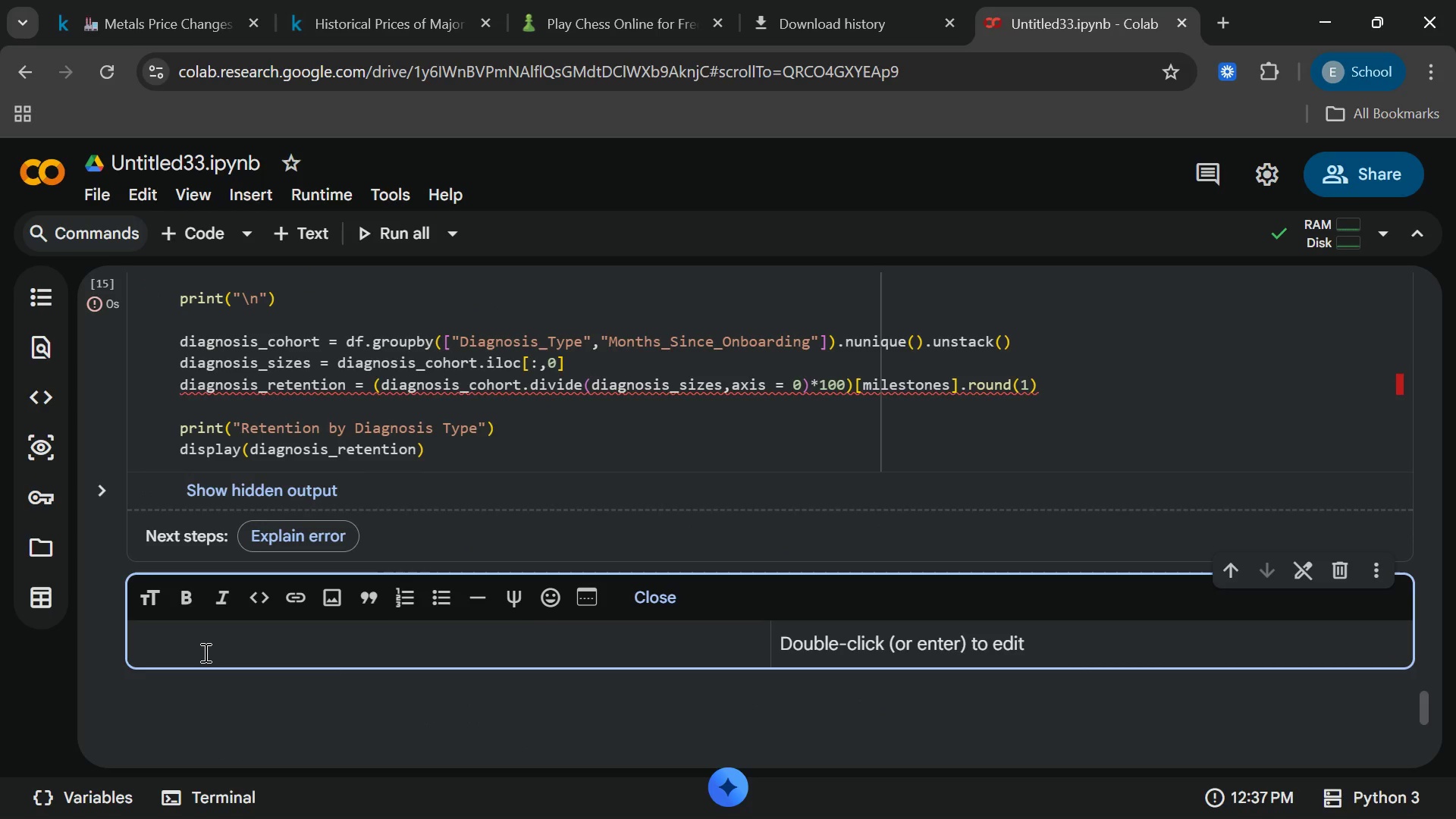 
wait(6.06)
 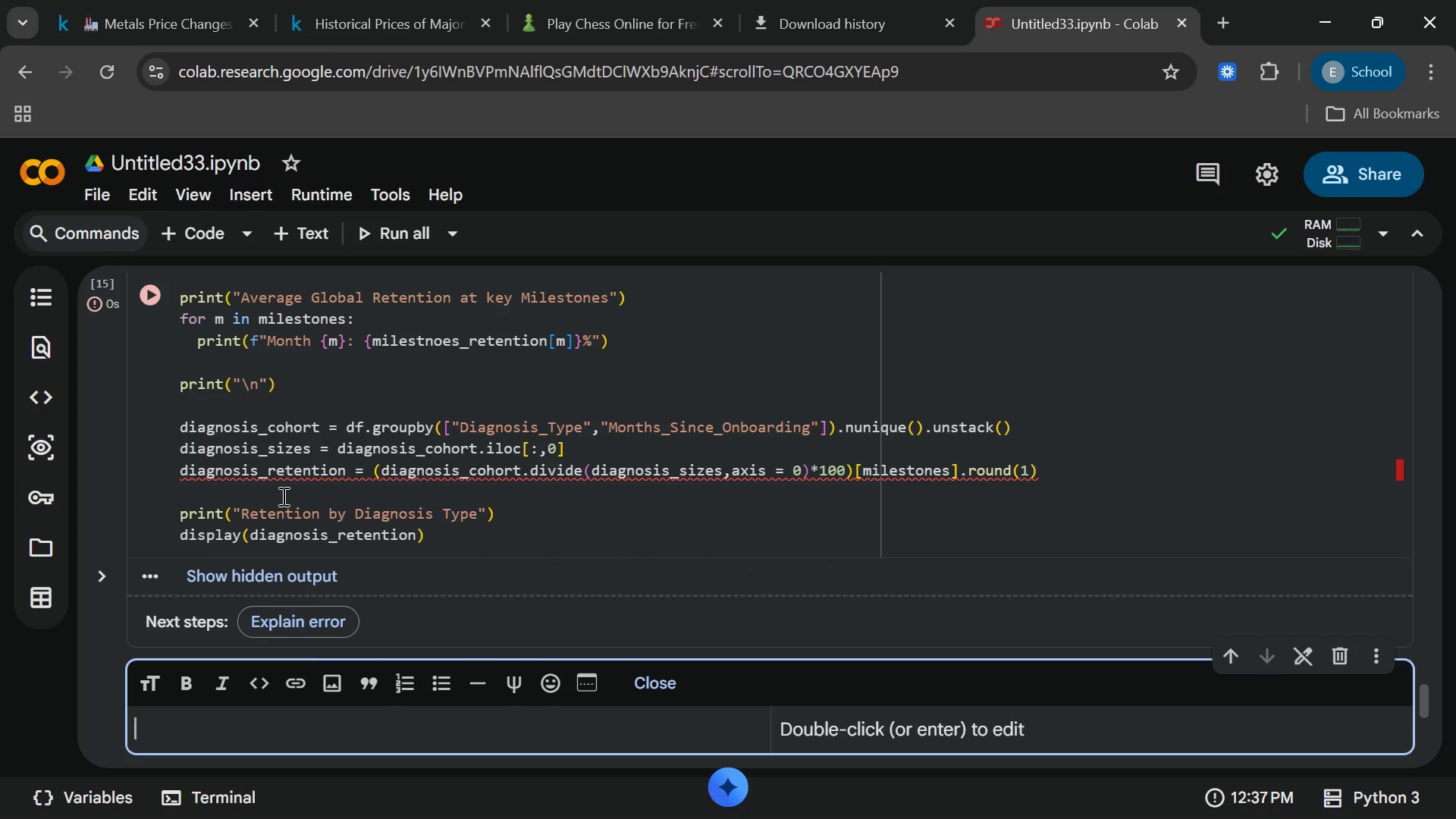 
type(### Mile)
 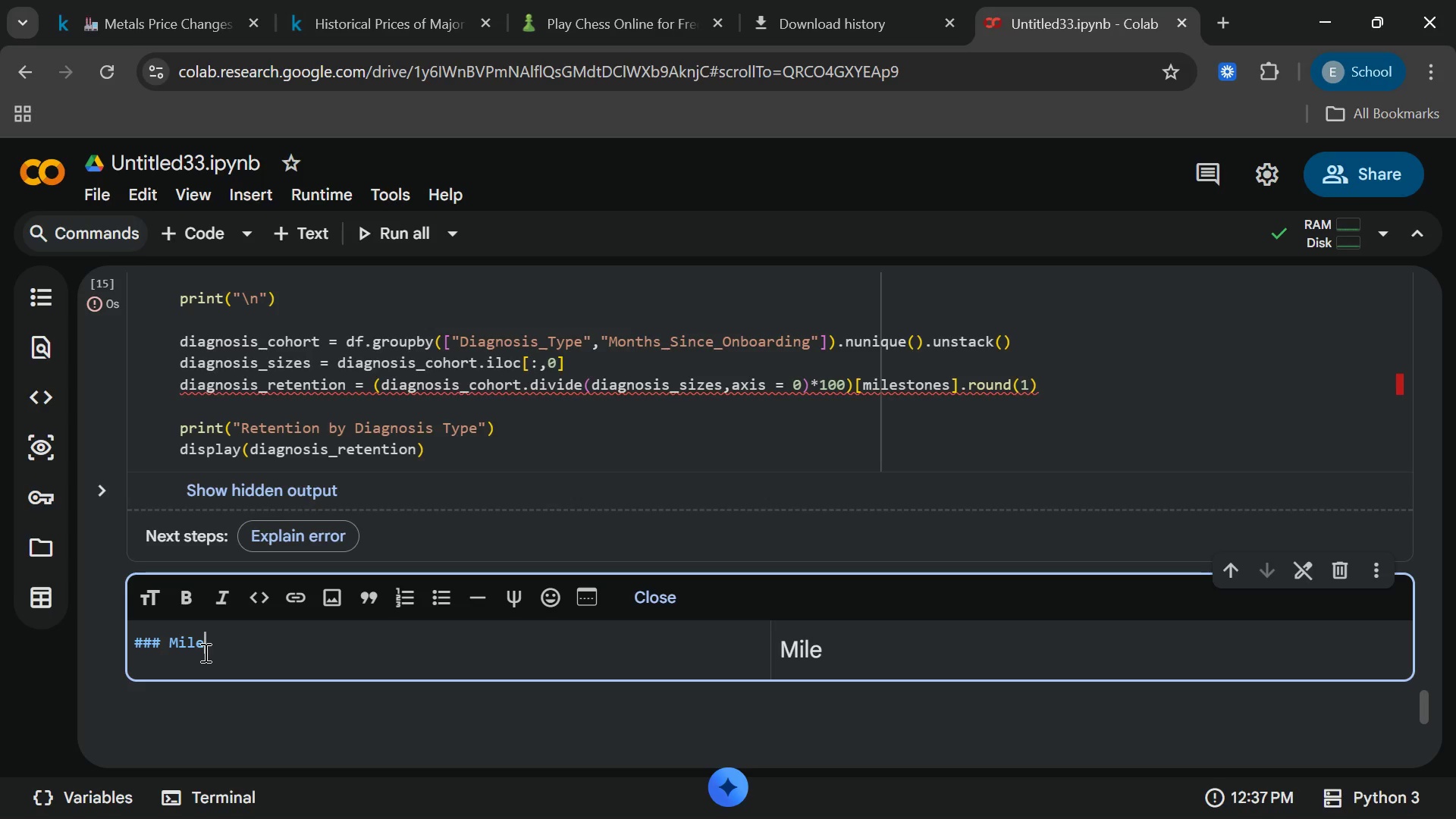 
type(stone Insighs)
 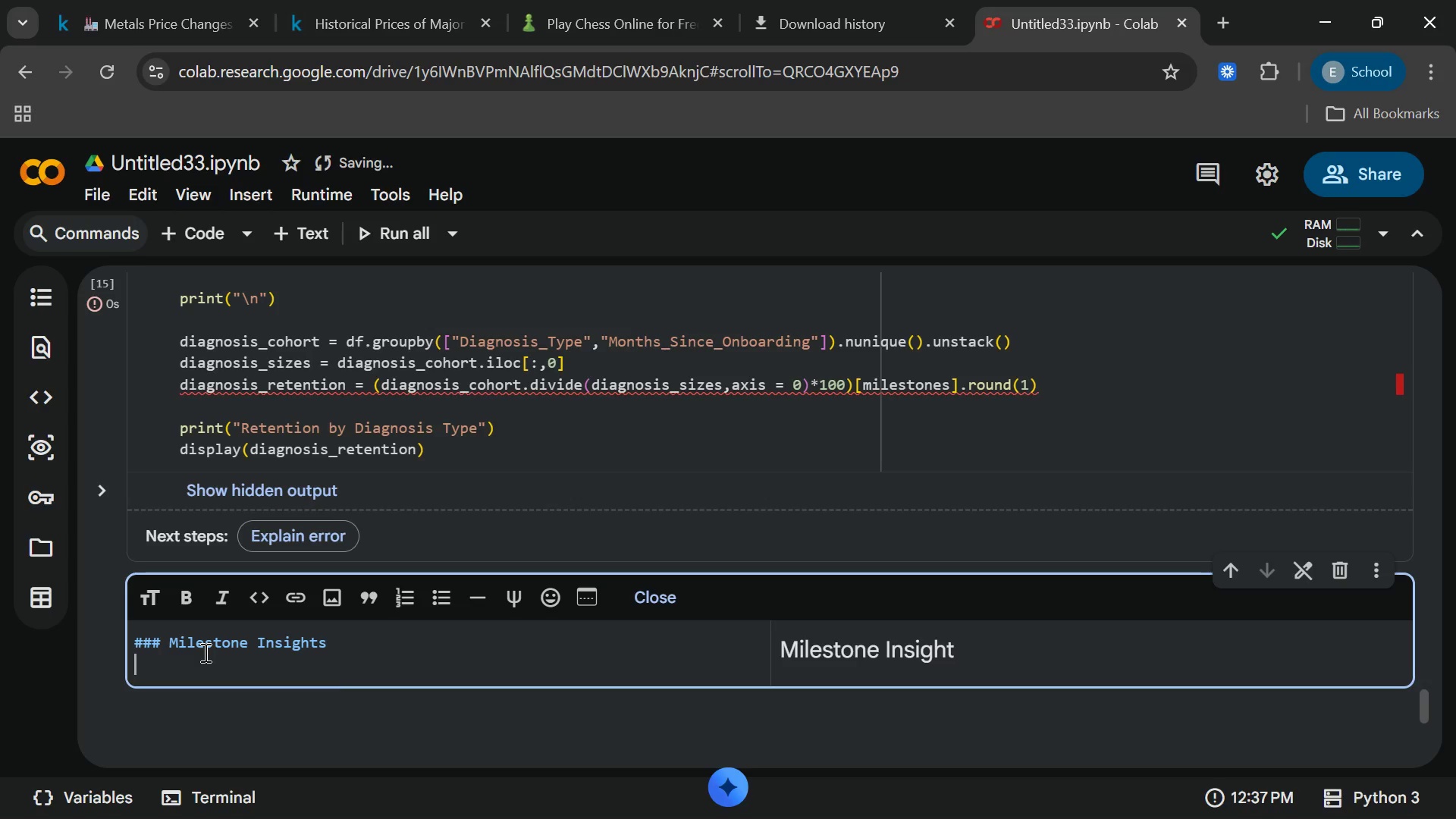 
 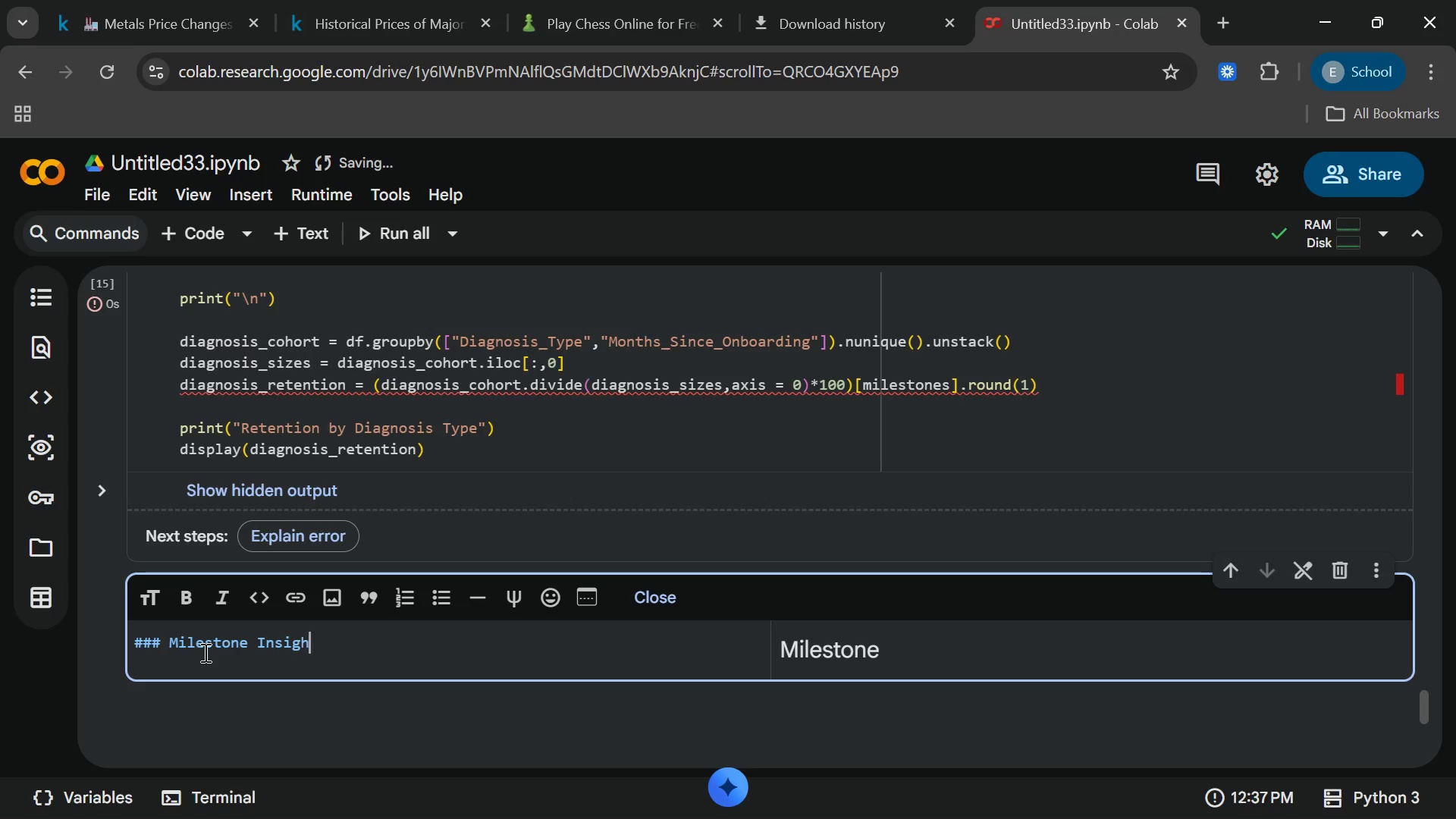 
key(Enter)
 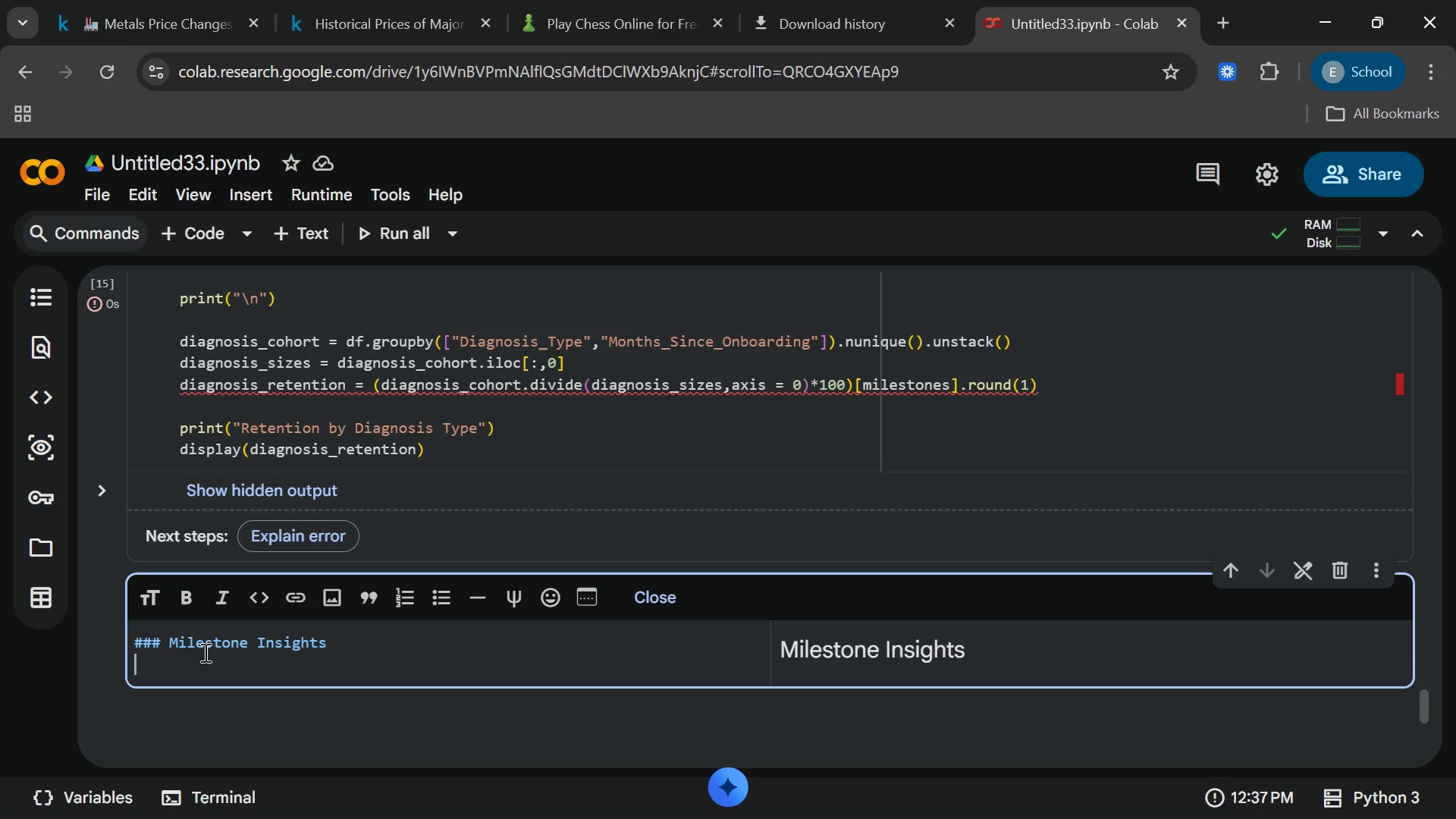 
key(Enter)
 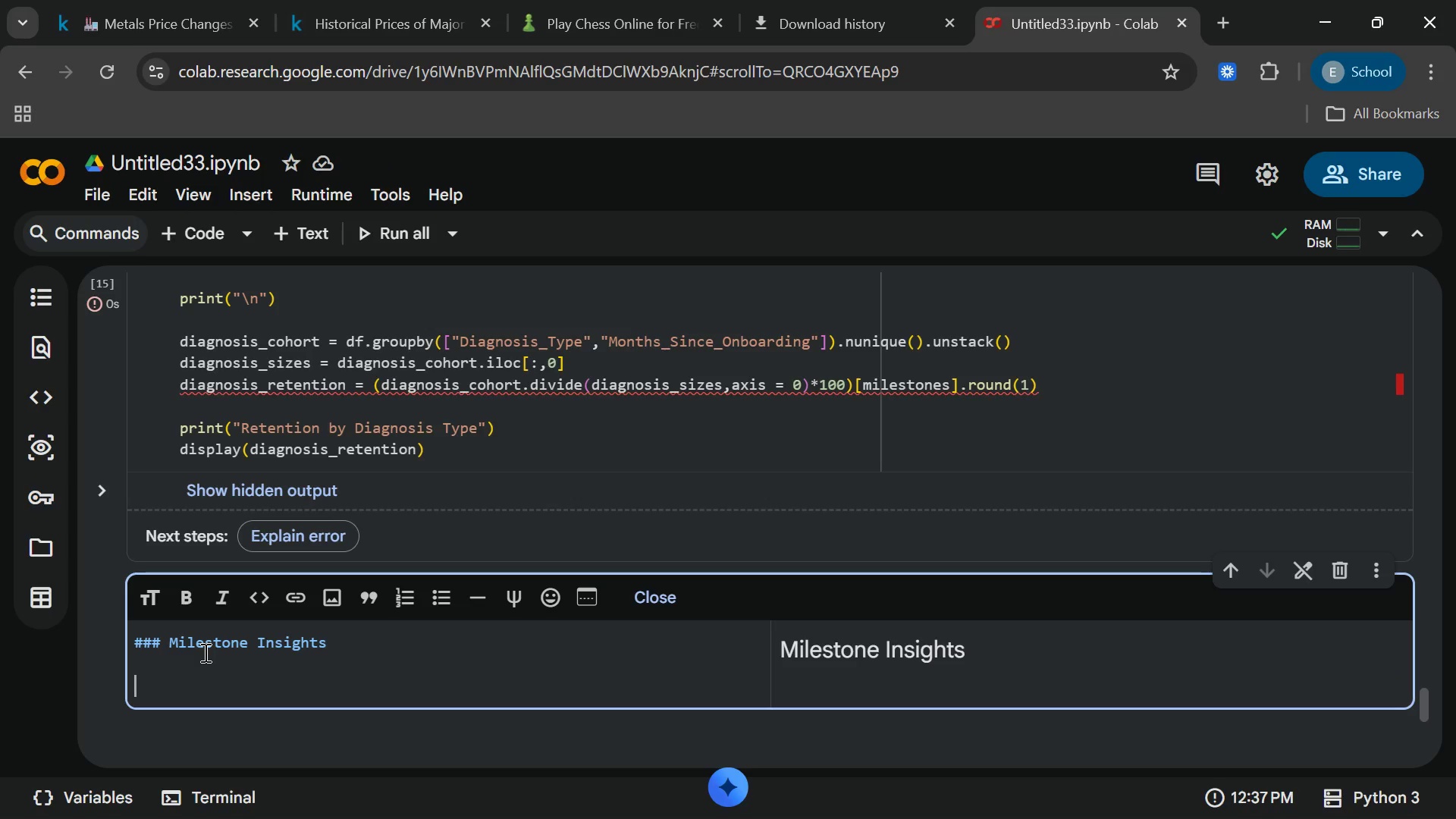 
type(* **)
 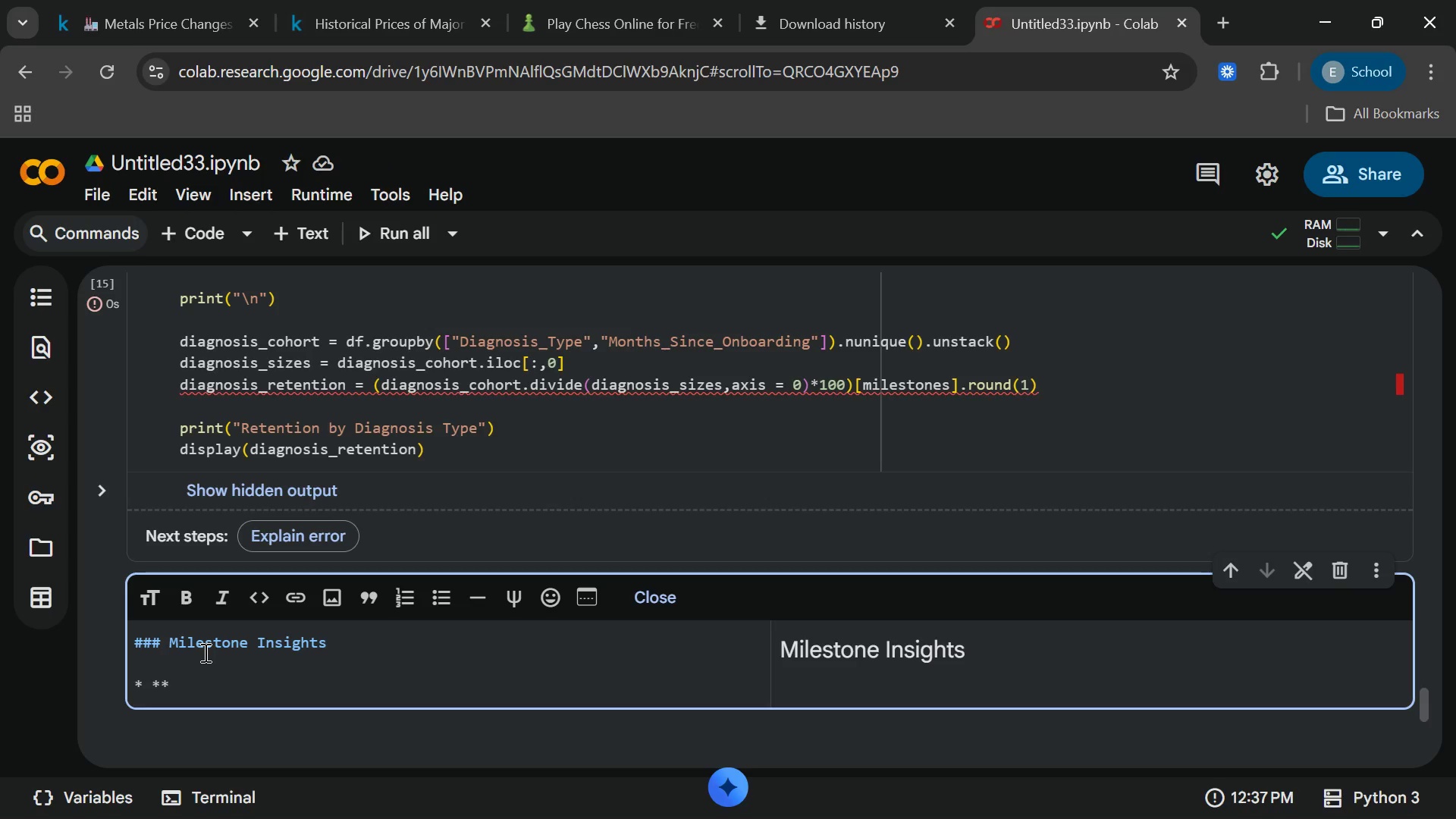 
type(Global)
 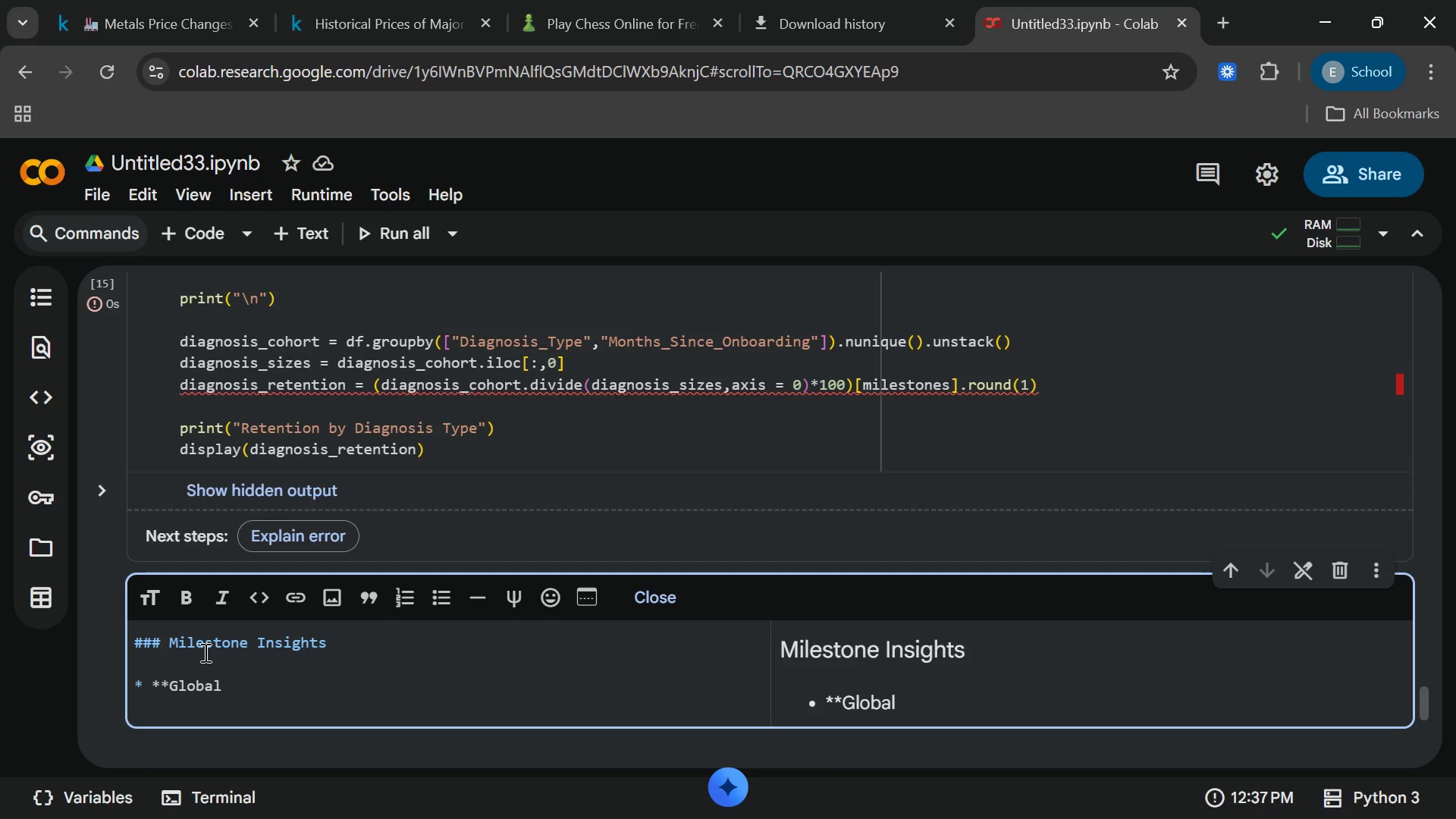 
type( Att)
 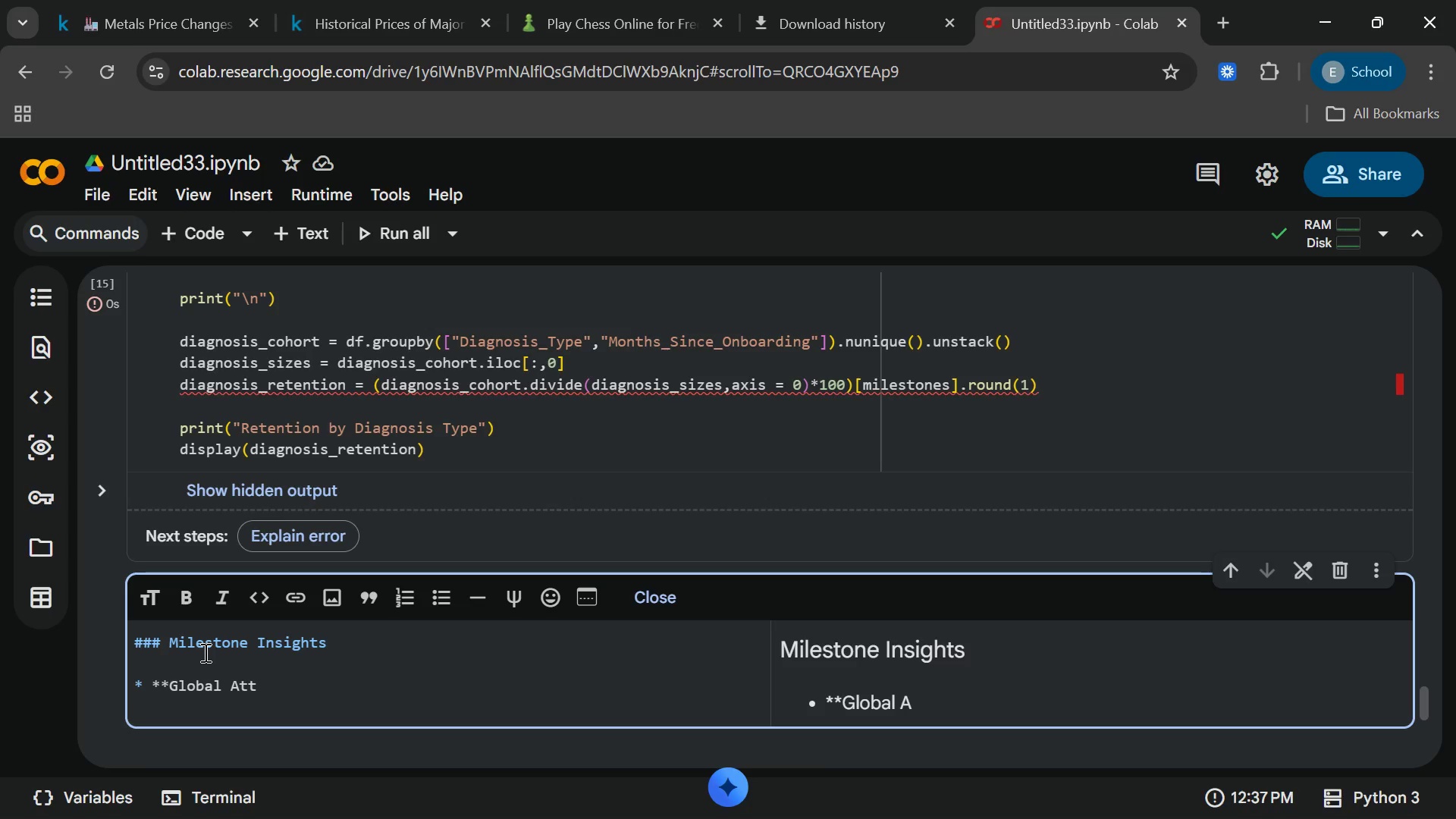 
type(rition**[End]: Nearly 32% of patients)
 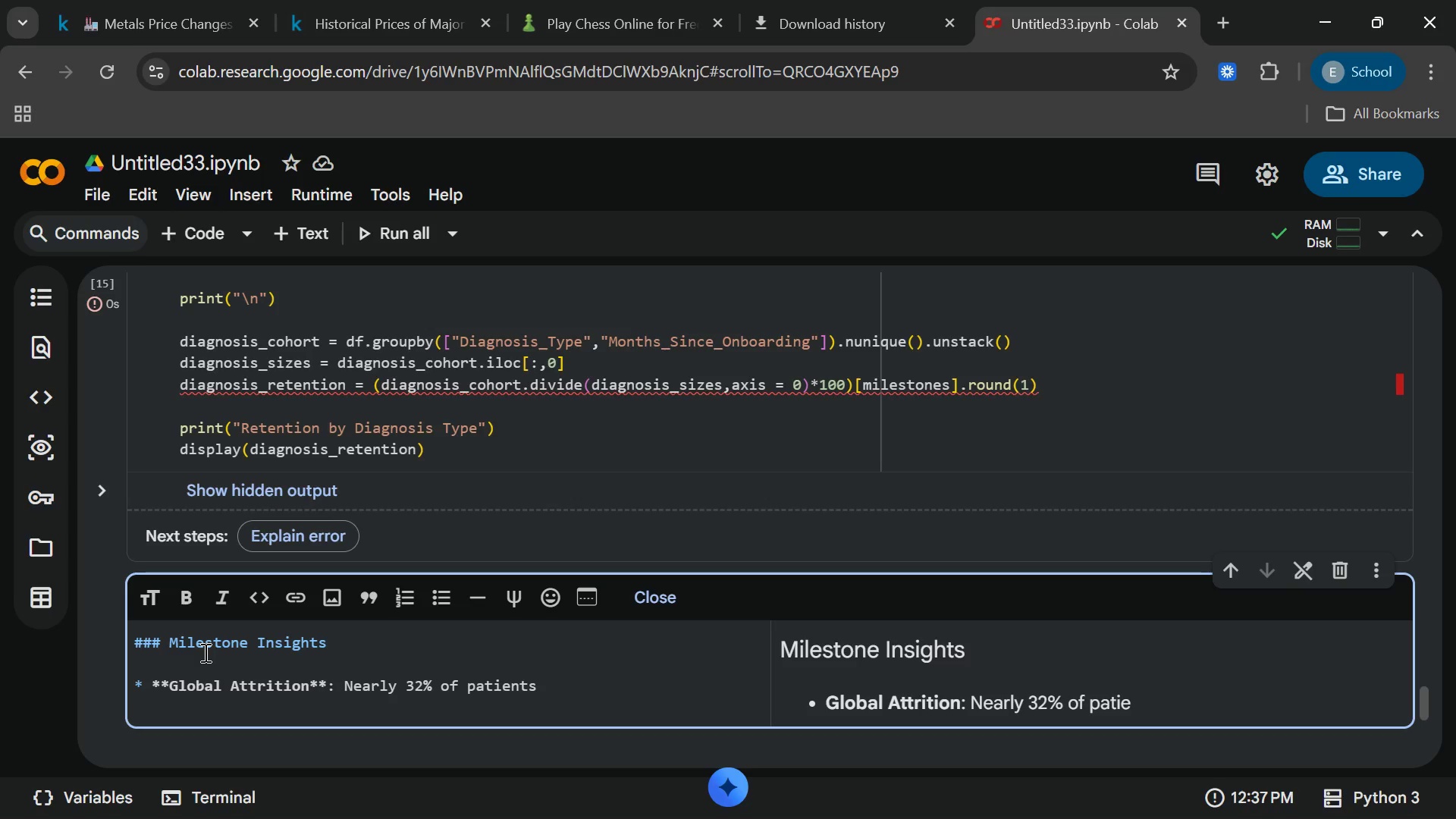 
type( bandon)
 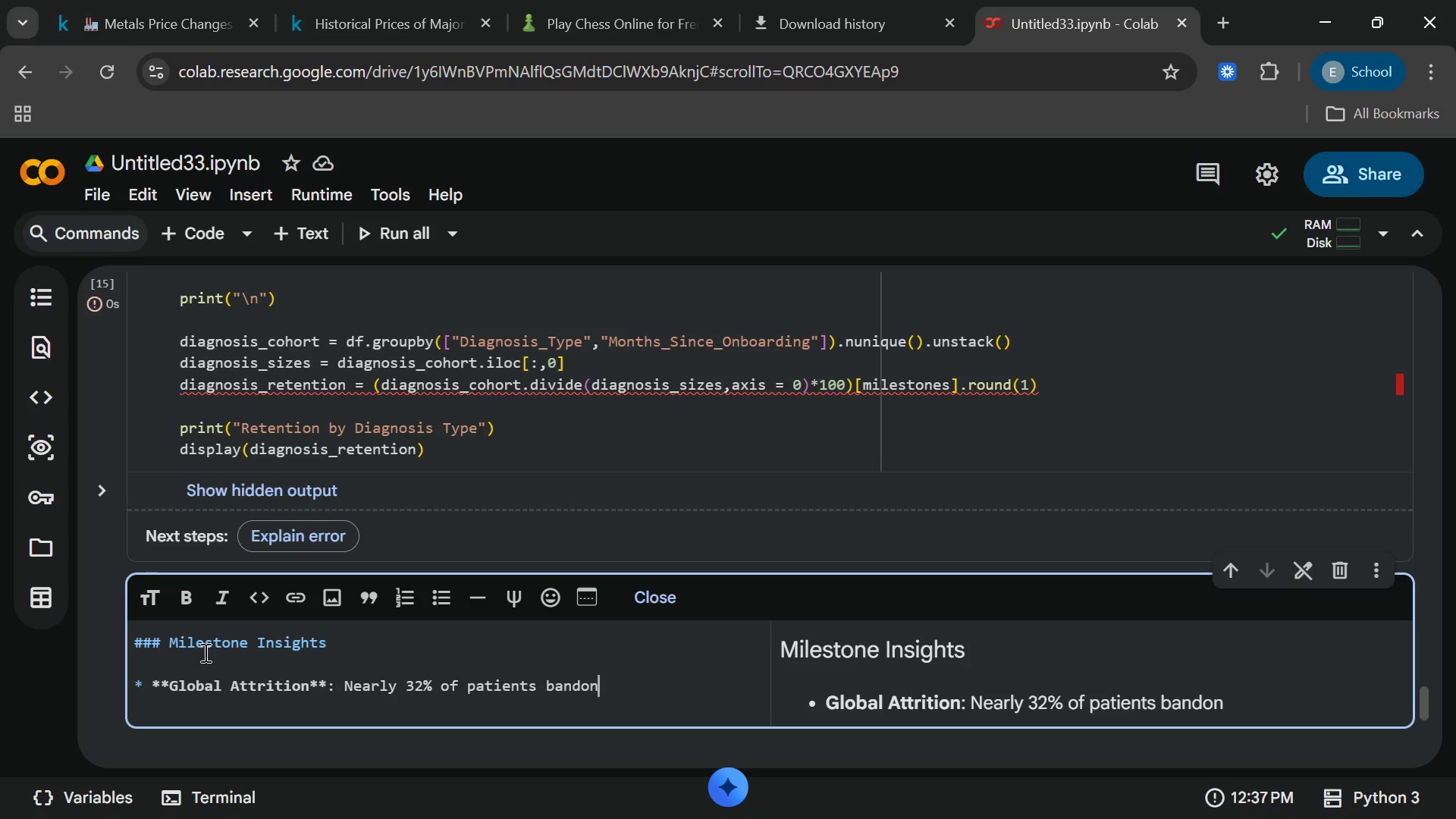 
key(ArrowLeft)
 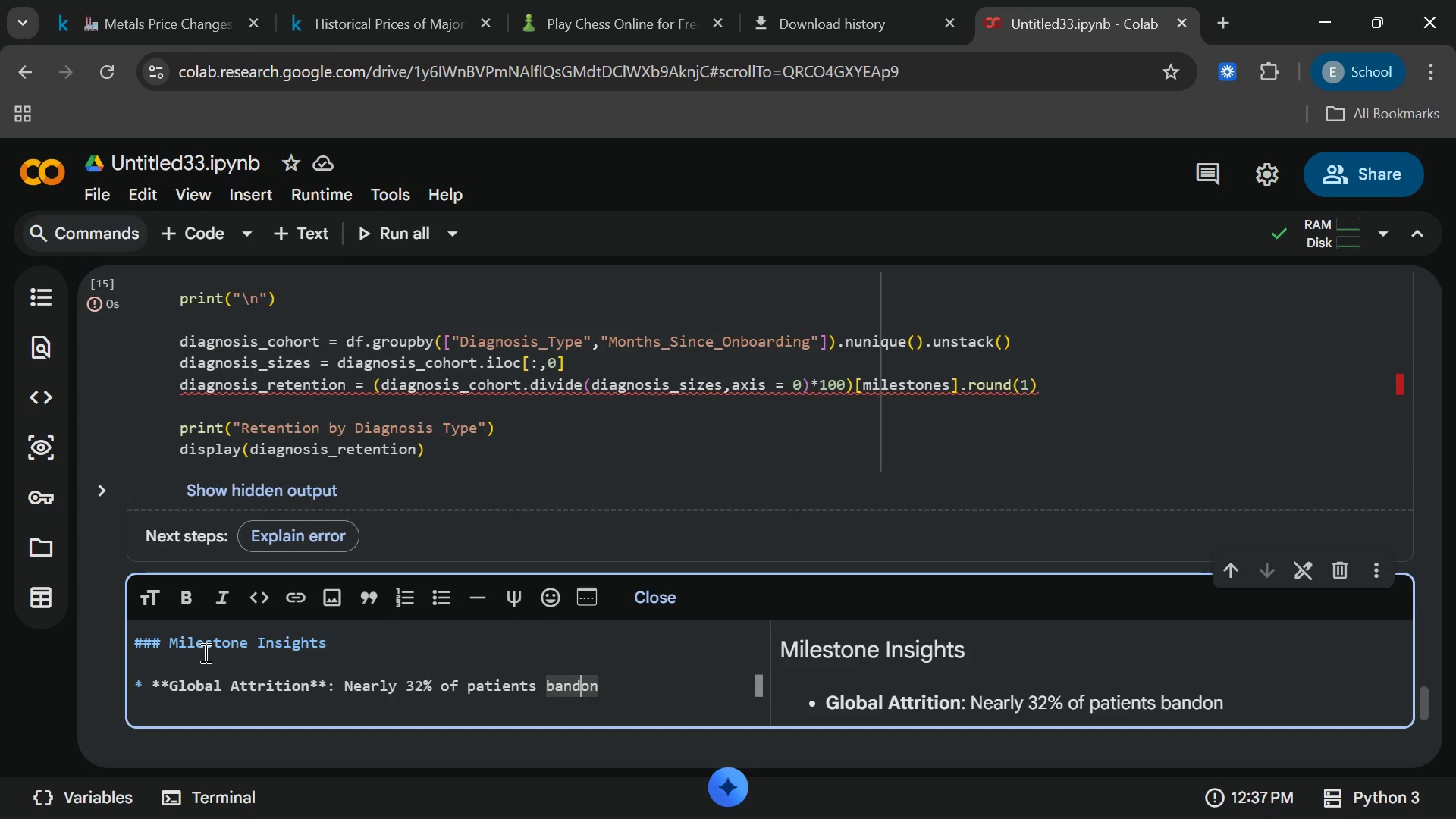 
key(ArrowLeft)
 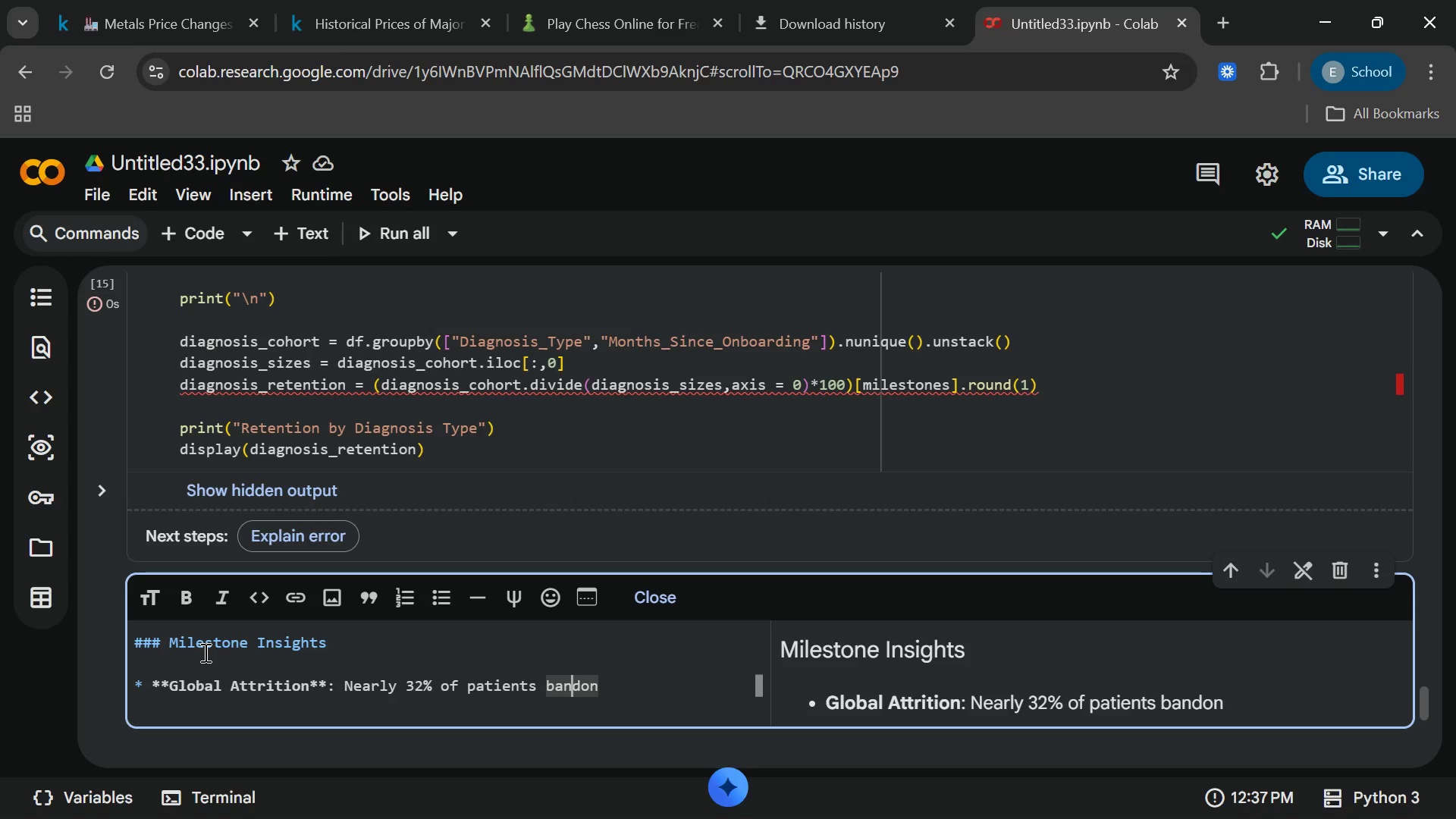 
key(ArrowLeft)
 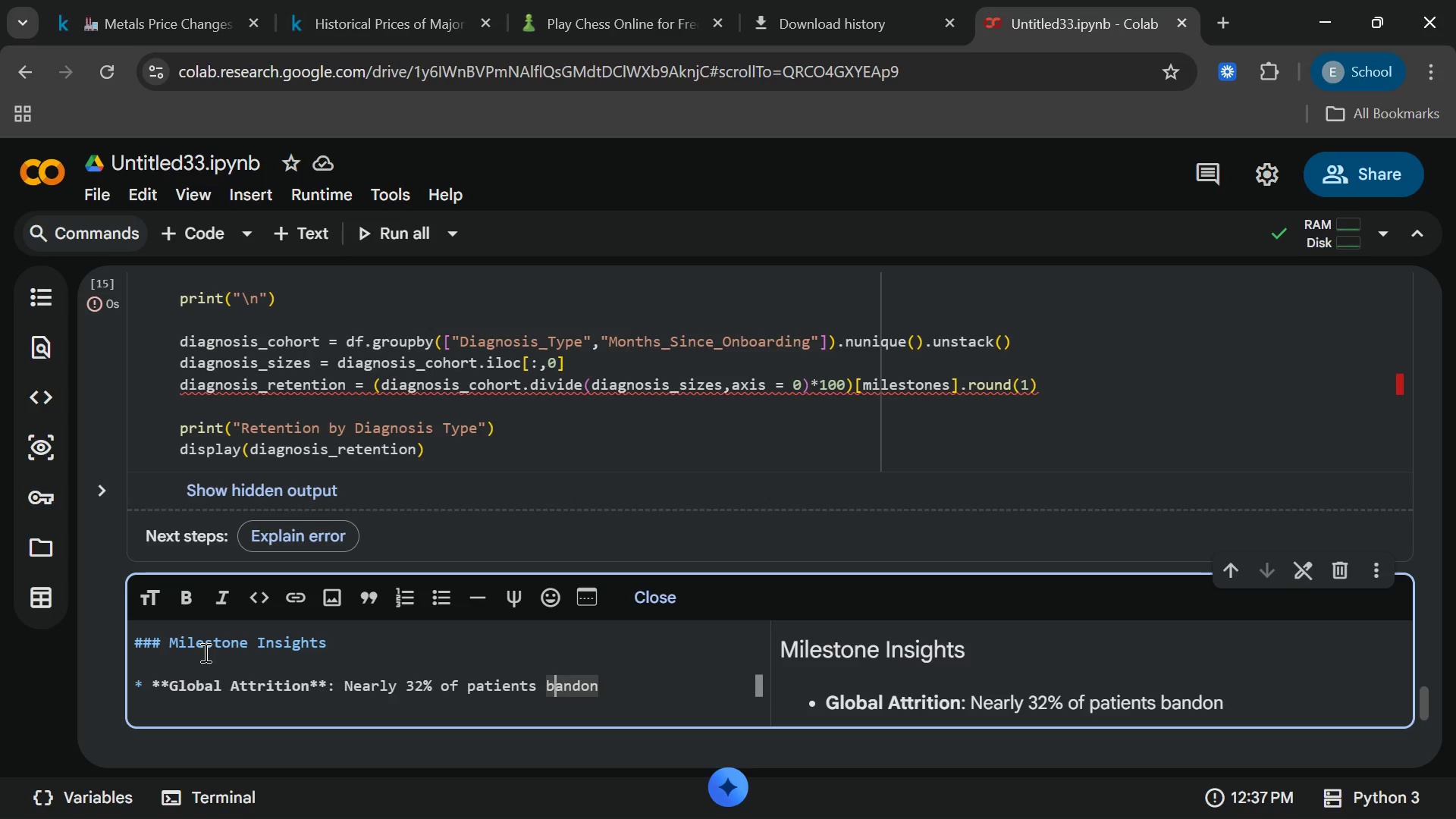 
key(ArrowLeft)
 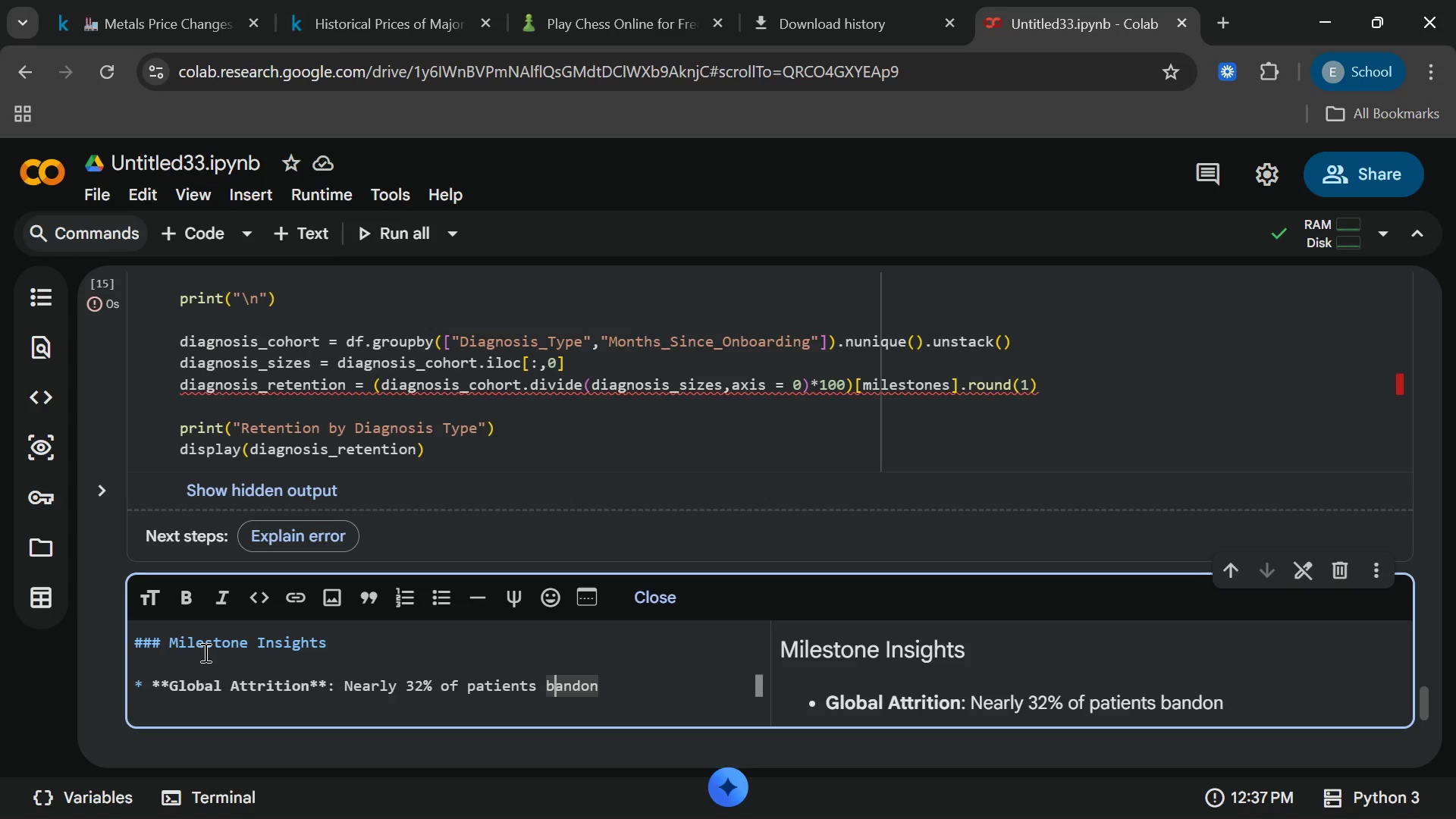 
key(ArrowLeft)
 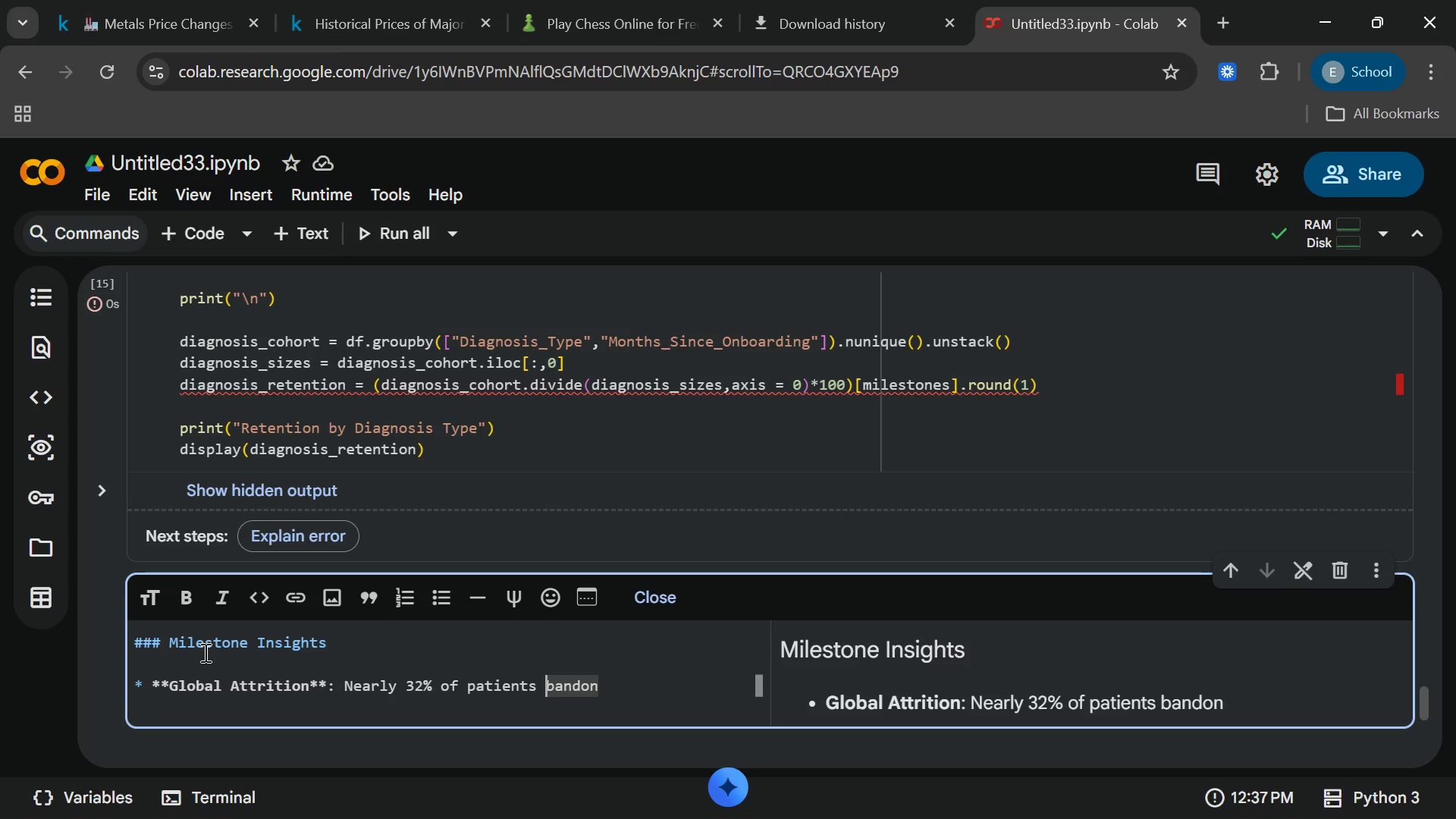 
key(ArrowLeft)
 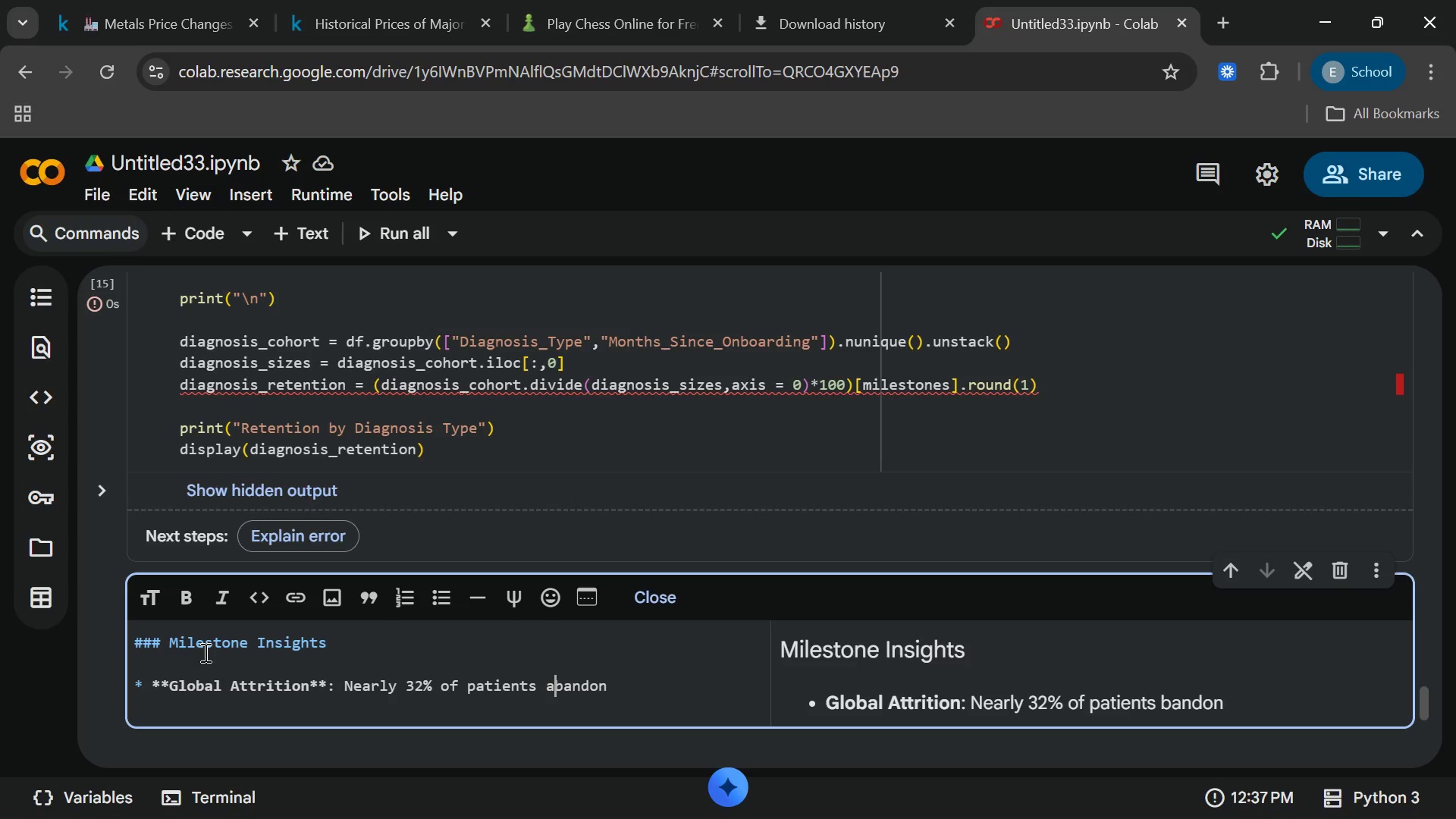 
key(A)
 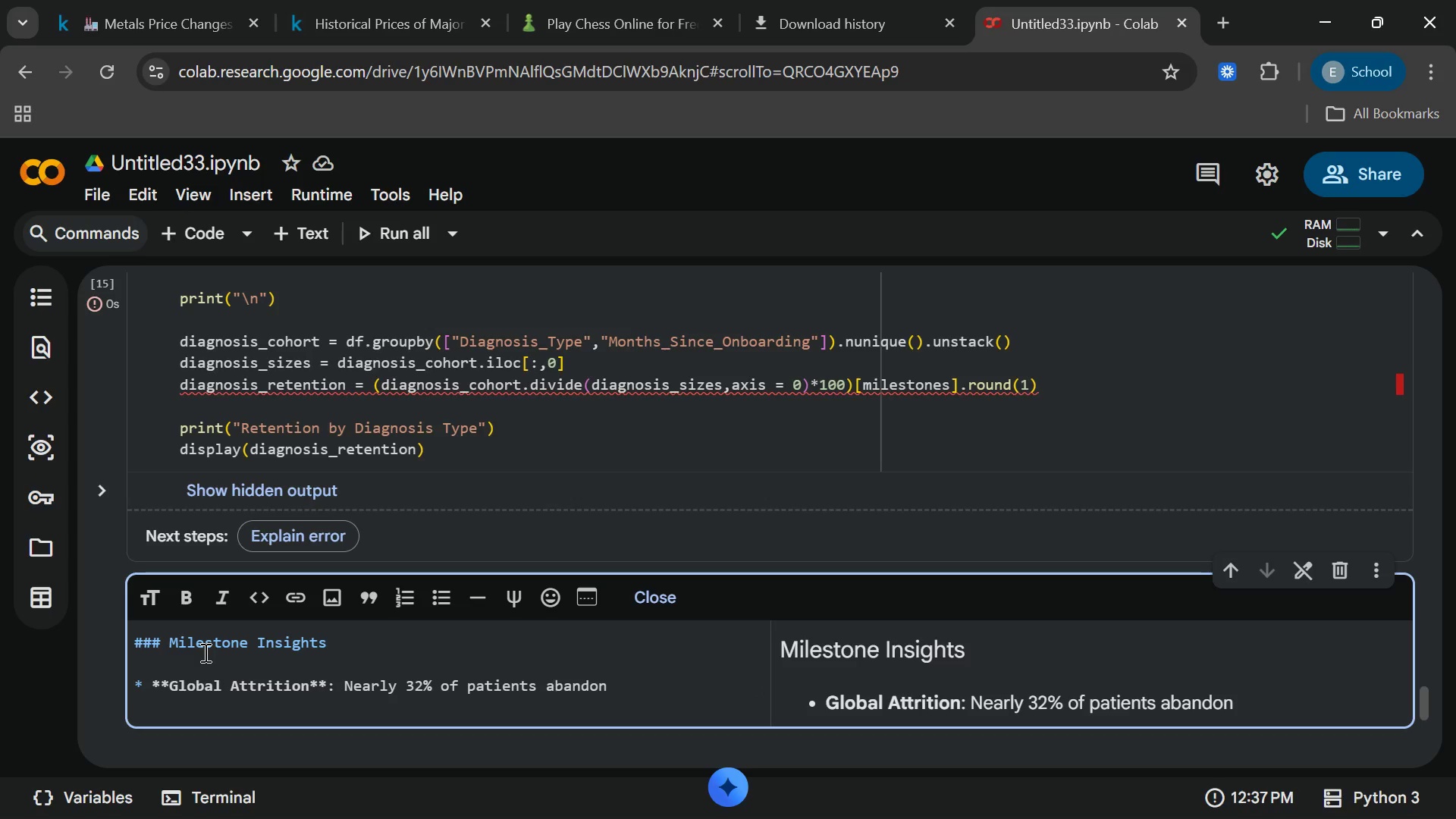 
wait(7.08)
 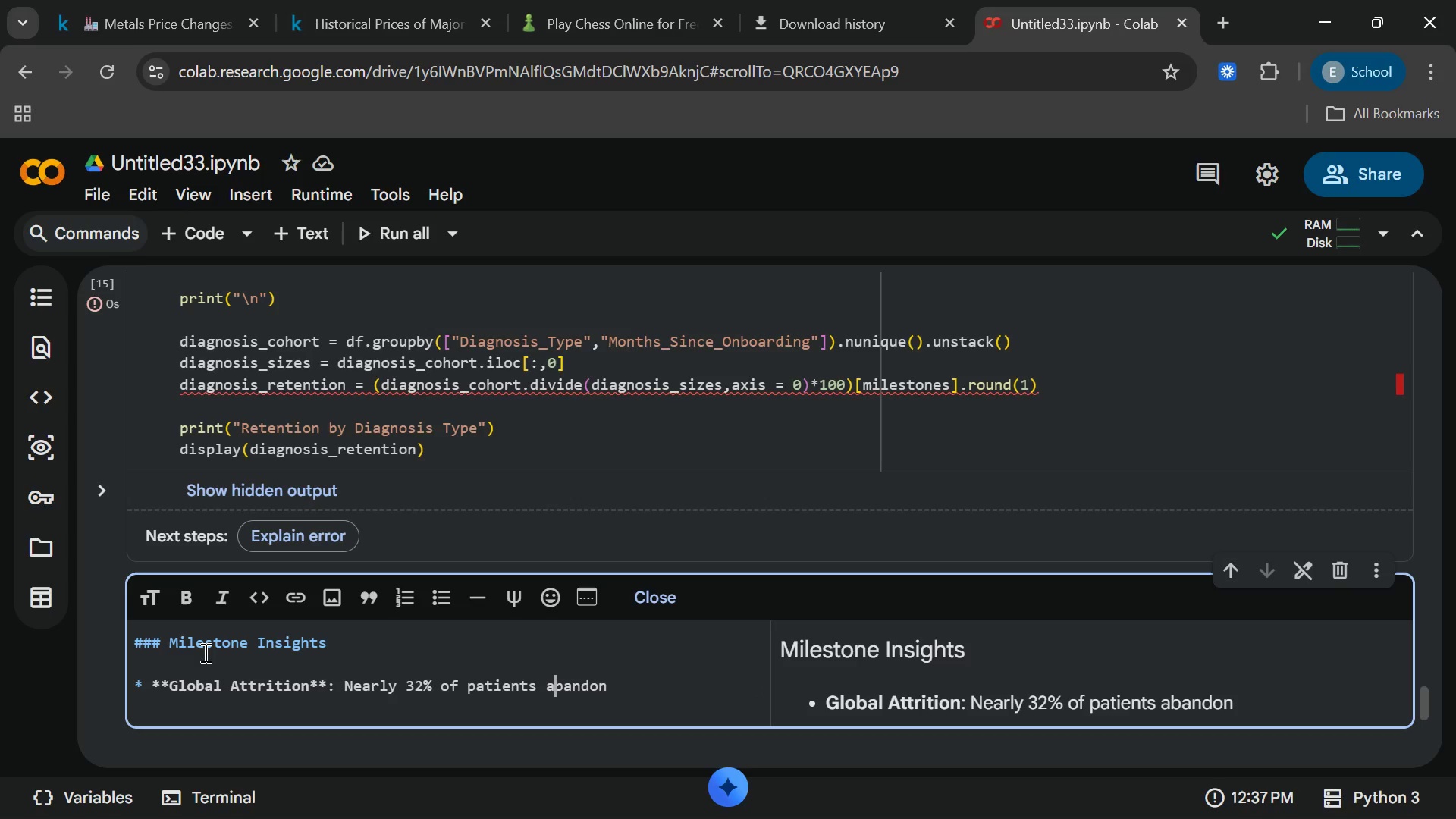 
type([End] CPAP therapy byy)
key(Backspace)
type( month)
 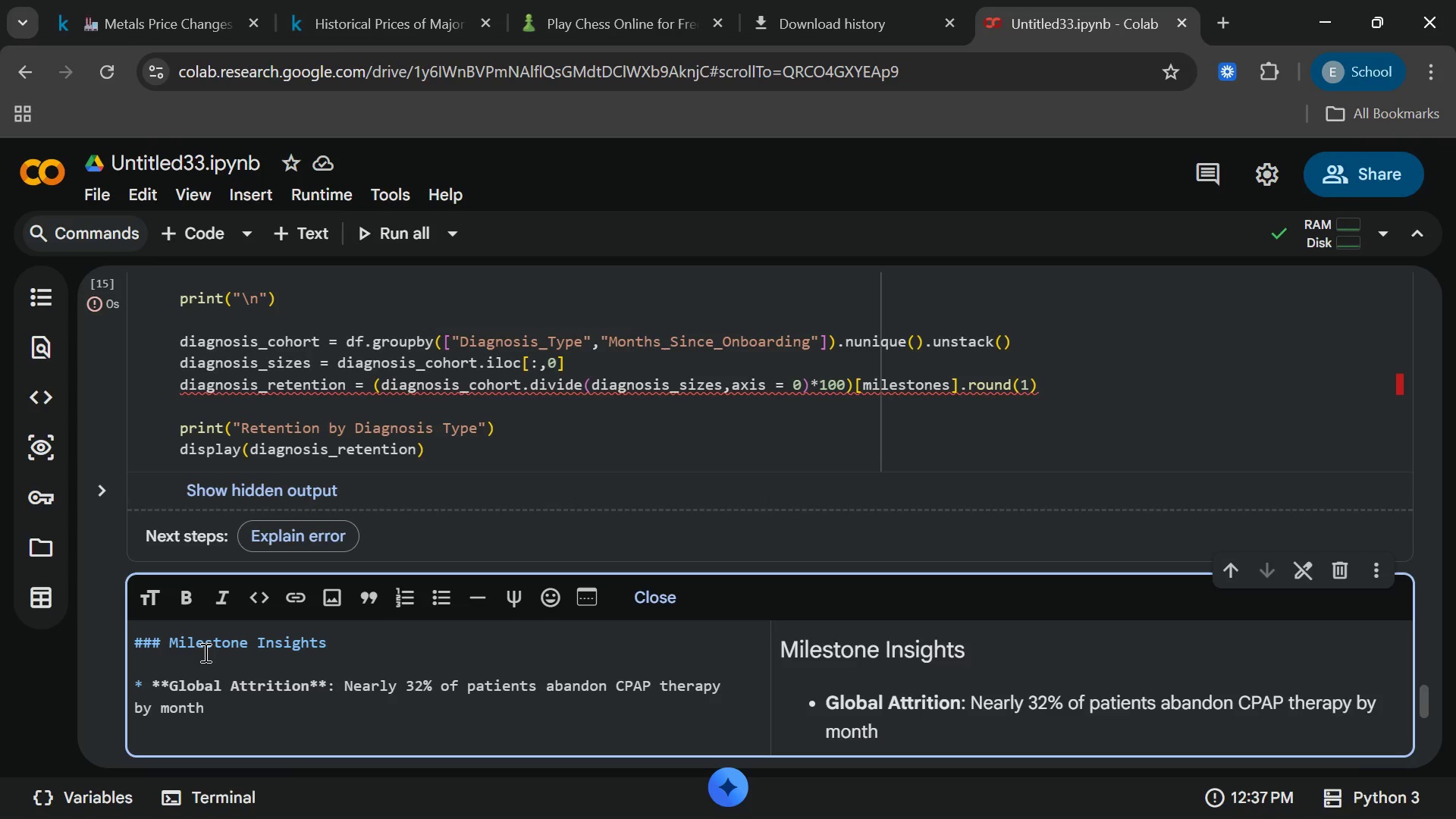 
key(Backspace)
key(Backspace)
key(Backspace)
key(Backspace)
key(Backspace)
type(Month 3. By Month)
 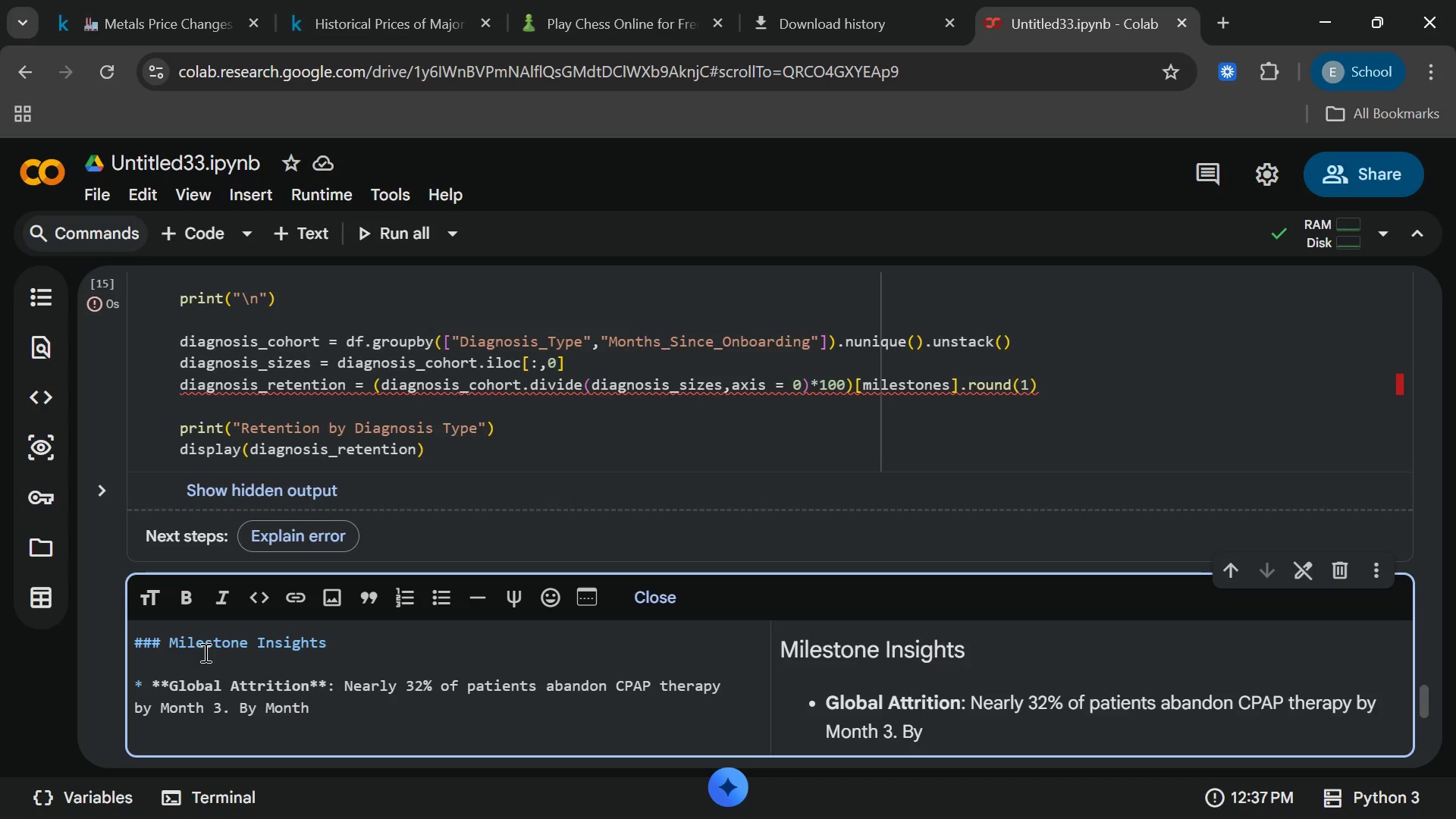 
type( 12,less than)
 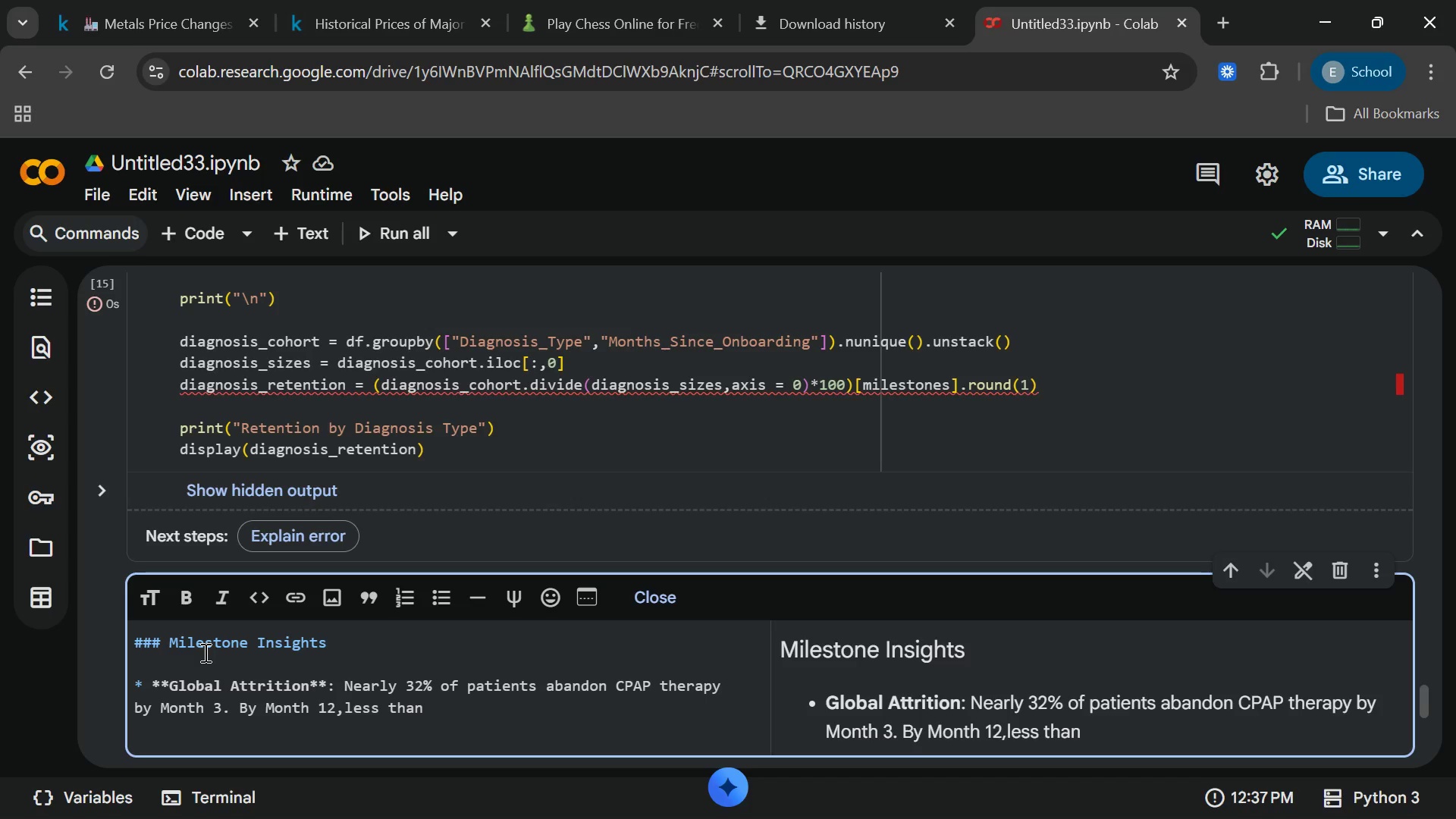 
type( a quare)
key(Backspace)
type(ter of patients are still)
 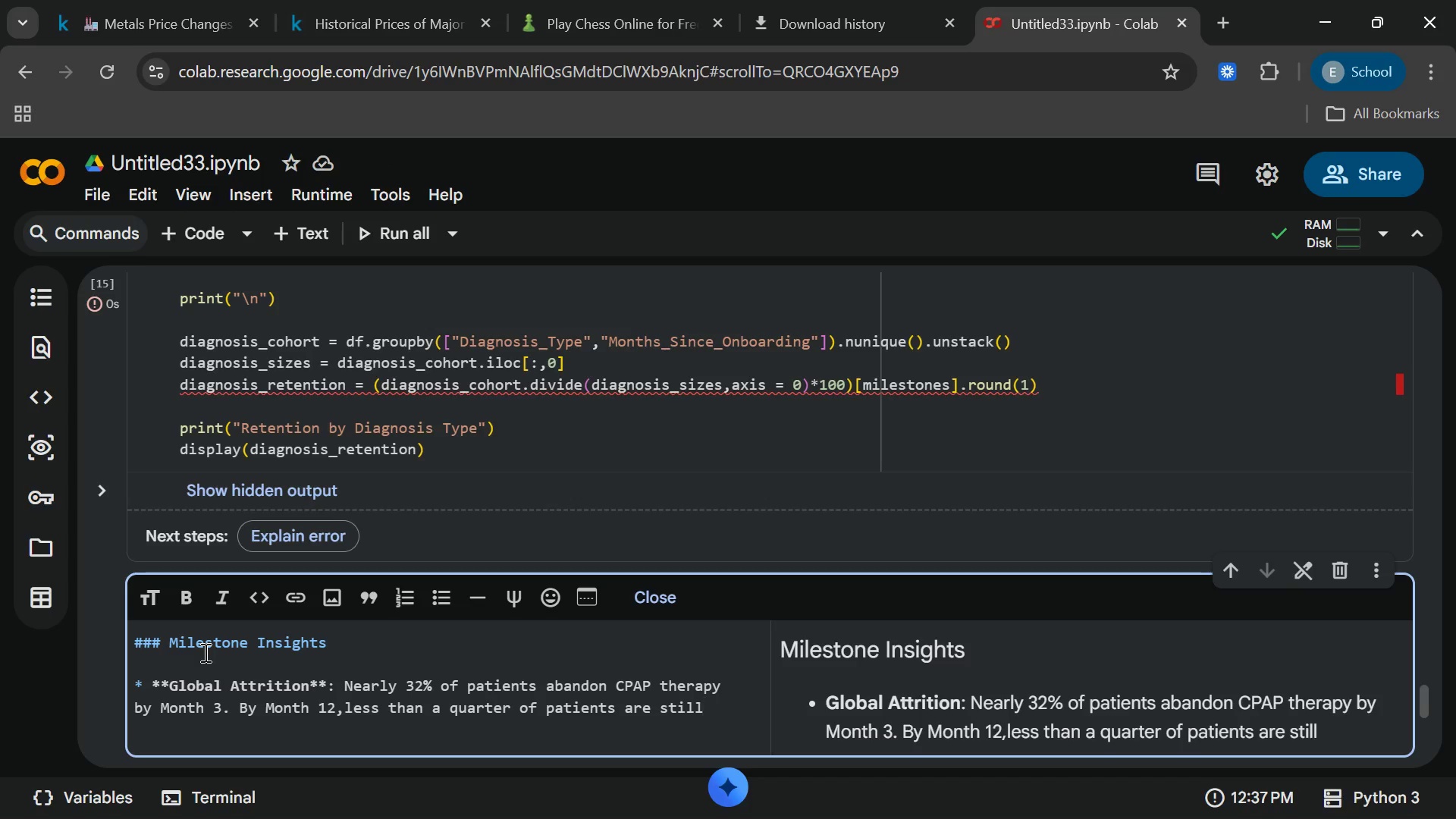 
type( actively utilizeing and followinng)
key(Backspace)
key(Backspace)
type(g)
 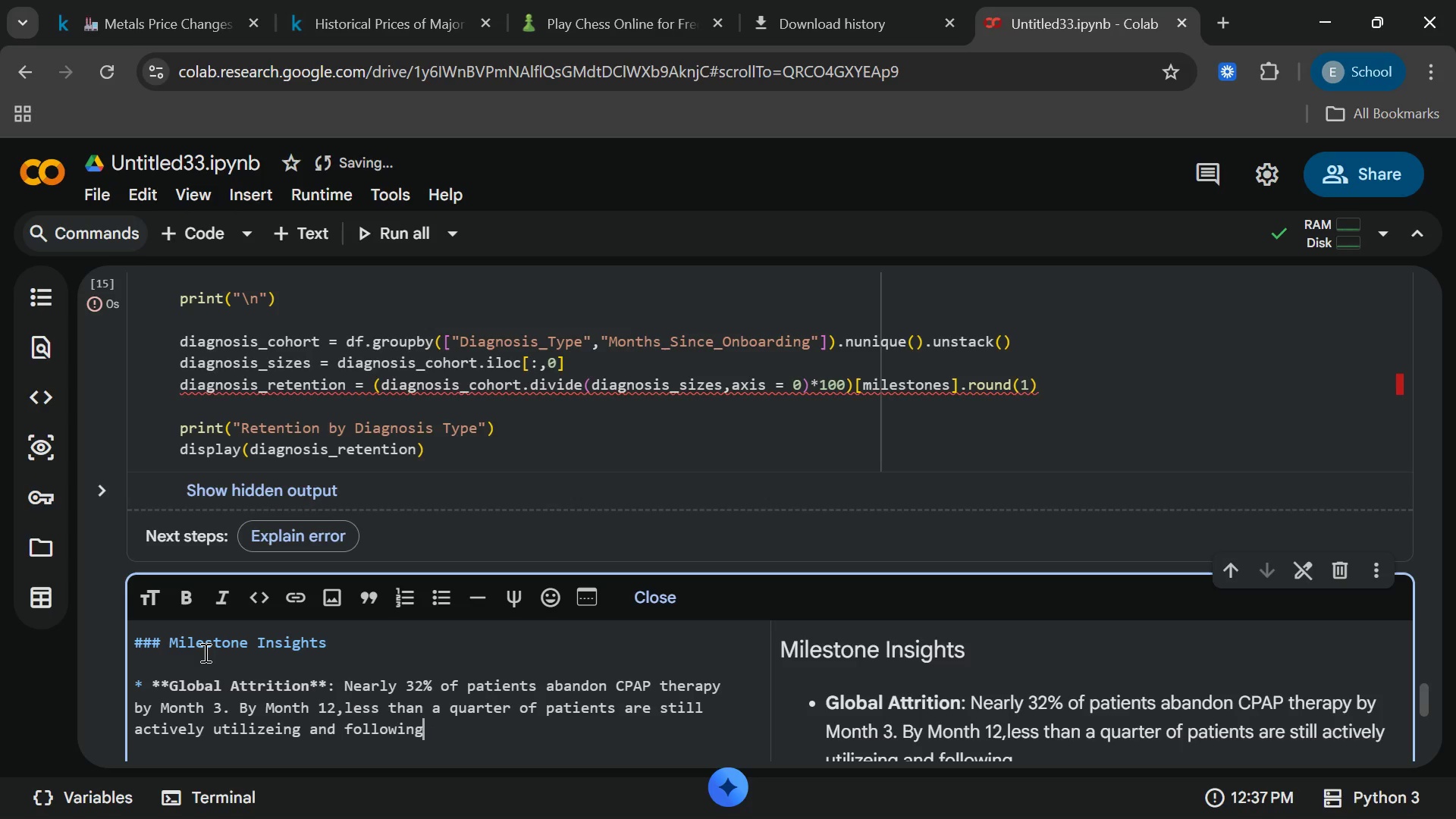 
type( up o )
key(Backspace)
type(n their therapy)
 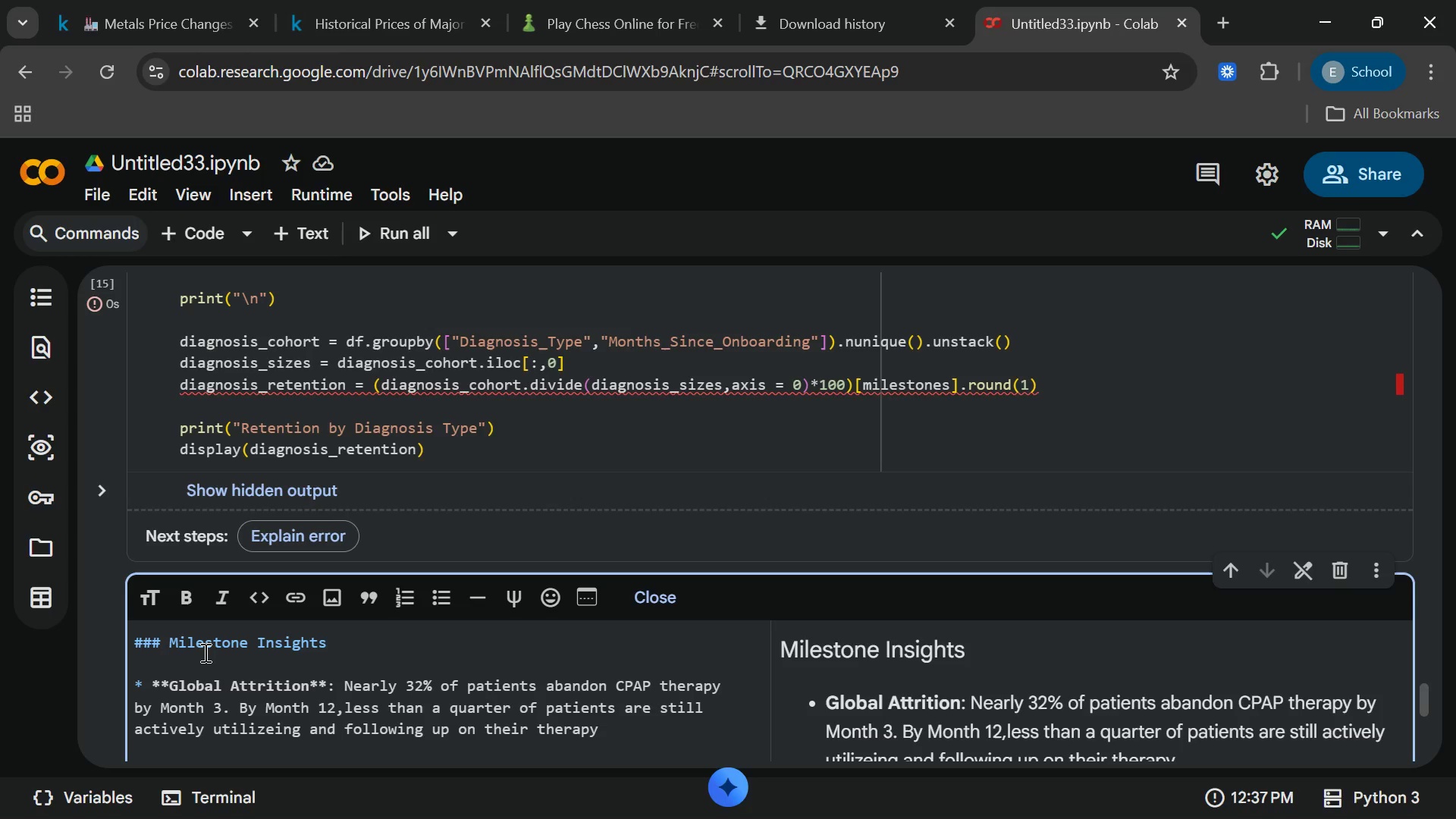 
key(Enter)
 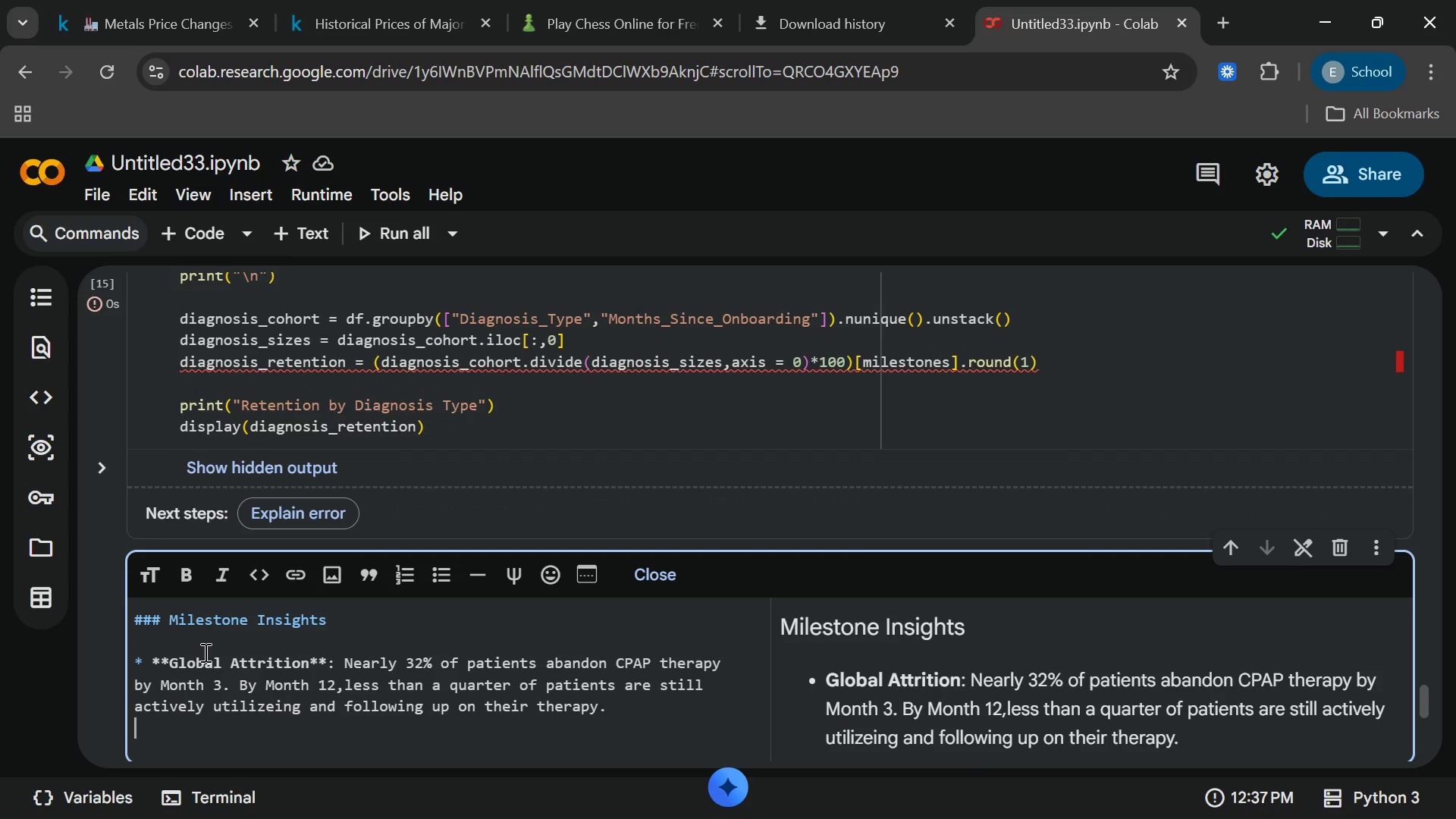 
key(Enter)
 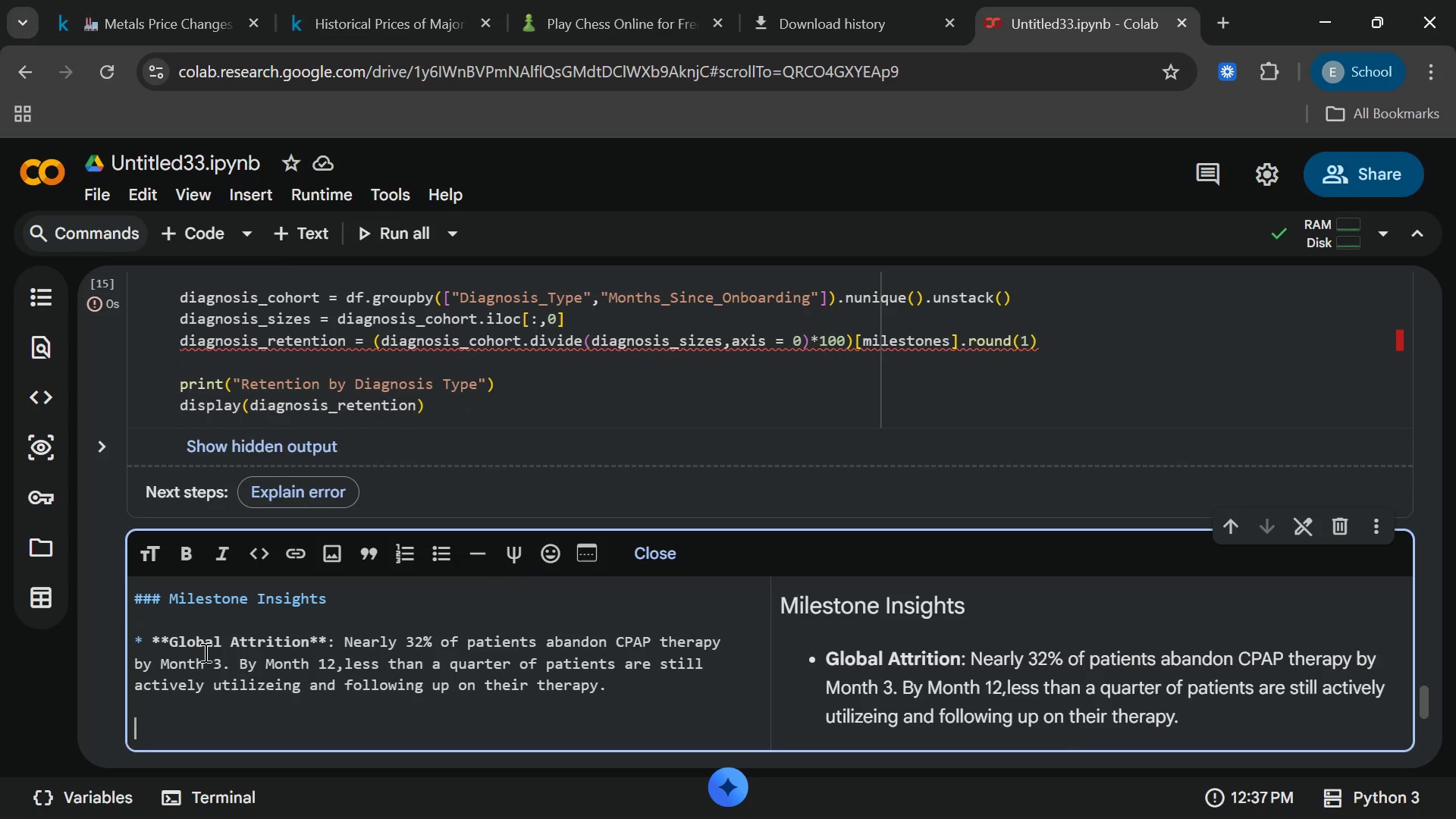 
type(* ** CLi)
key(Backspace)
key(Backspace)
key(Backspace)
key(Backspace)
type(Clinical)
 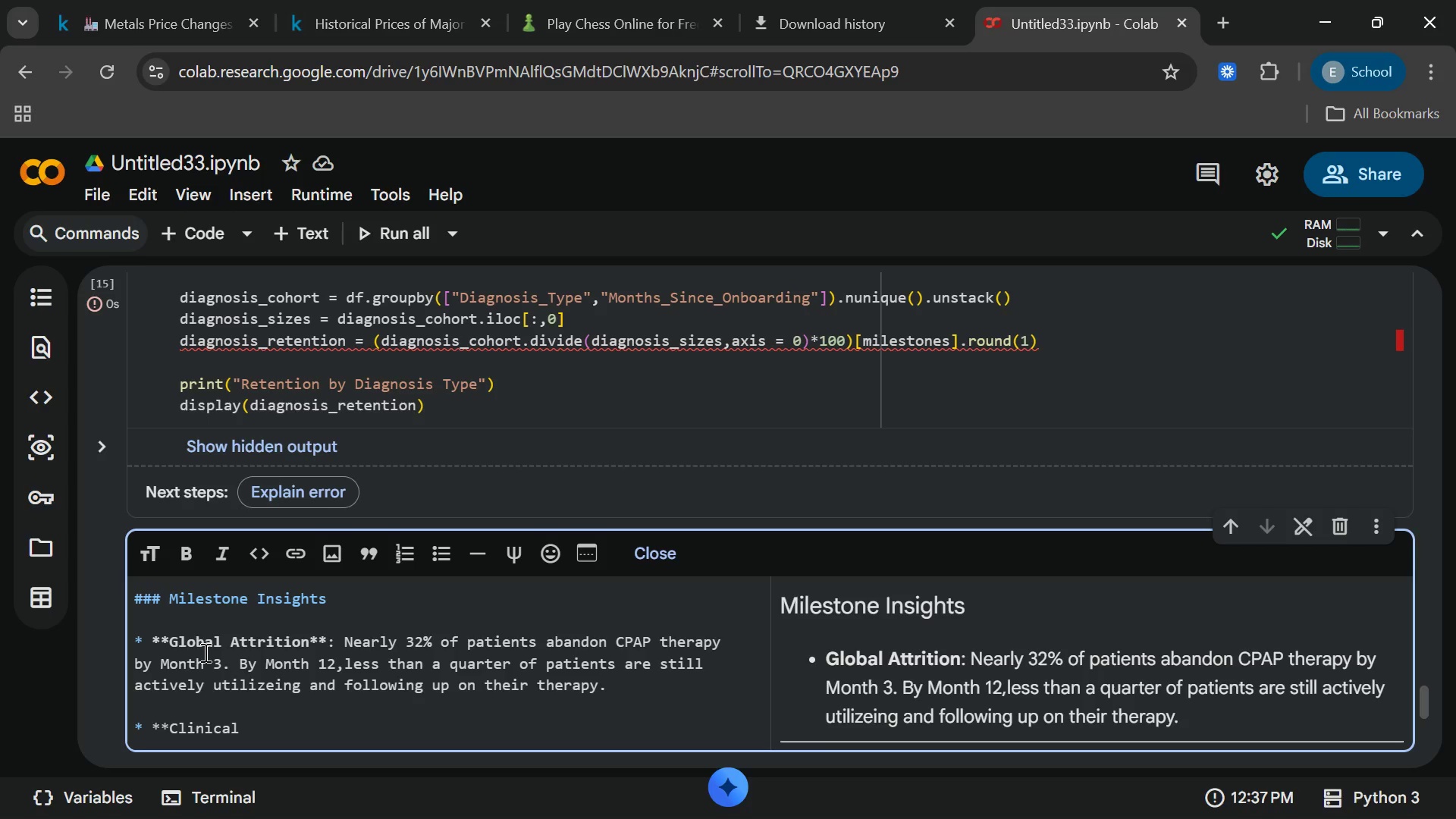 
type( Nuance**: Onjstructive bstructive)
 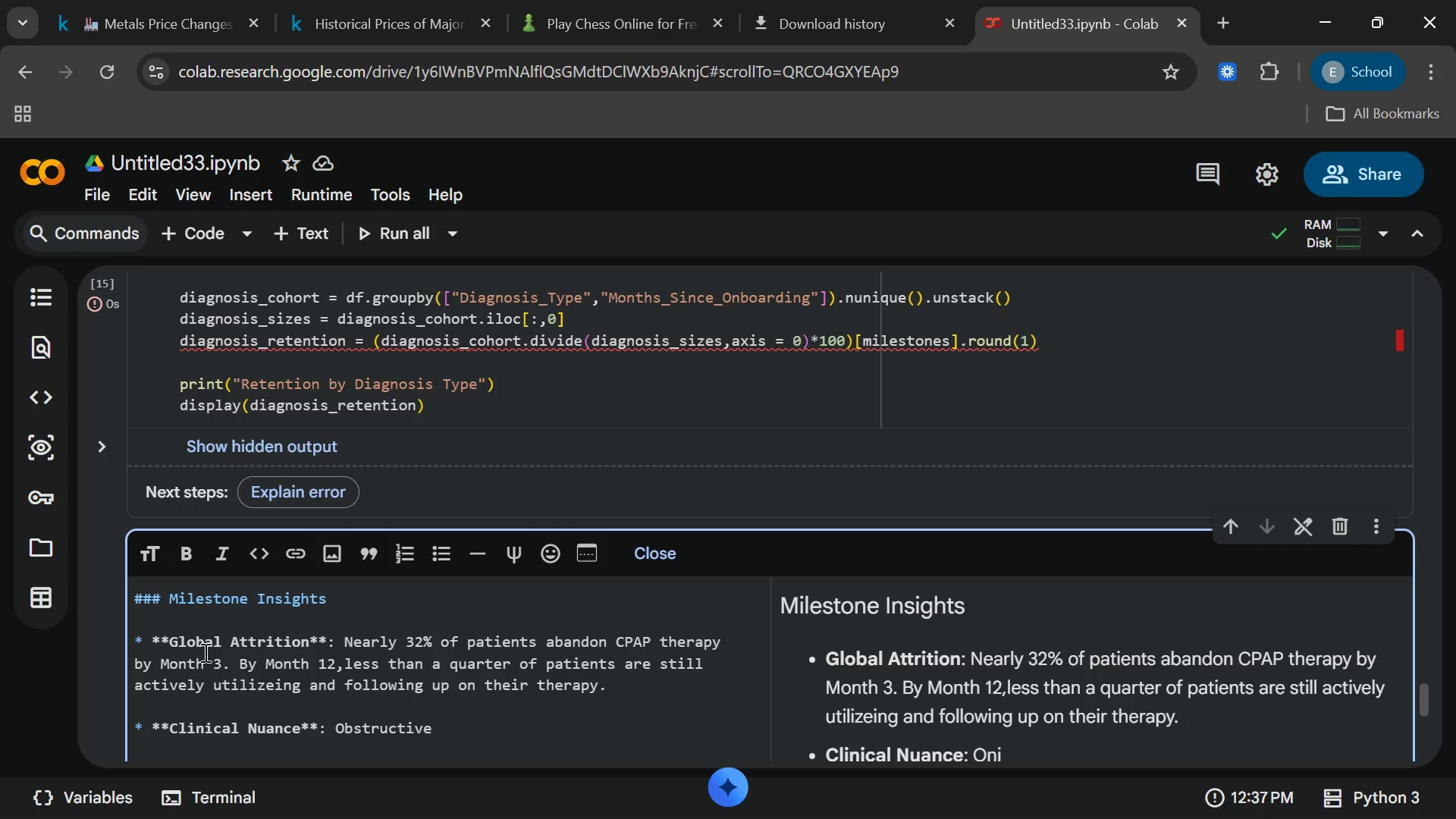 
 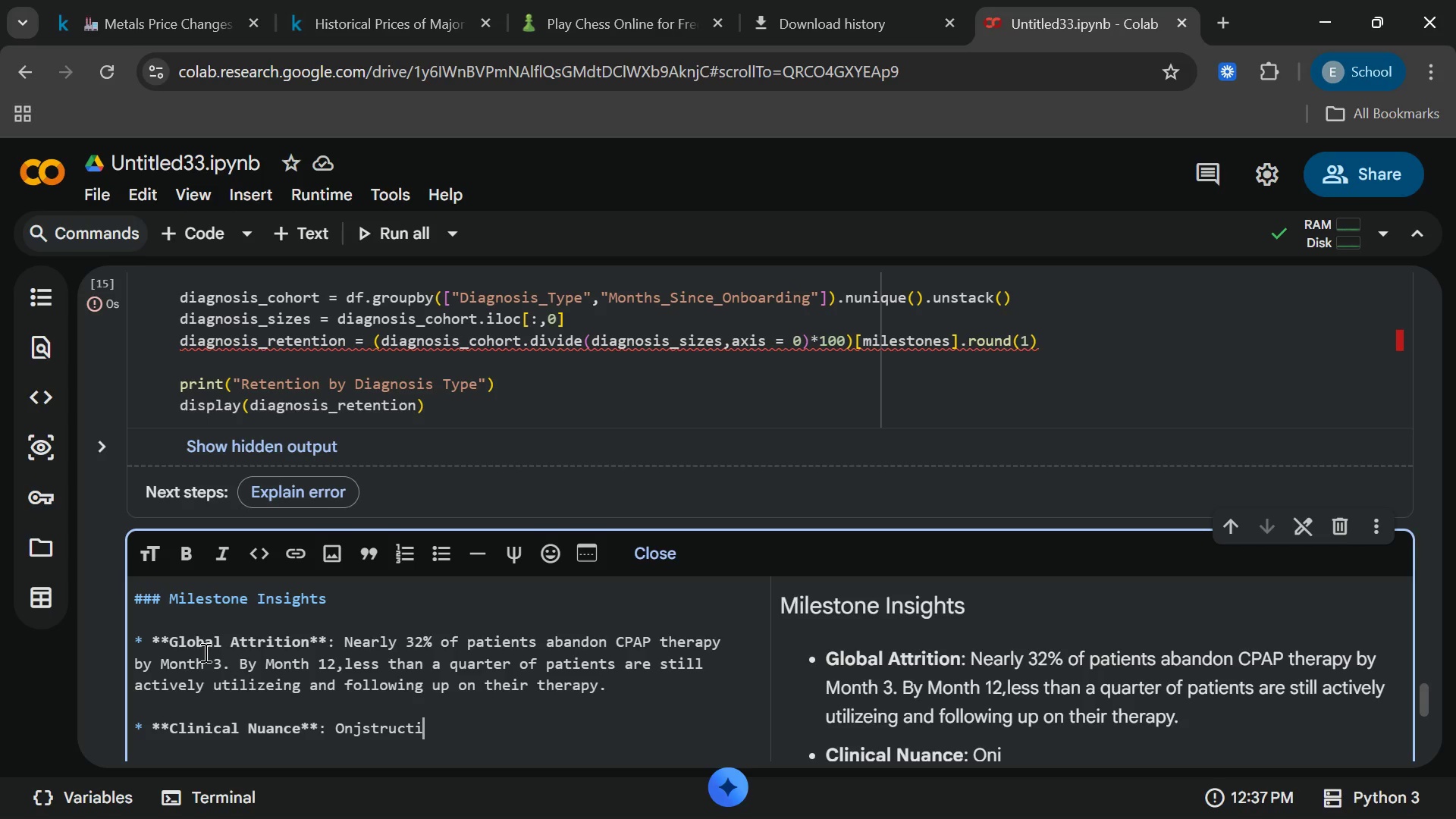 
hold_key(key=Backspace, duration=0.94)
 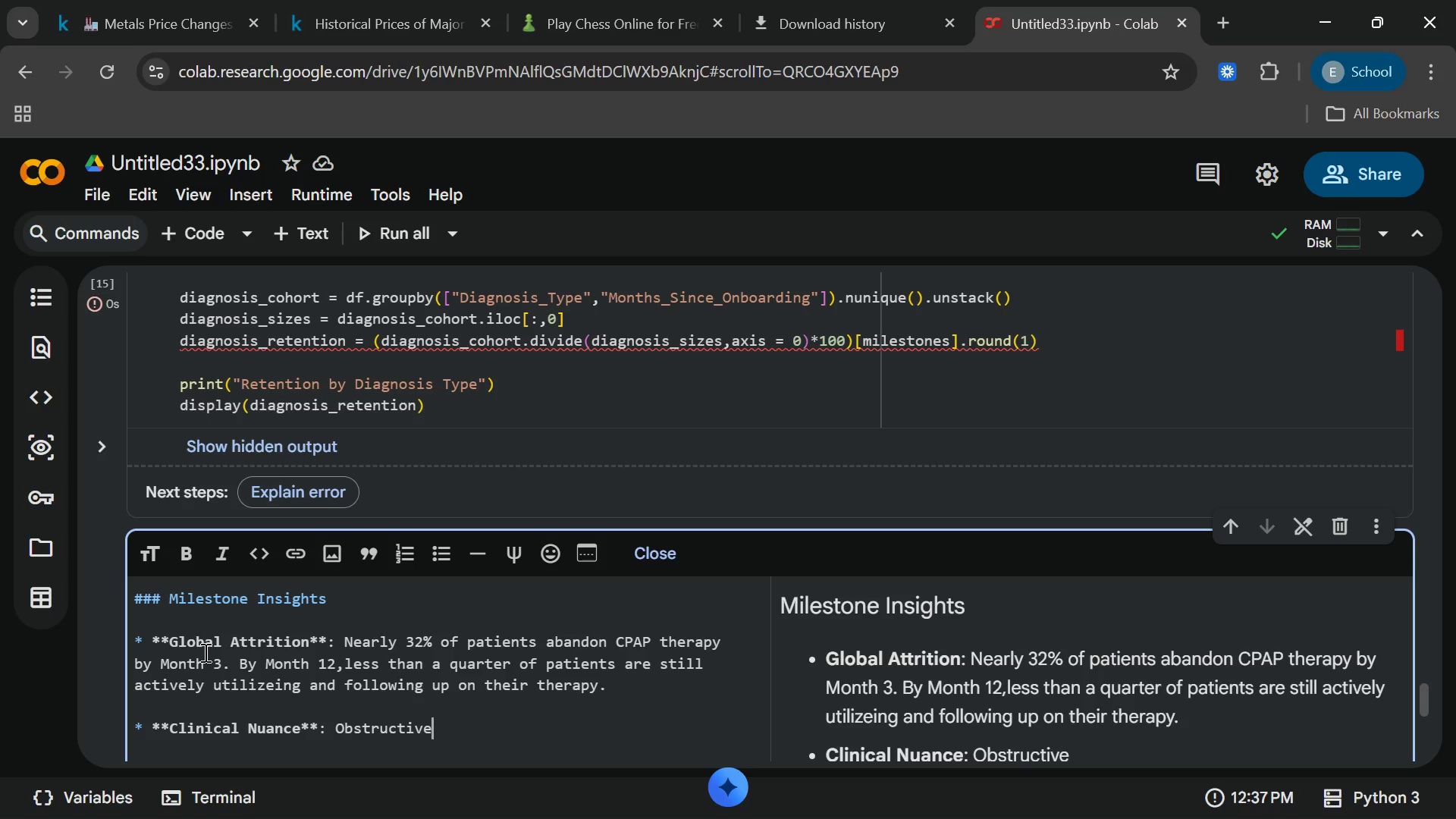 
type( sleep)
key(Backspace)
key(Backspace)
key(Backspace)
key(Backspace)
key(Backspace)
type(SLw)
key(Backspace)
type(e)
key(Backspace)
key(Backspace)
type(leep)
 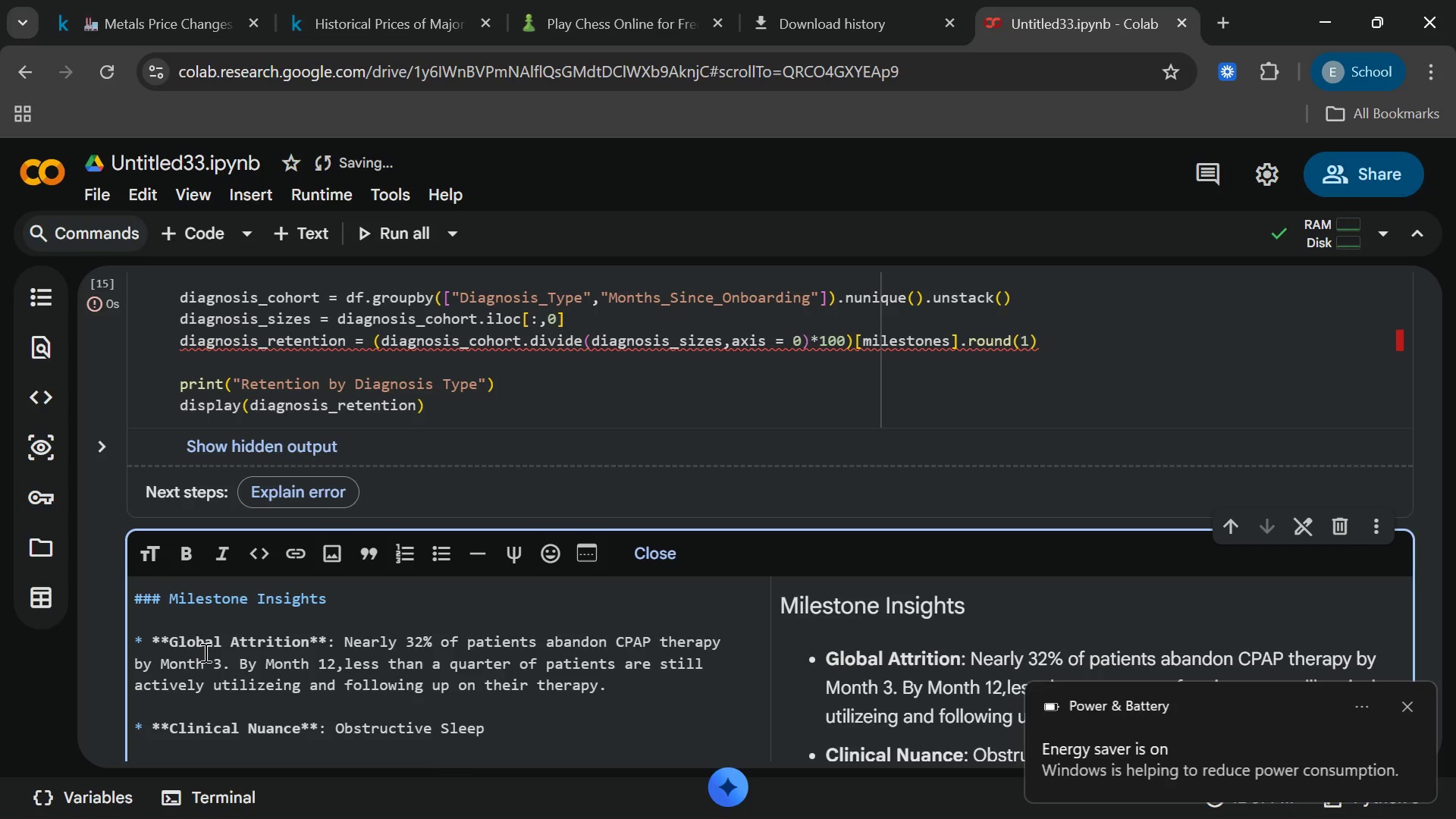 
wait(7.92)
 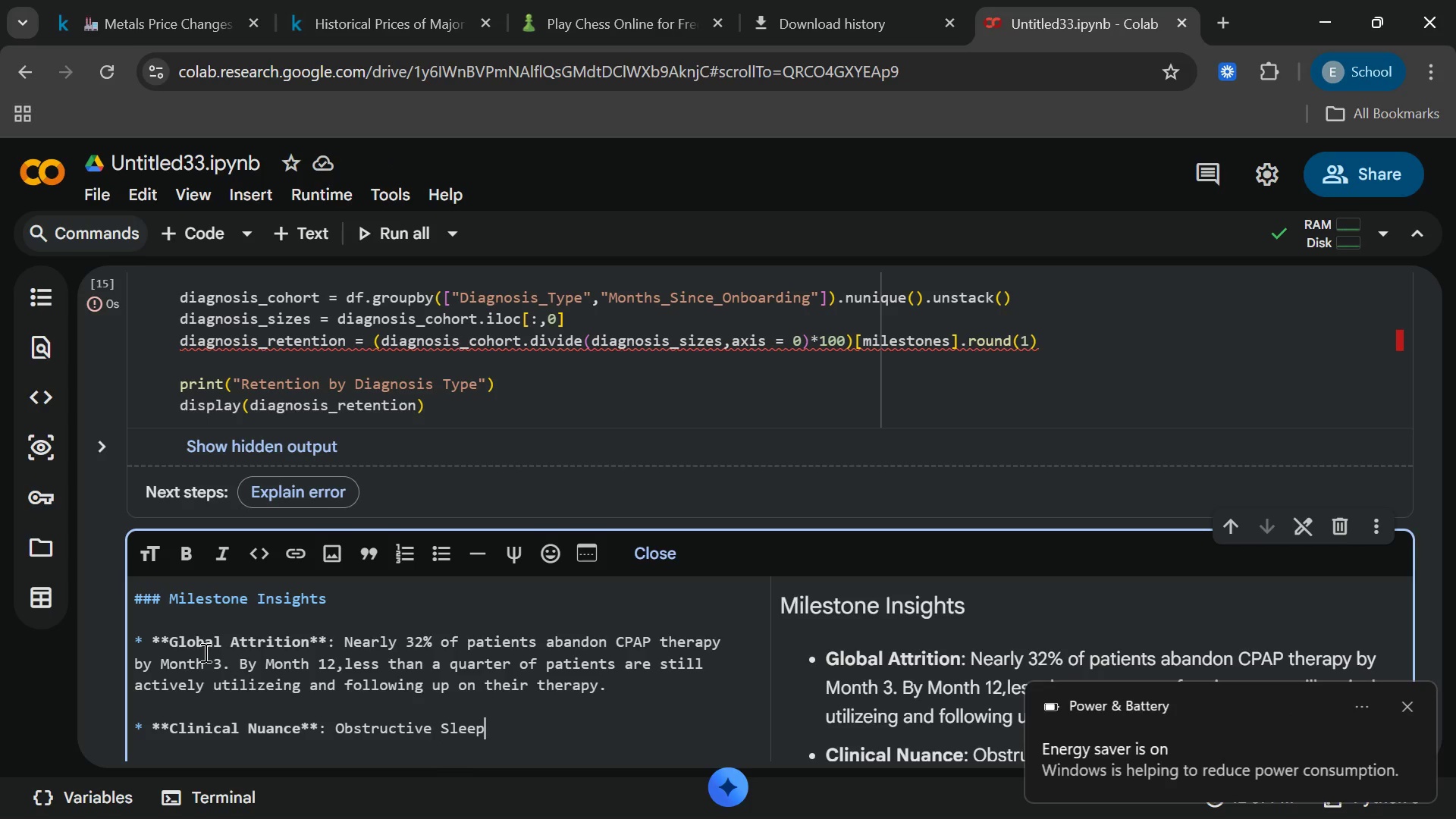 
type( Apnea 9)
key(Backspace)
type(()
 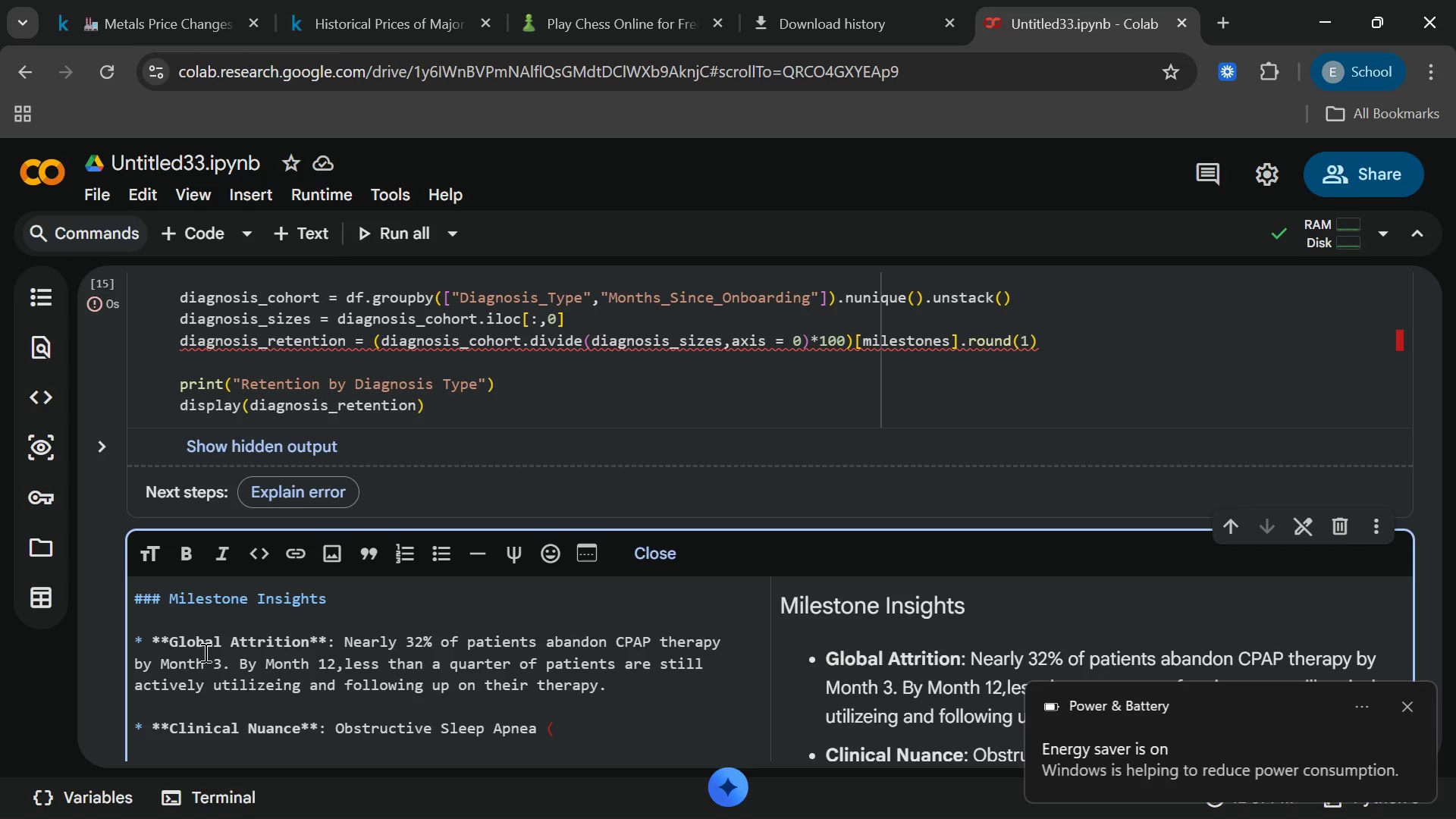 
wait(9.59)
 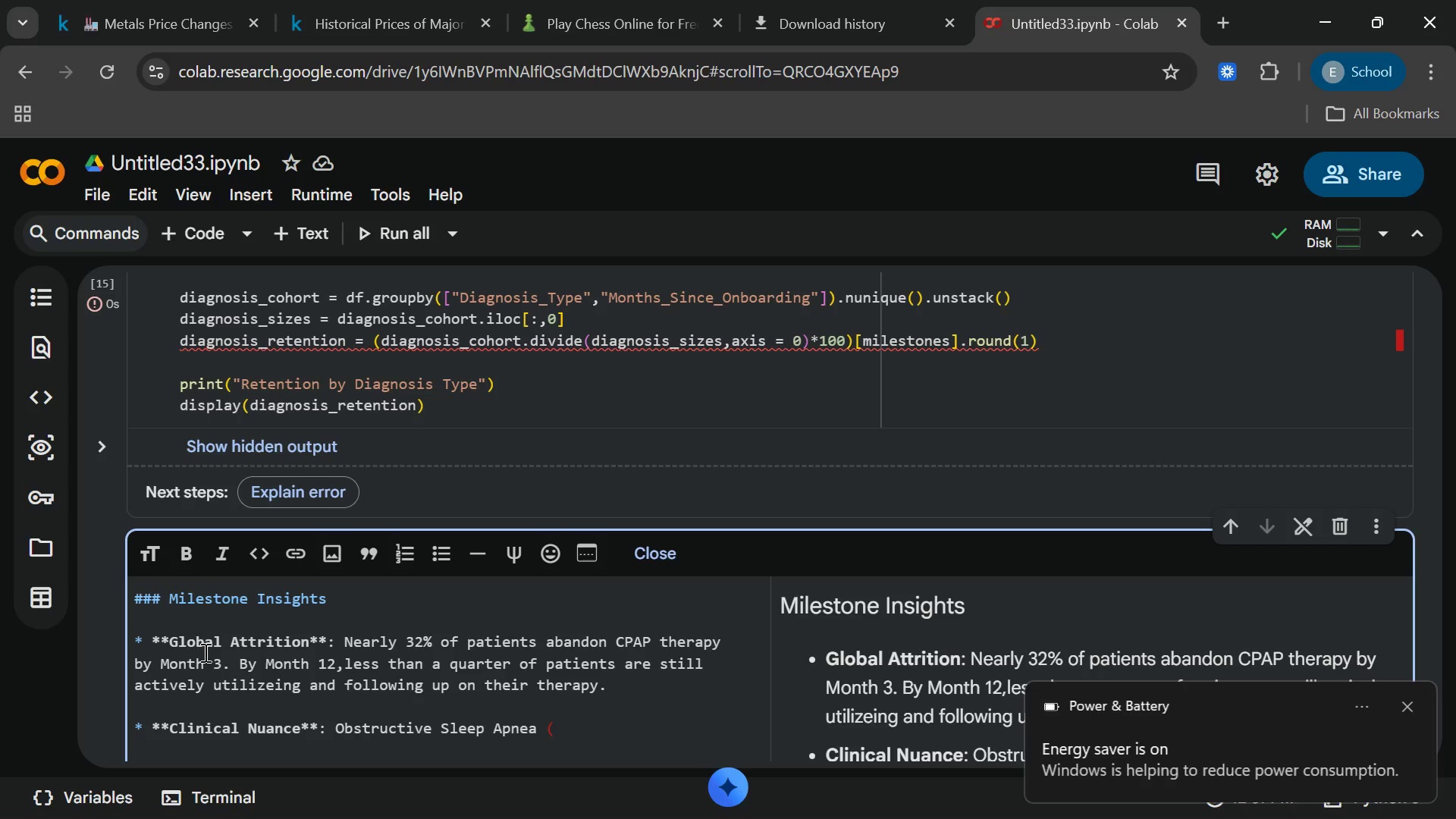 
type(OSA))
 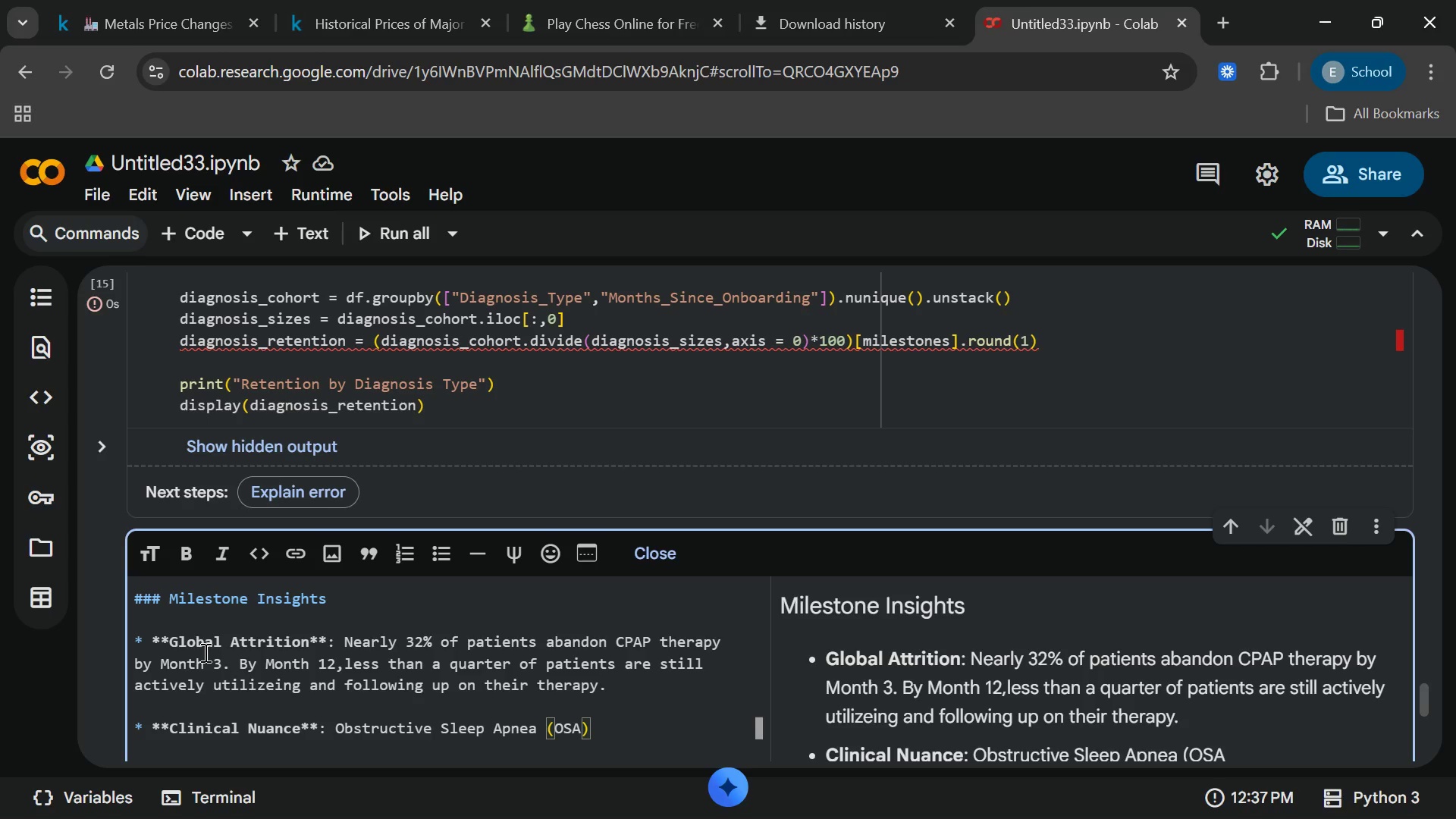 
left_click([42, 519])
 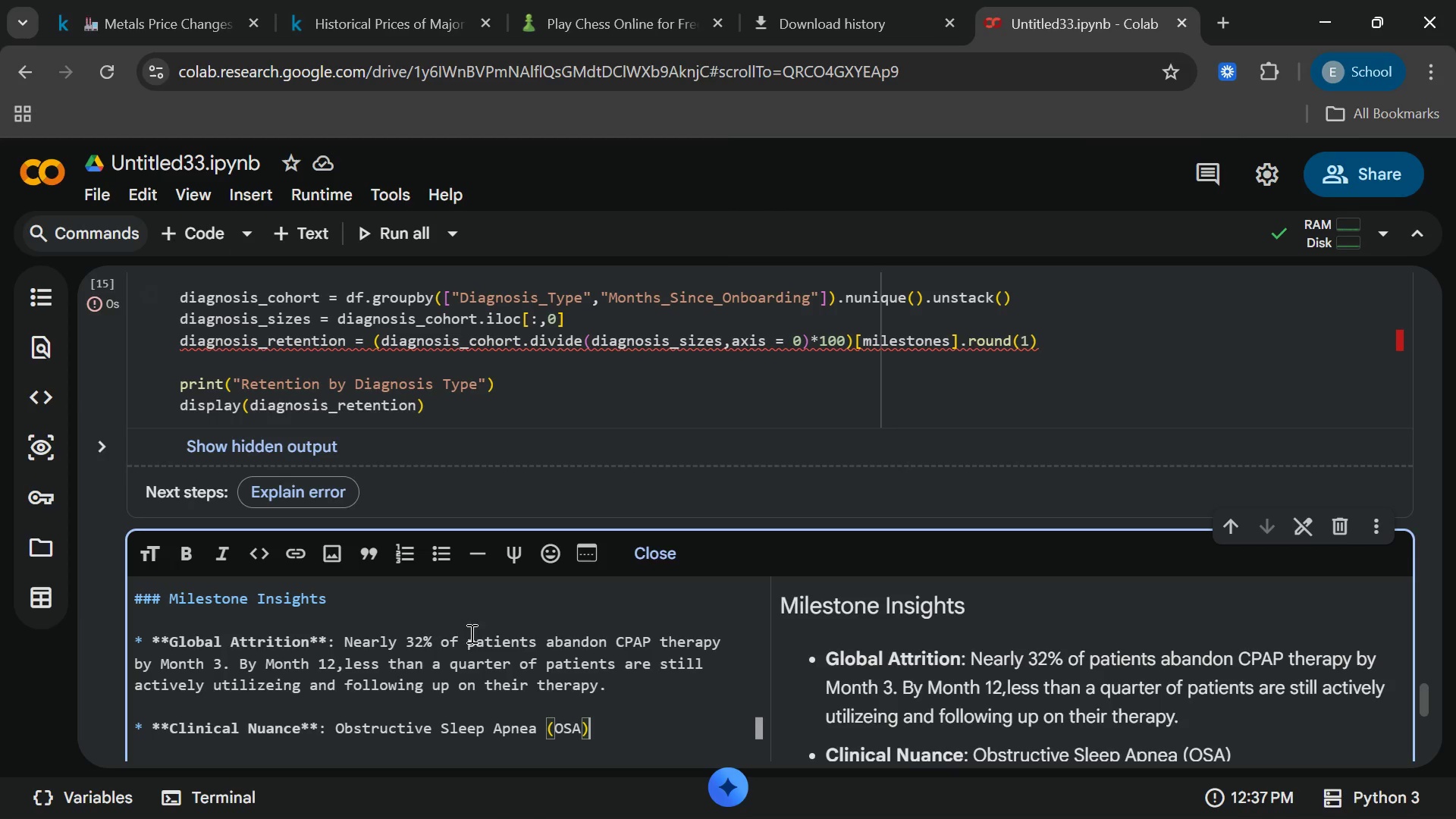 
wait(6.25)
 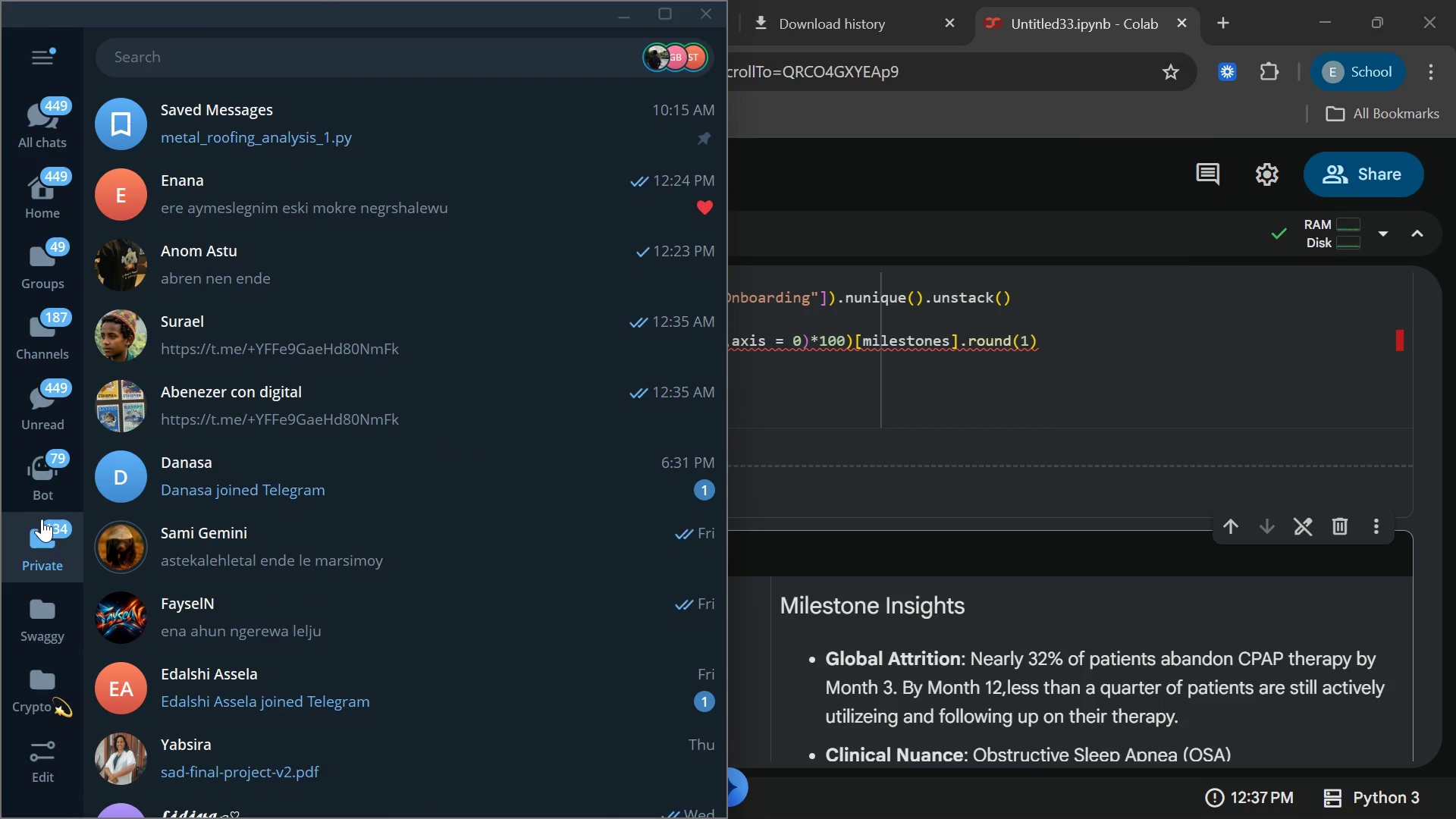 
key(CapsLock)
 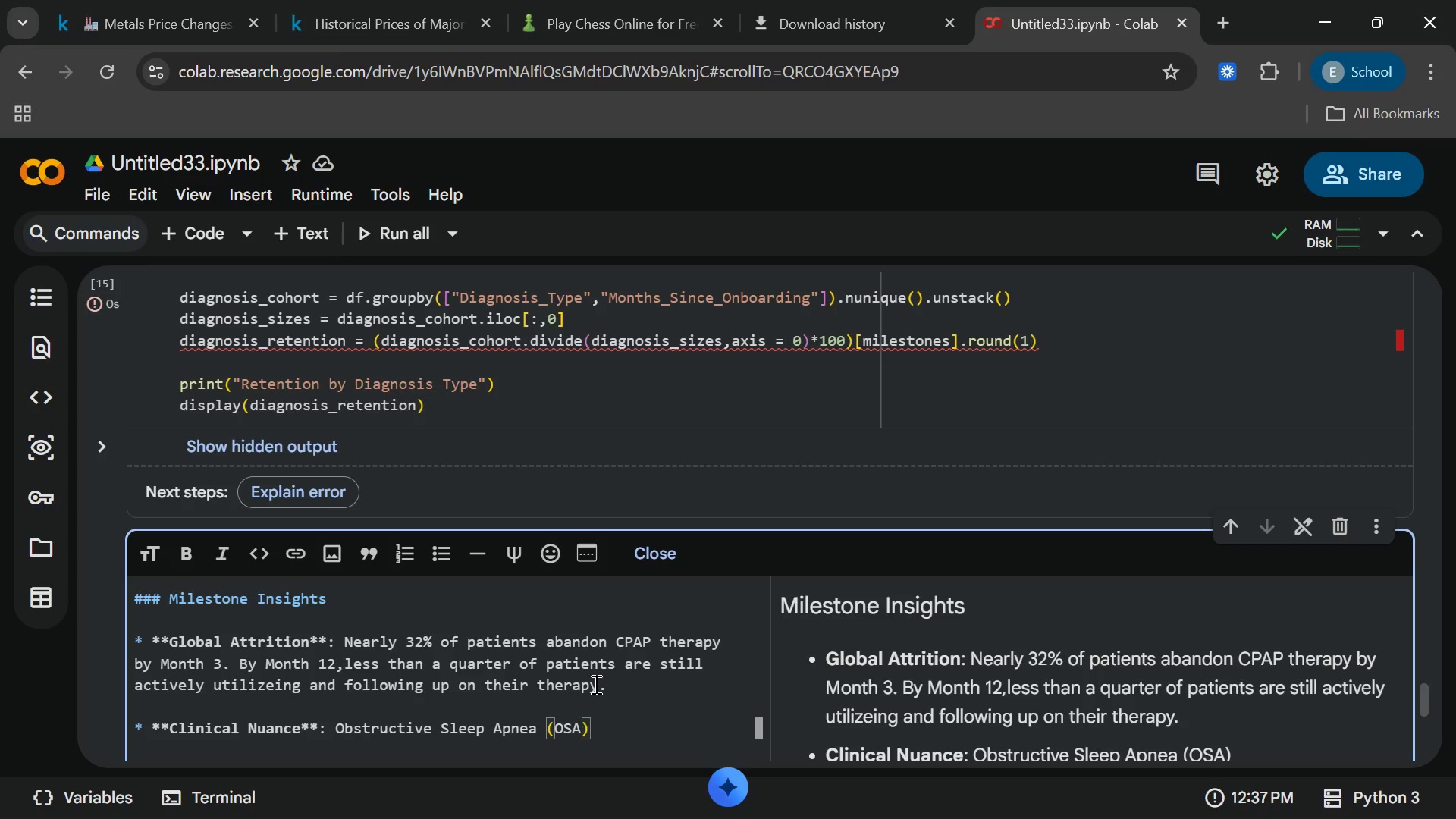 
key(Space)
 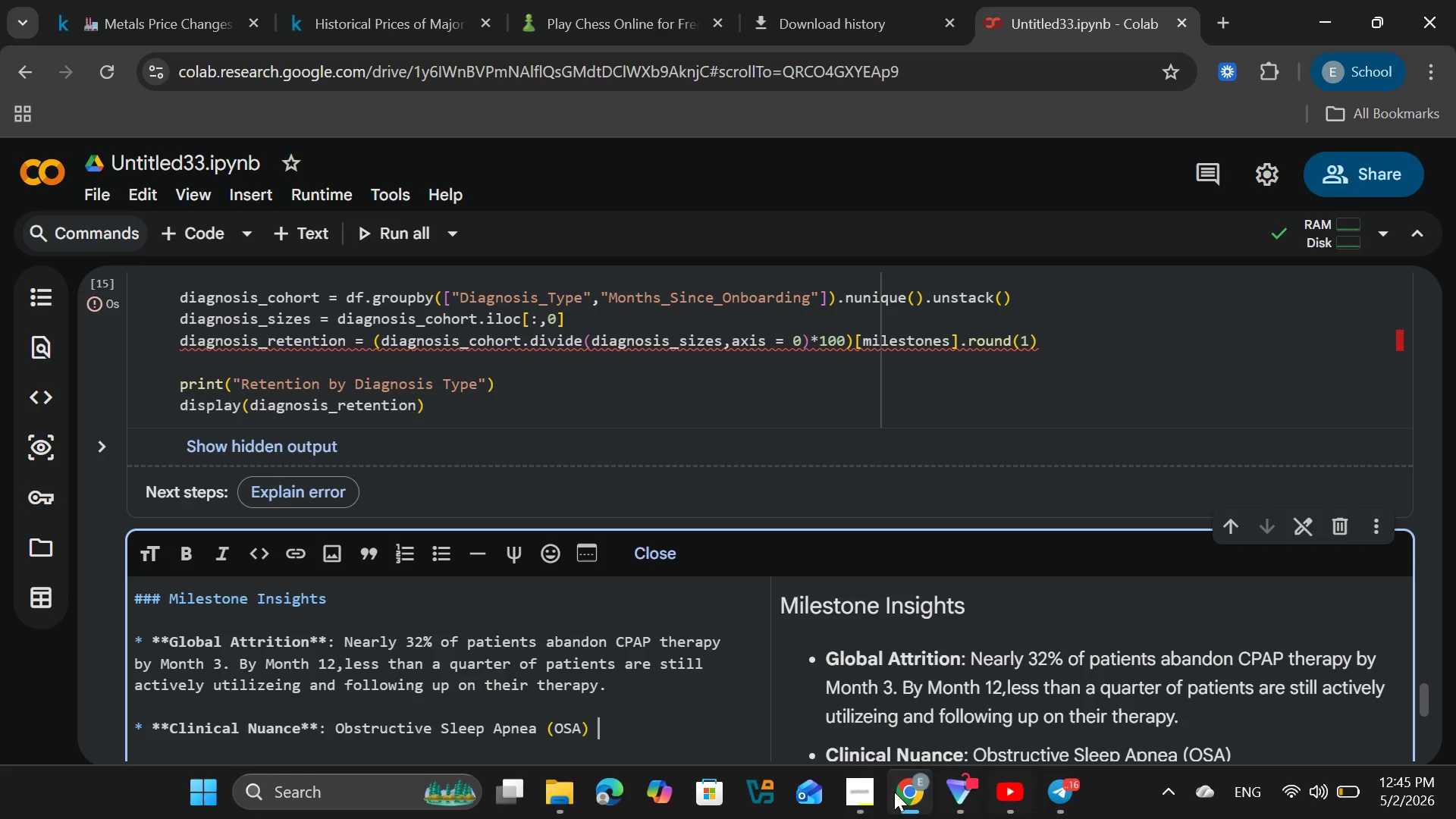 
left_click([868, 786])
 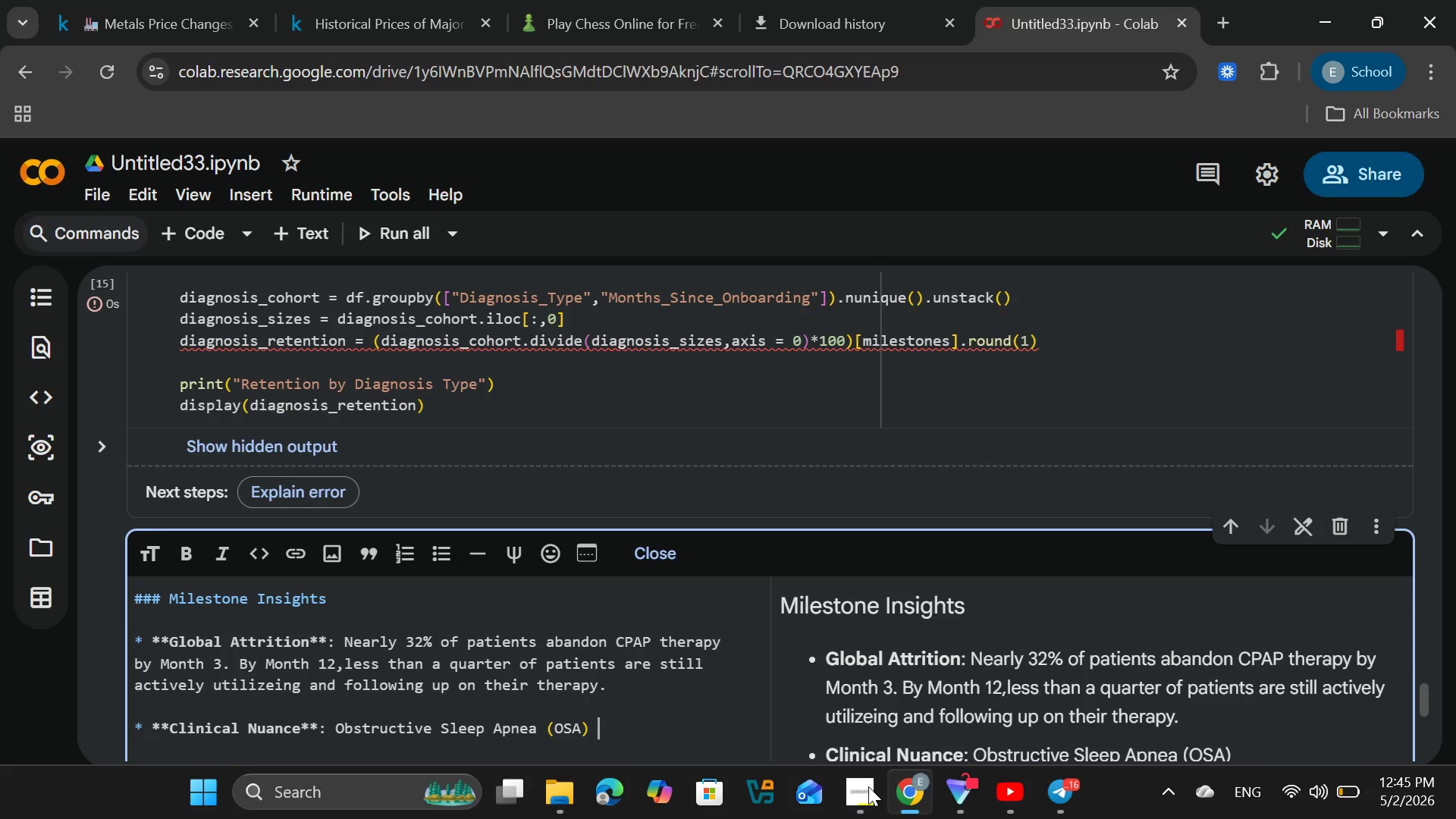 
wait(13.12)
 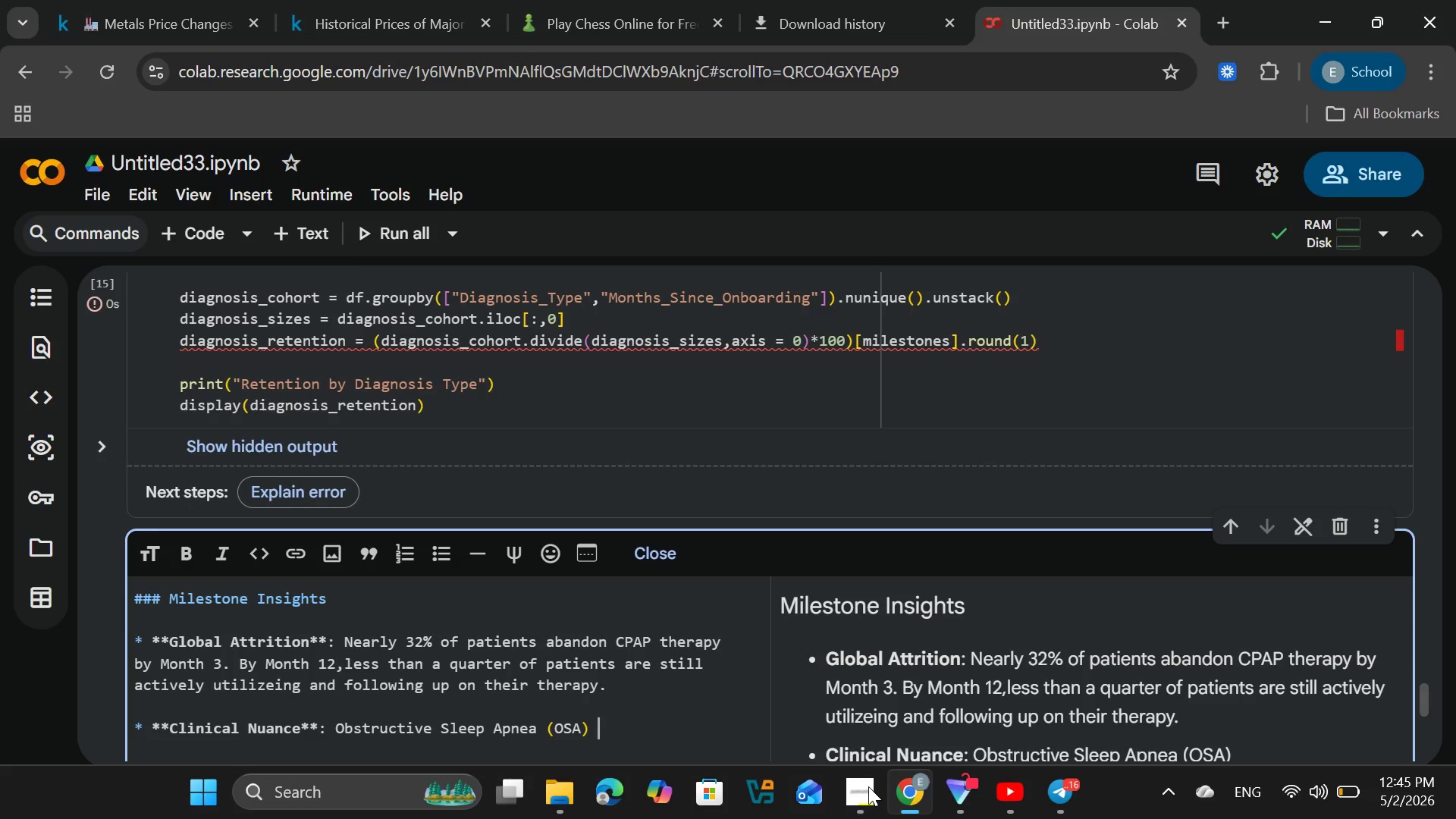 
type(patients show consistently hih)
key(Backspace)
type(gj)
key(Backspace)
type(her)
 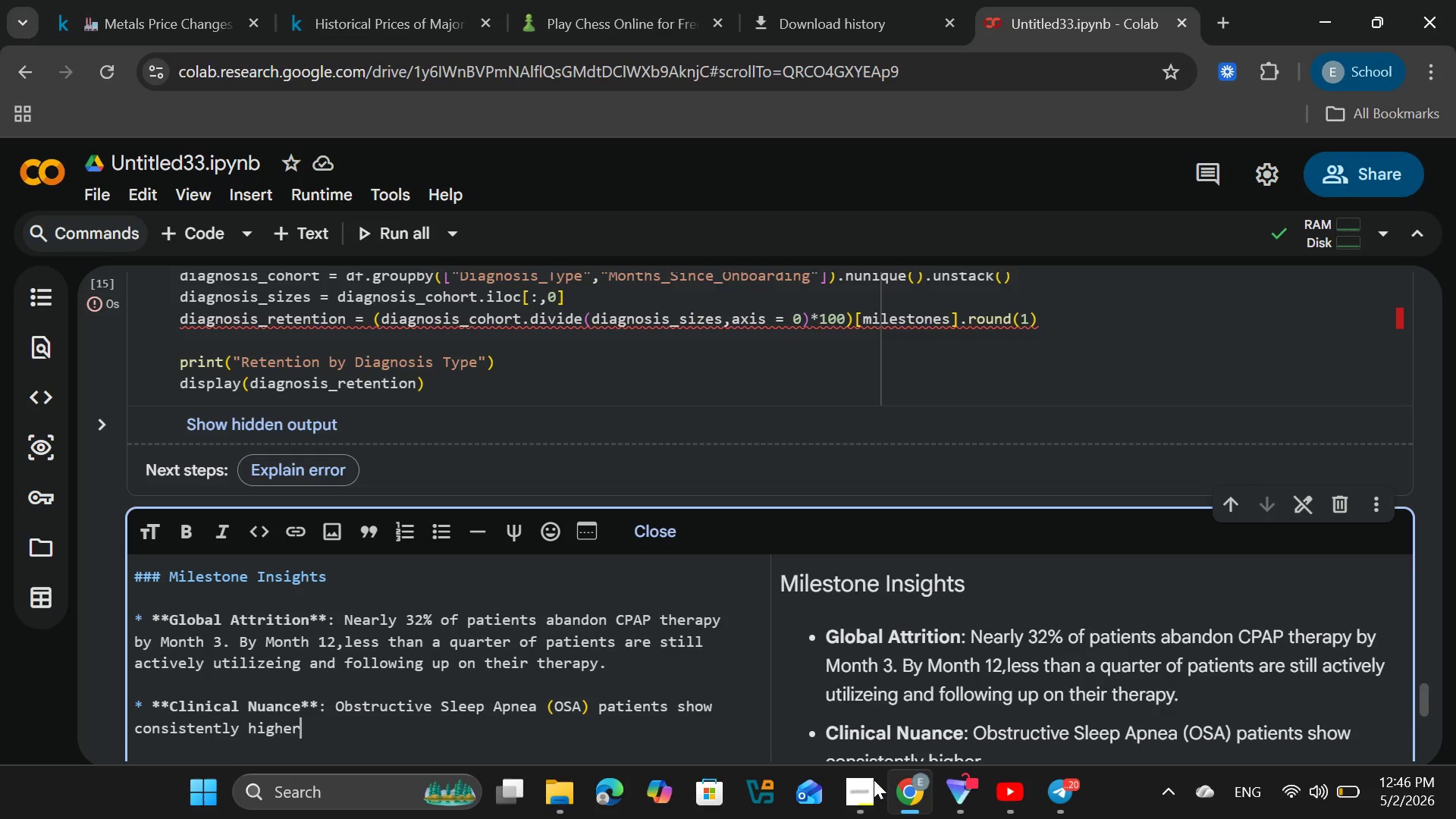 
wait(6.75)
 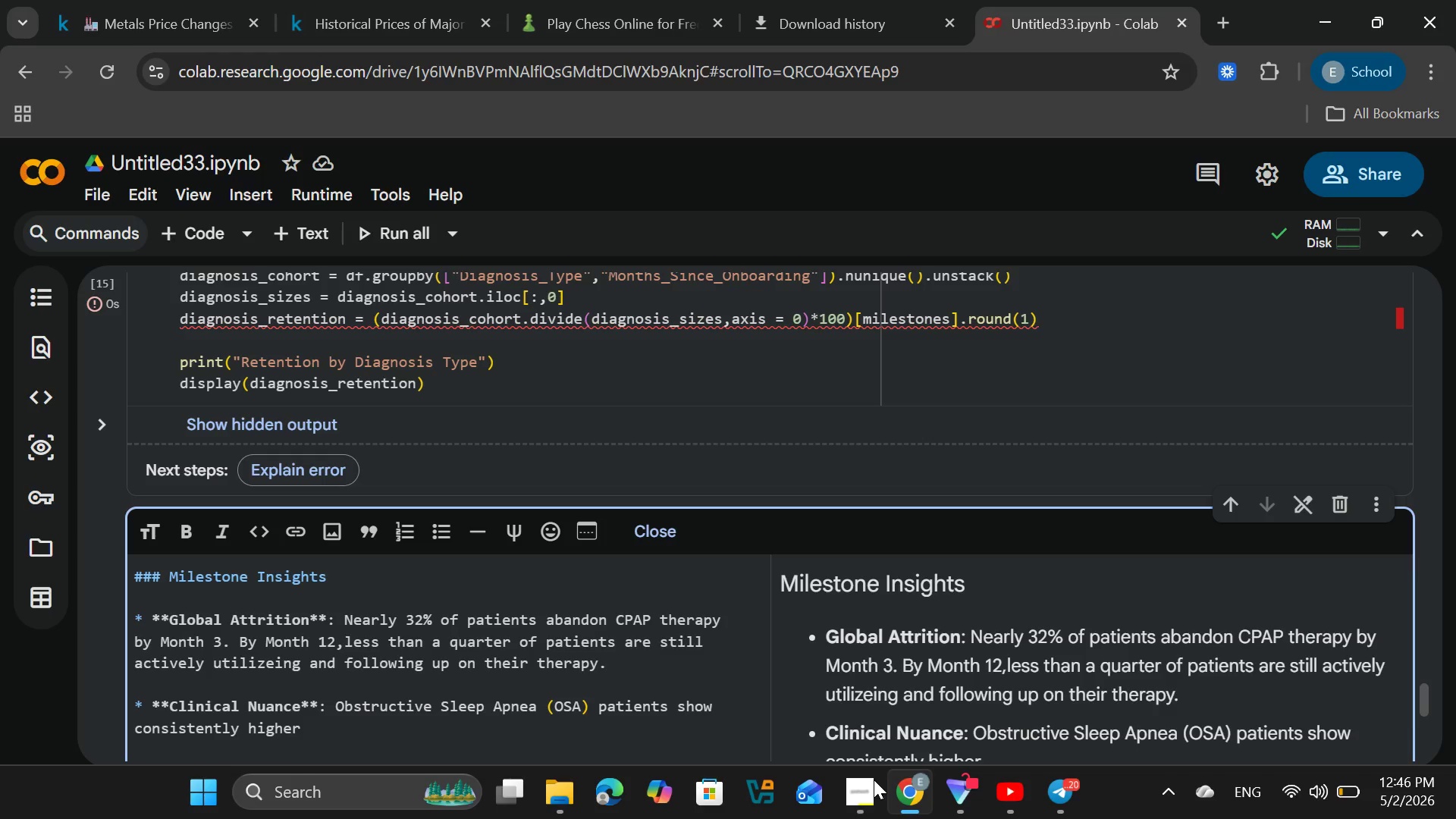 
type( retention than c)
key(Backspace)
type(Central Sleep Apnea ())
 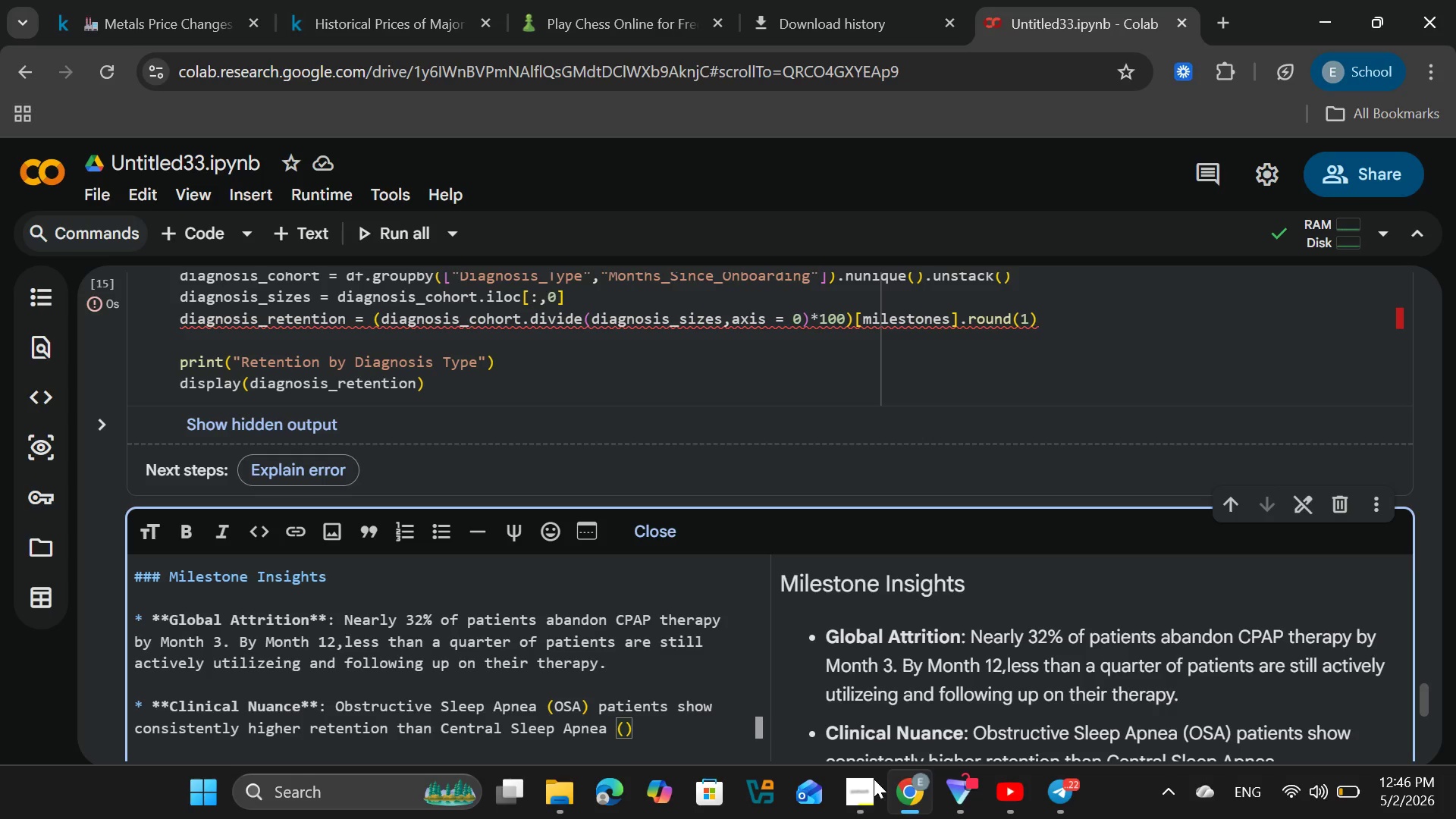 
key(ArrowLeft)
 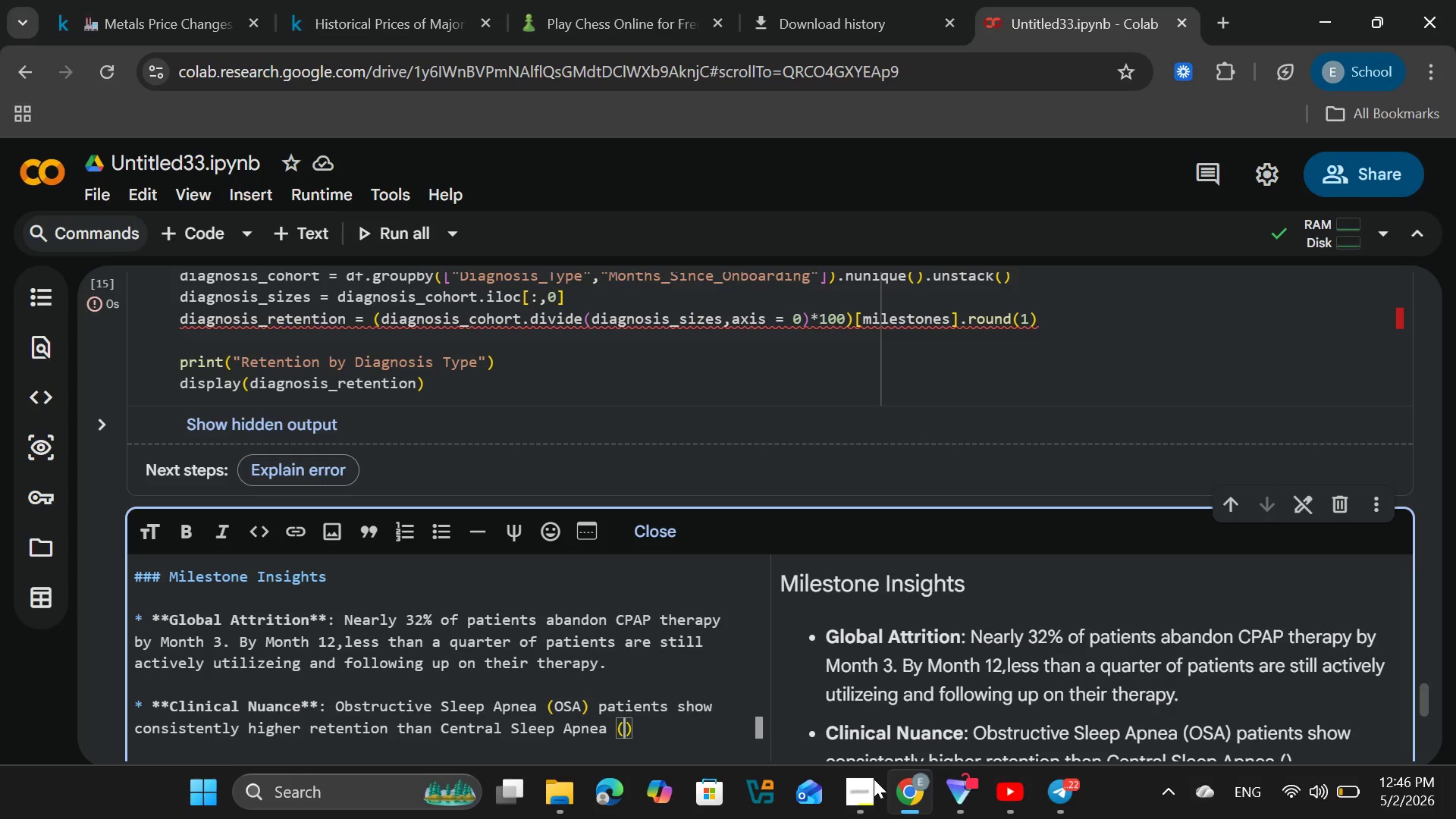 
type(CSA[End] patients. this)
key(Backspace)
key(Backspace)
key(Backspace)
key(Backspace)
type(This aligns with)
 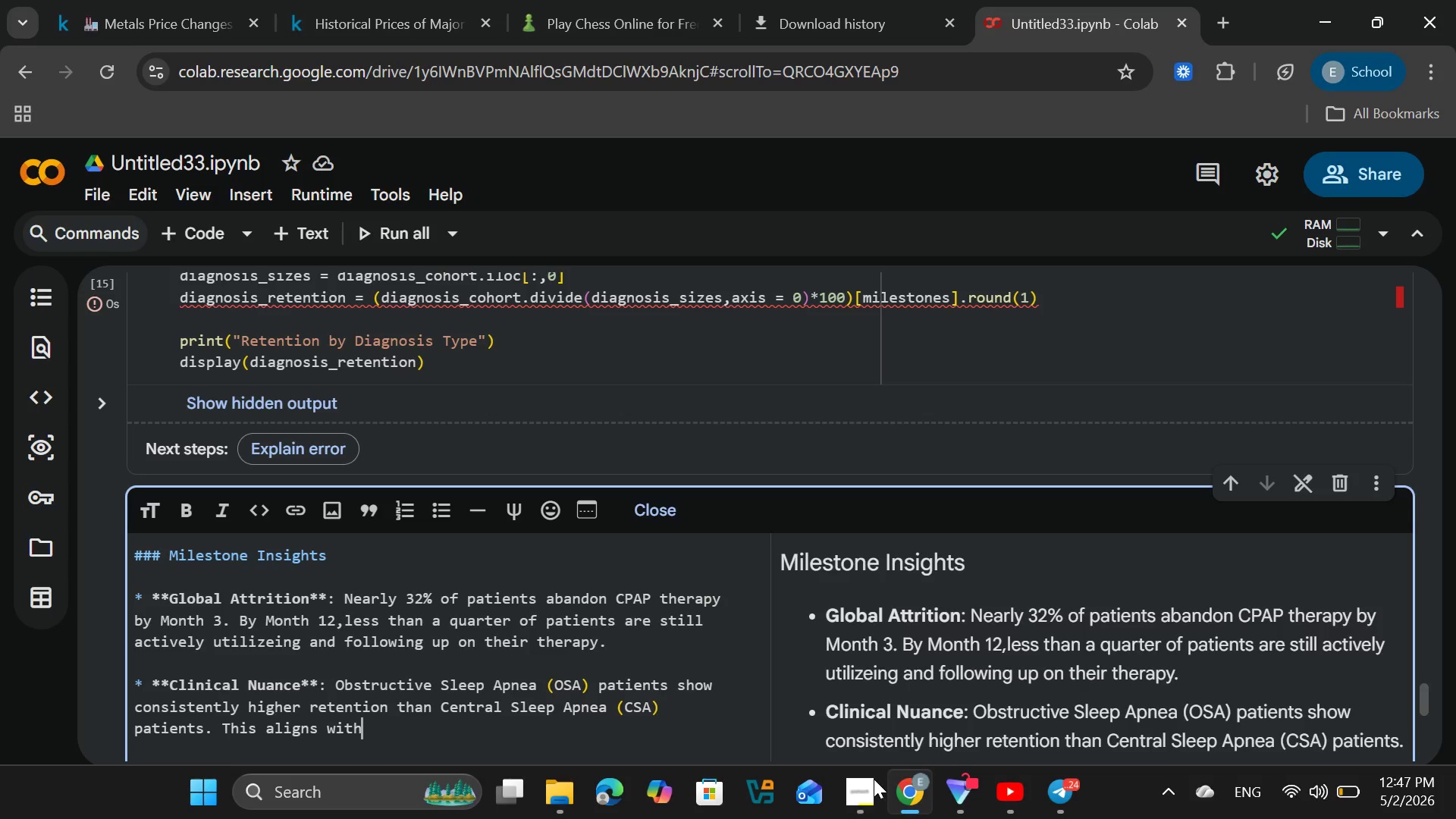 
wait(8.0)
 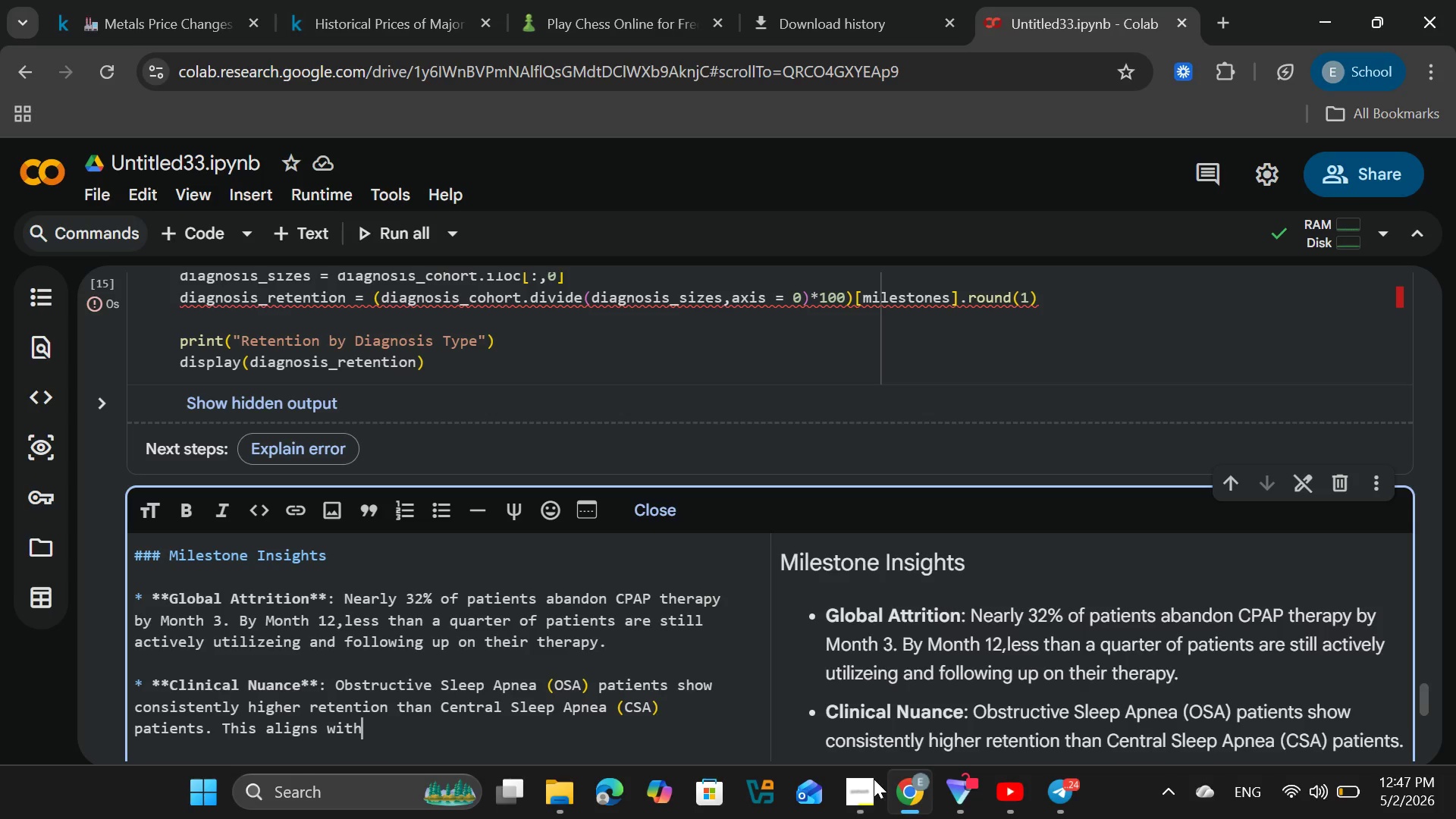 
type(clinica)
 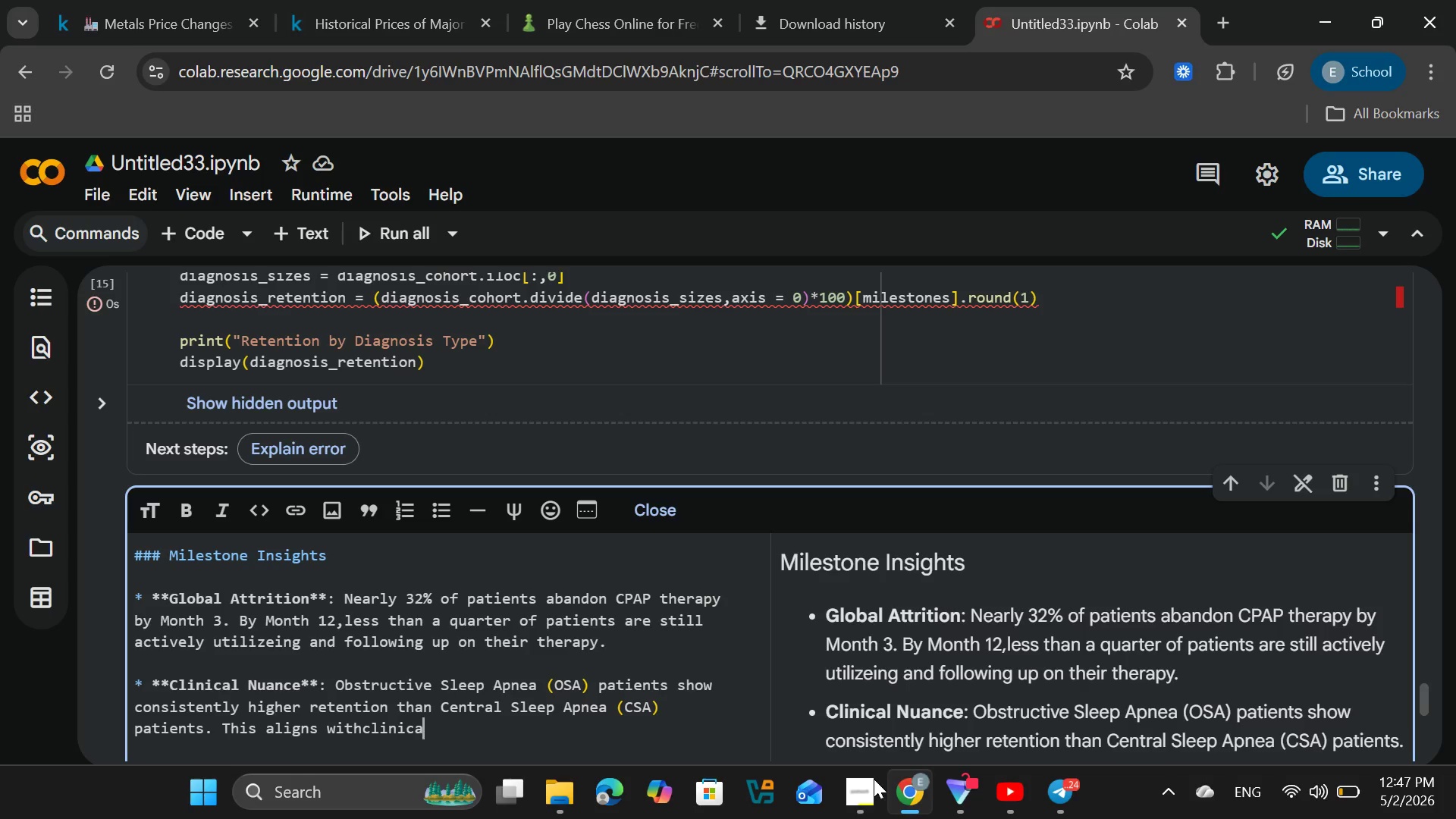 
hold_key(key=ArrowLeft, duration=0.61)
 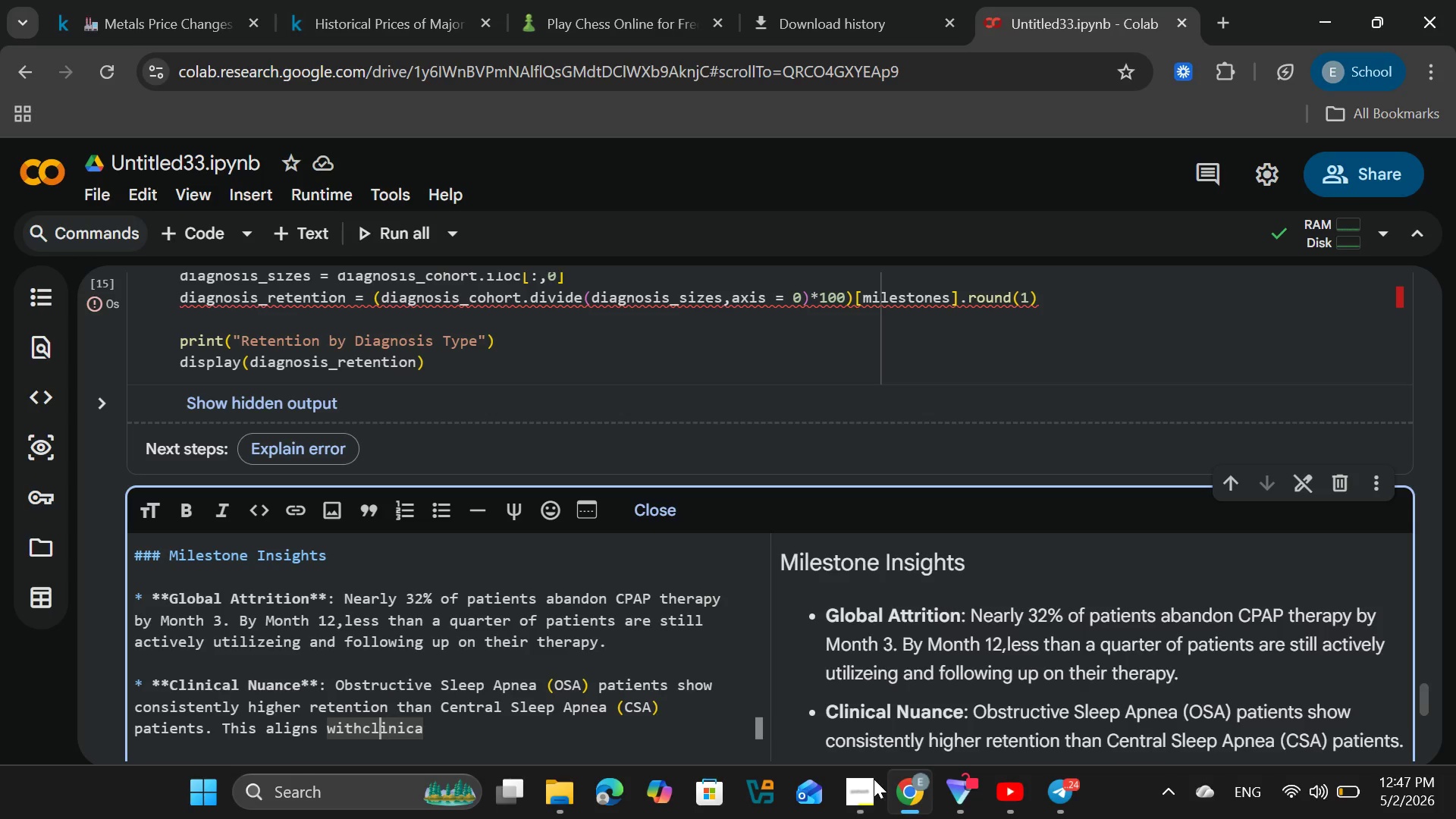 
key(ArrowLeft)
 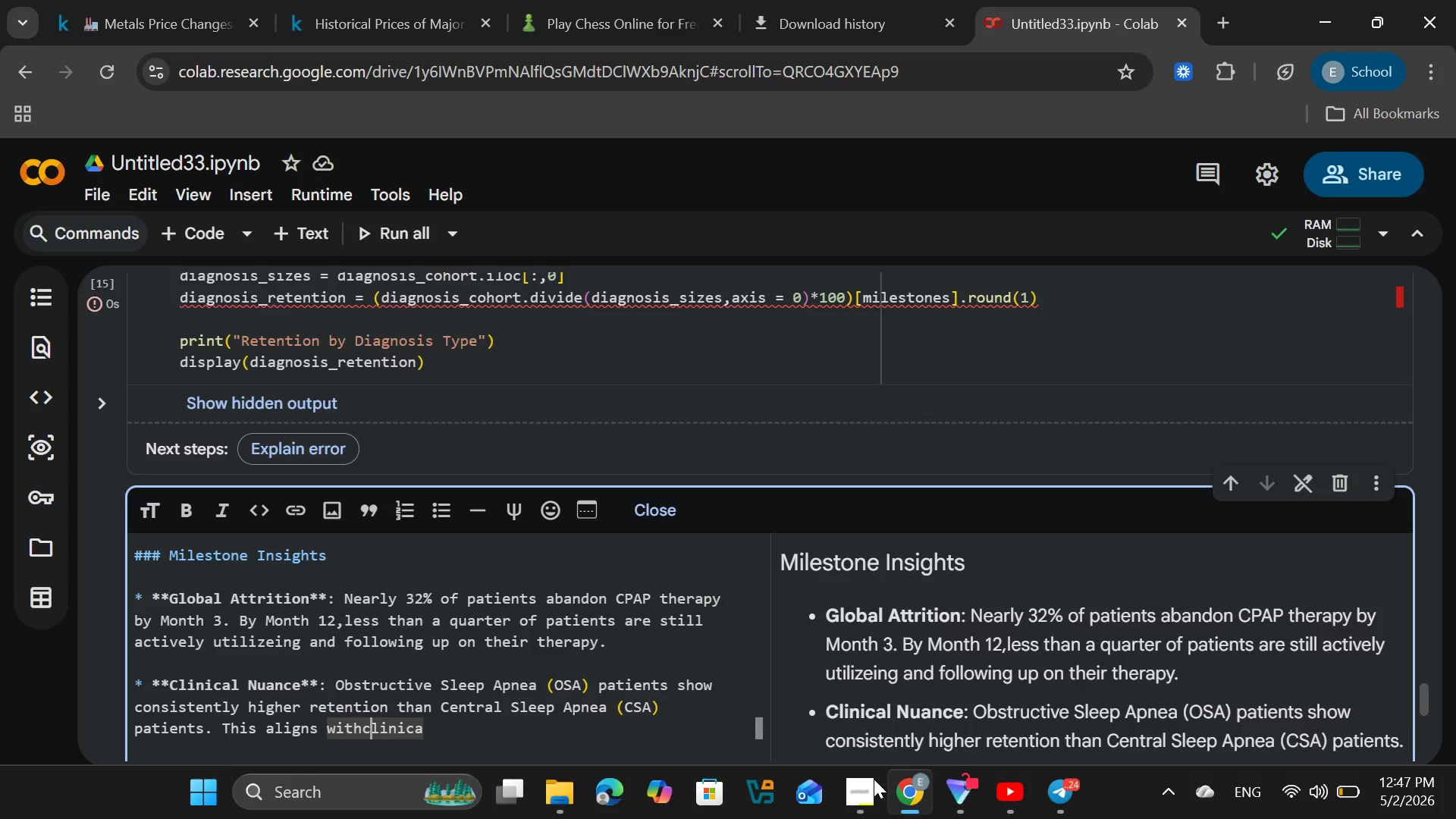 
key(ArrowLeft)
 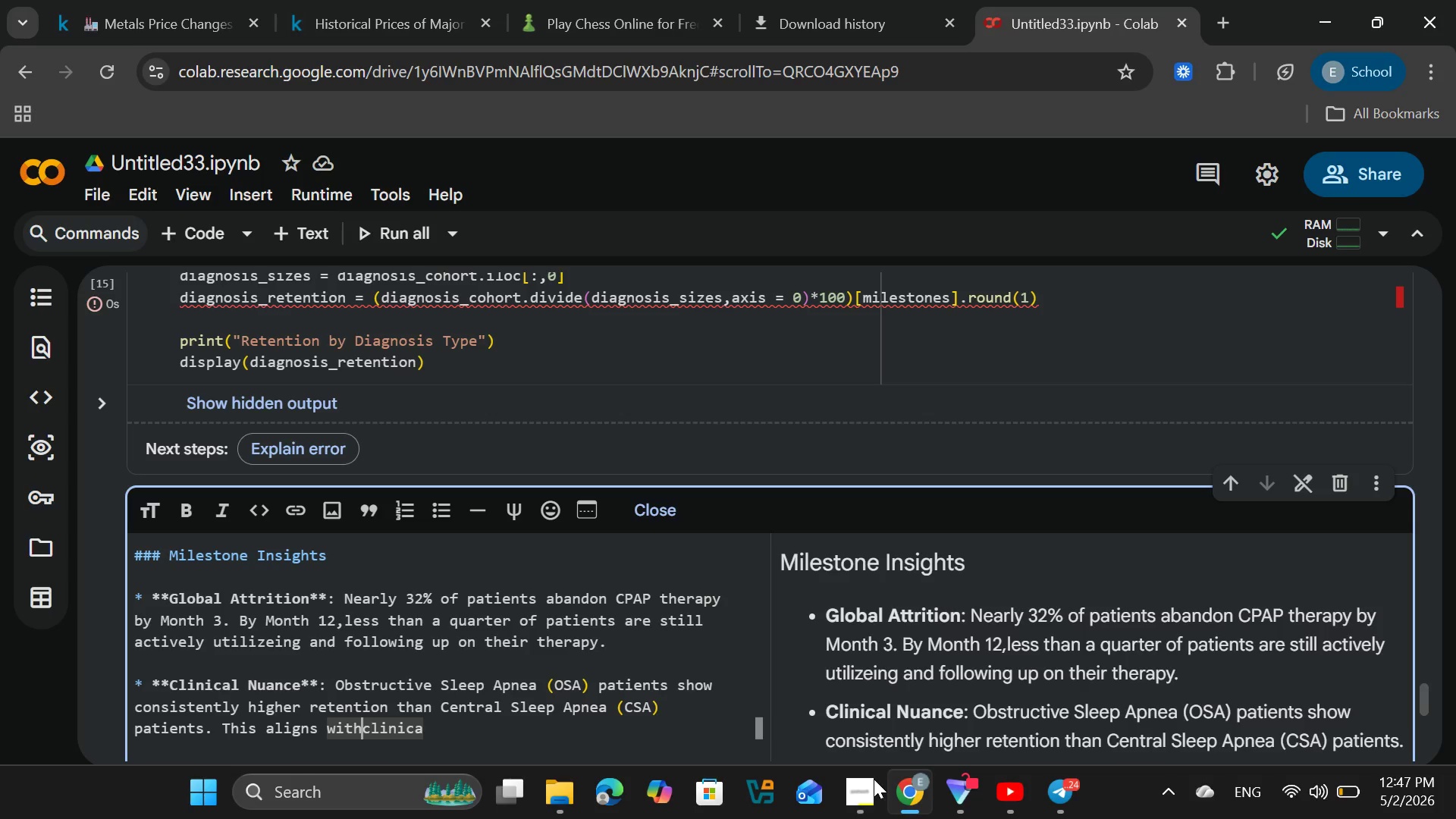 
key(ArrowLeft)
 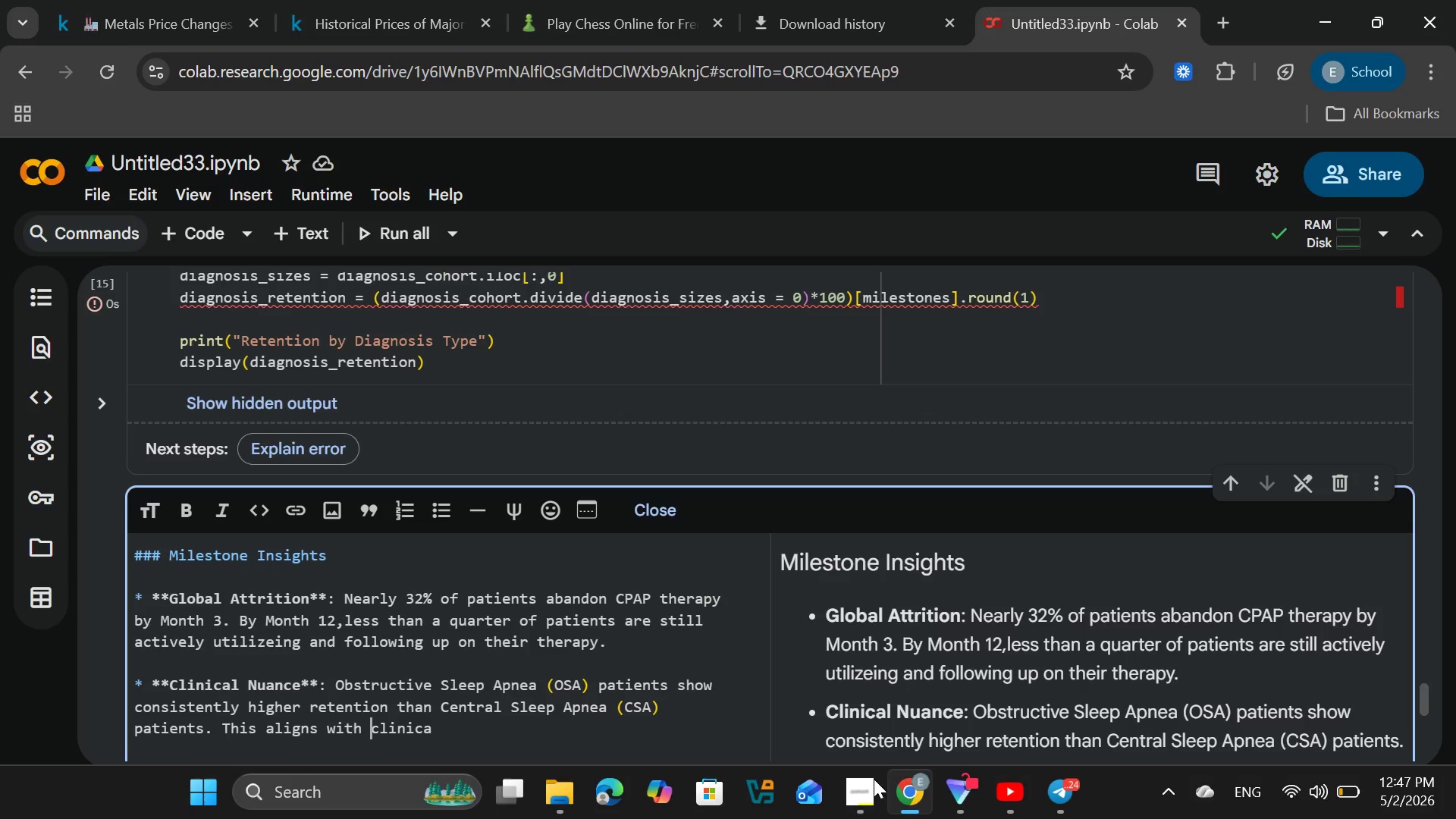 
key(Space)
 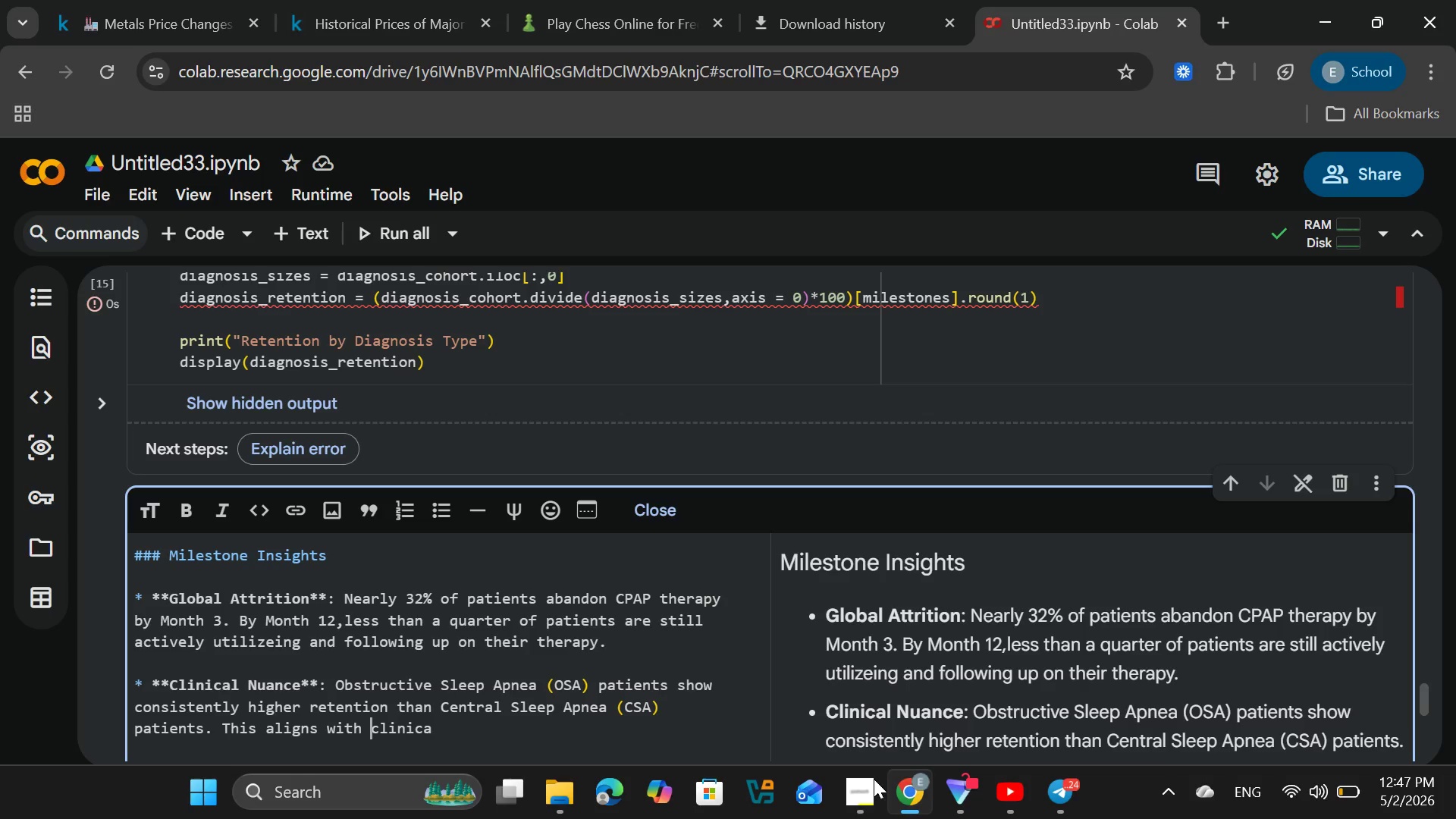 
key(End)
 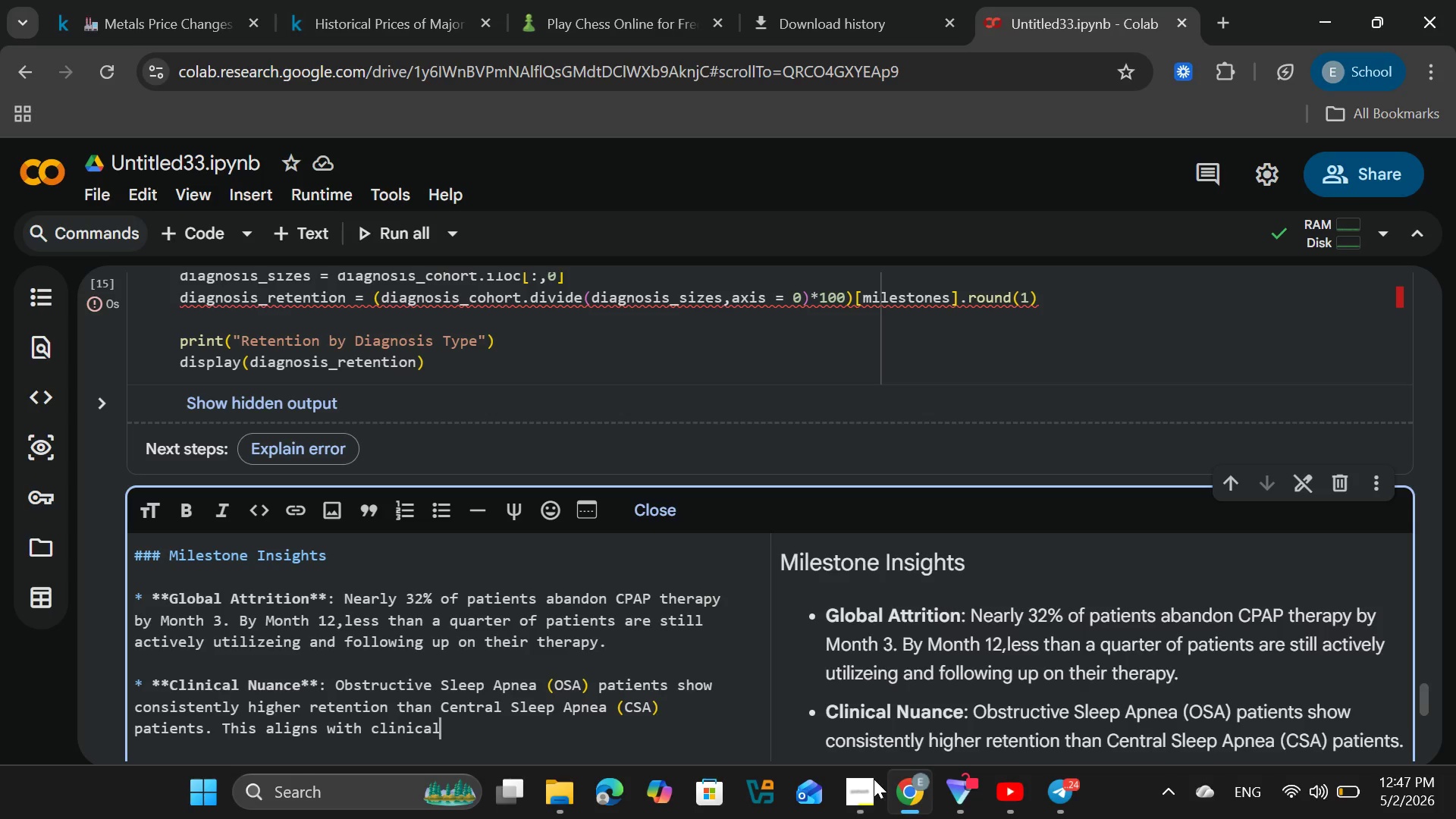 
key(L)
 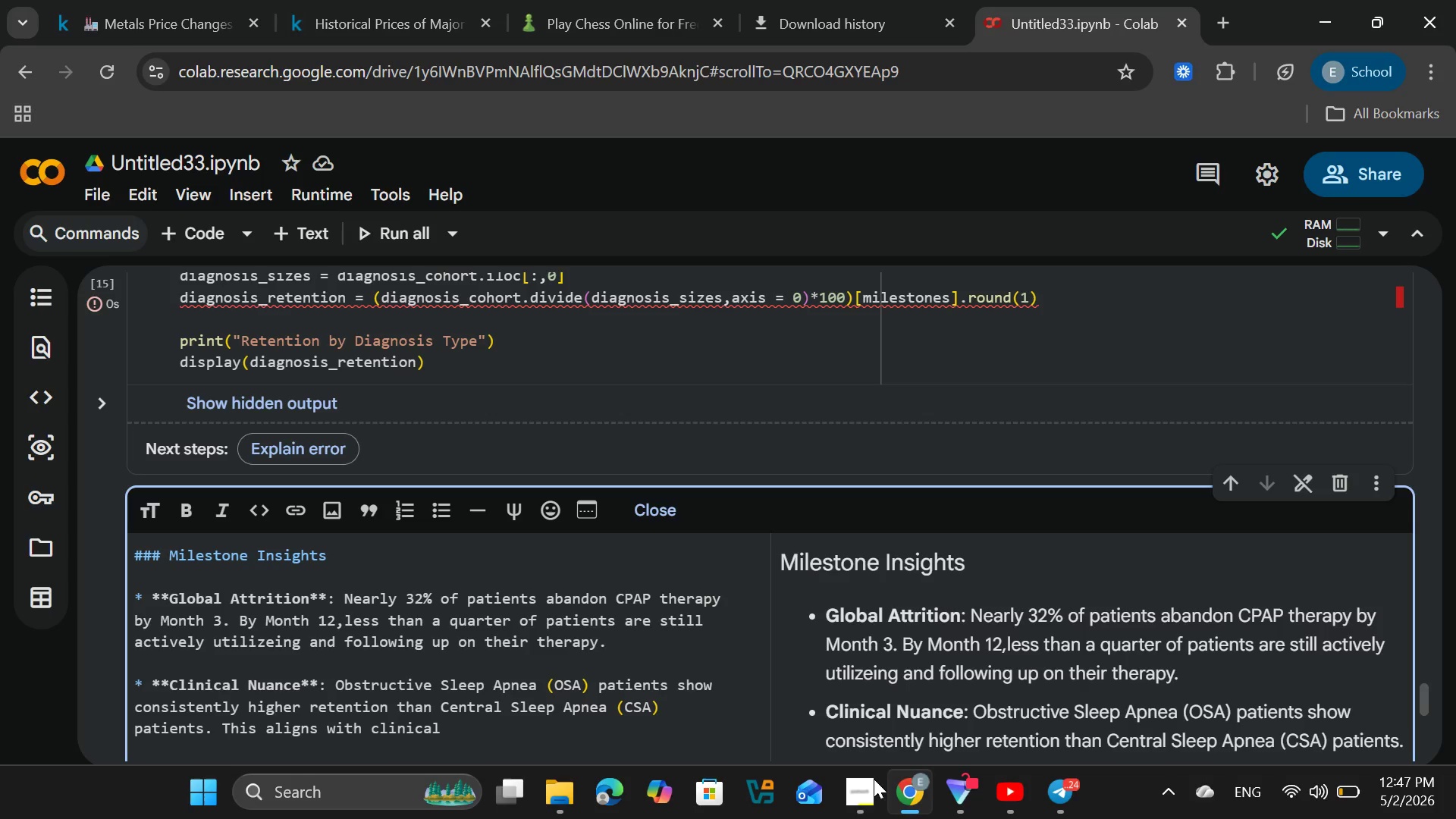 
type( reality:)
 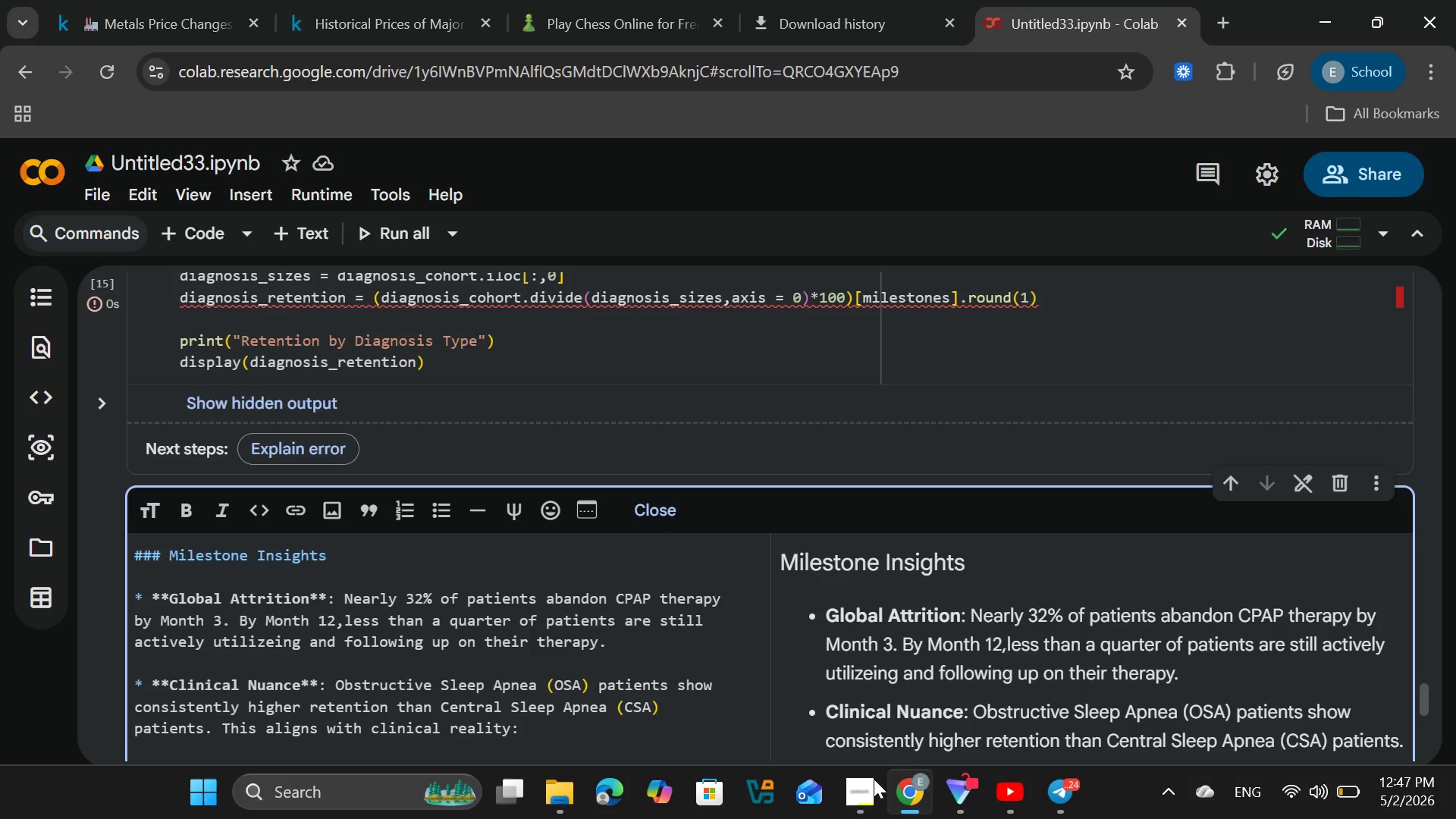 
type(CSA is primarily neuro)
 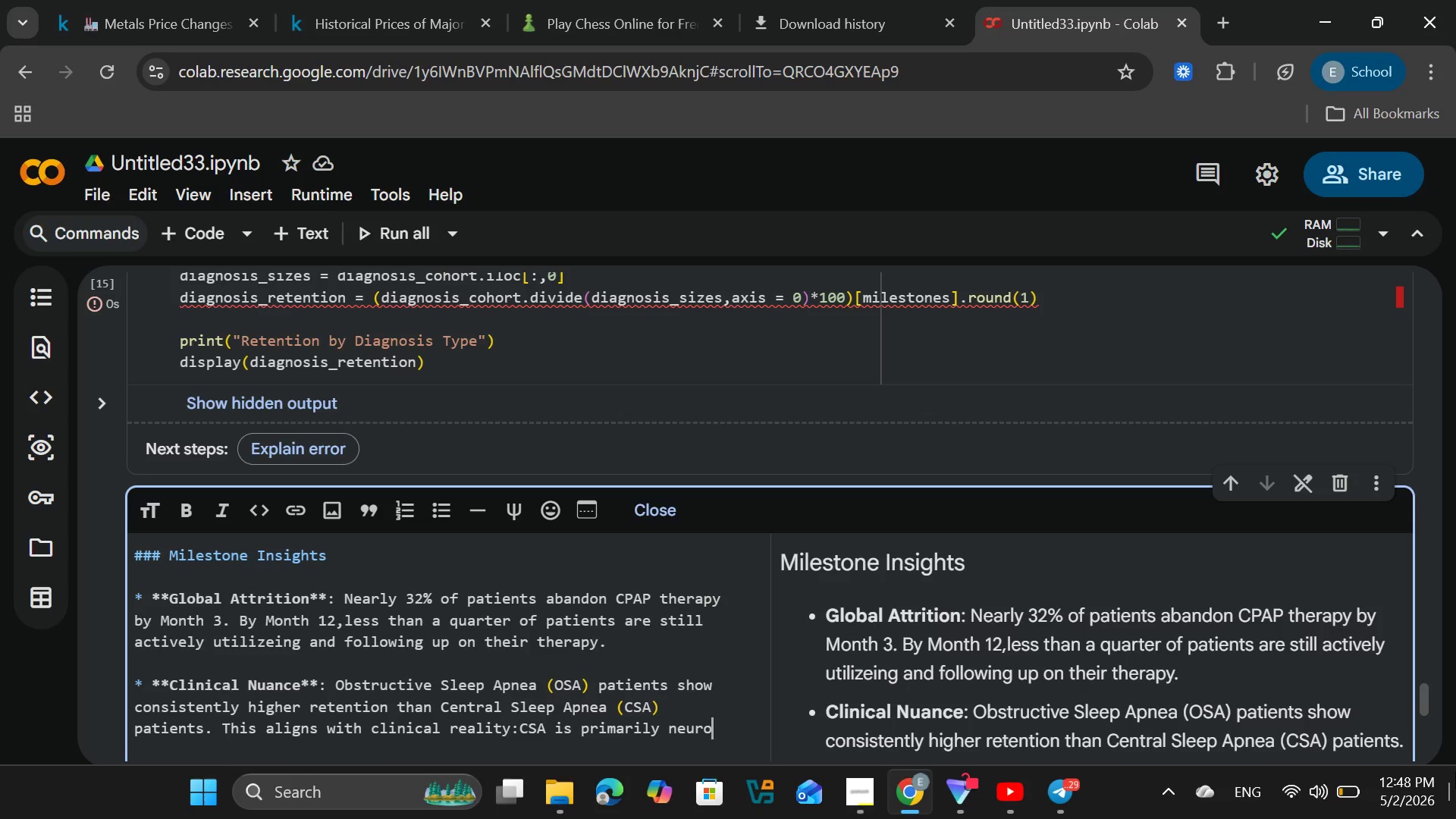 
wait(7.05)
 